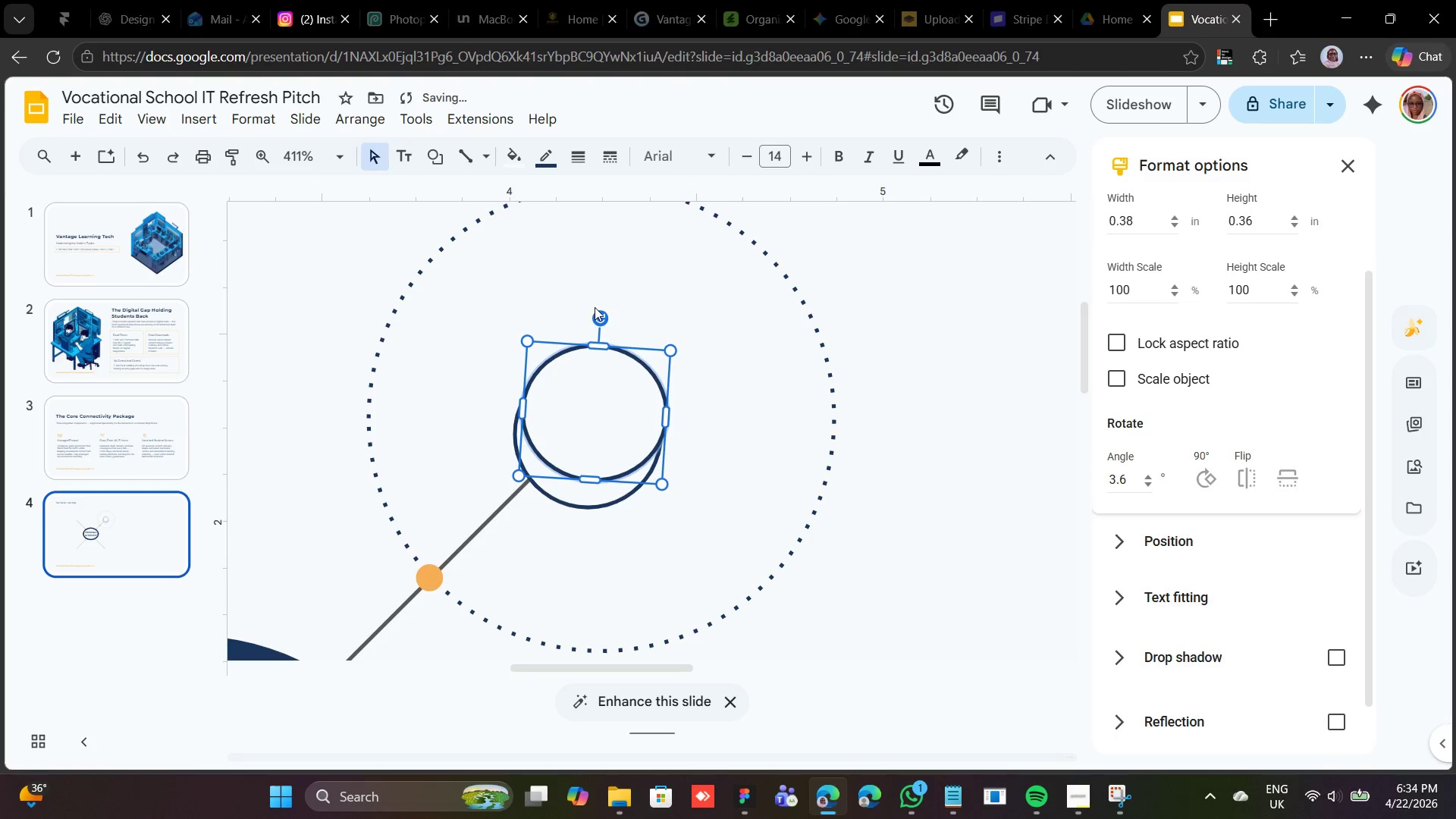 
hold_key(key=ShiftLeft, duration=0.45)
left_click([571, 502])
 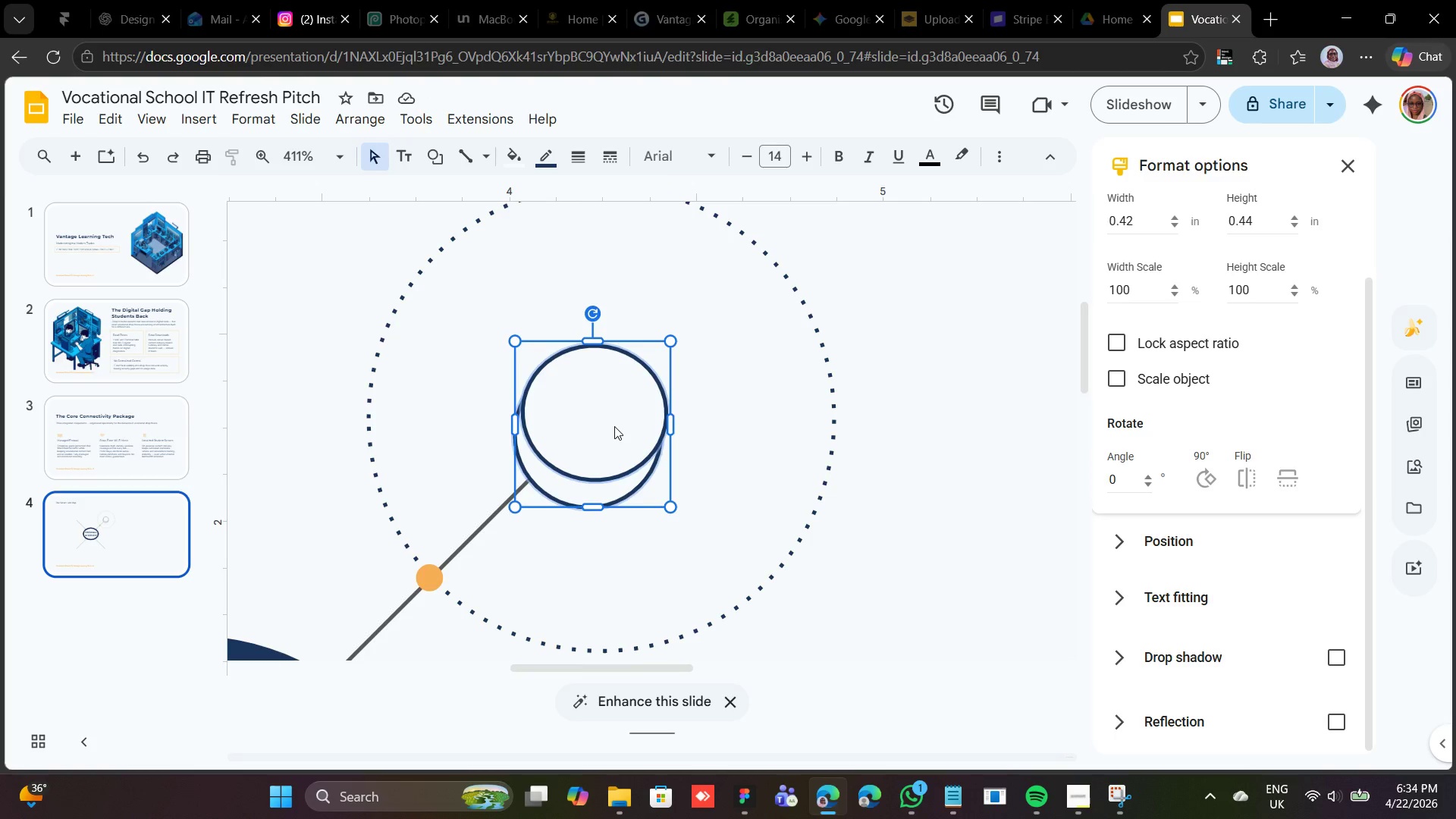 
right_click([615, 425])
 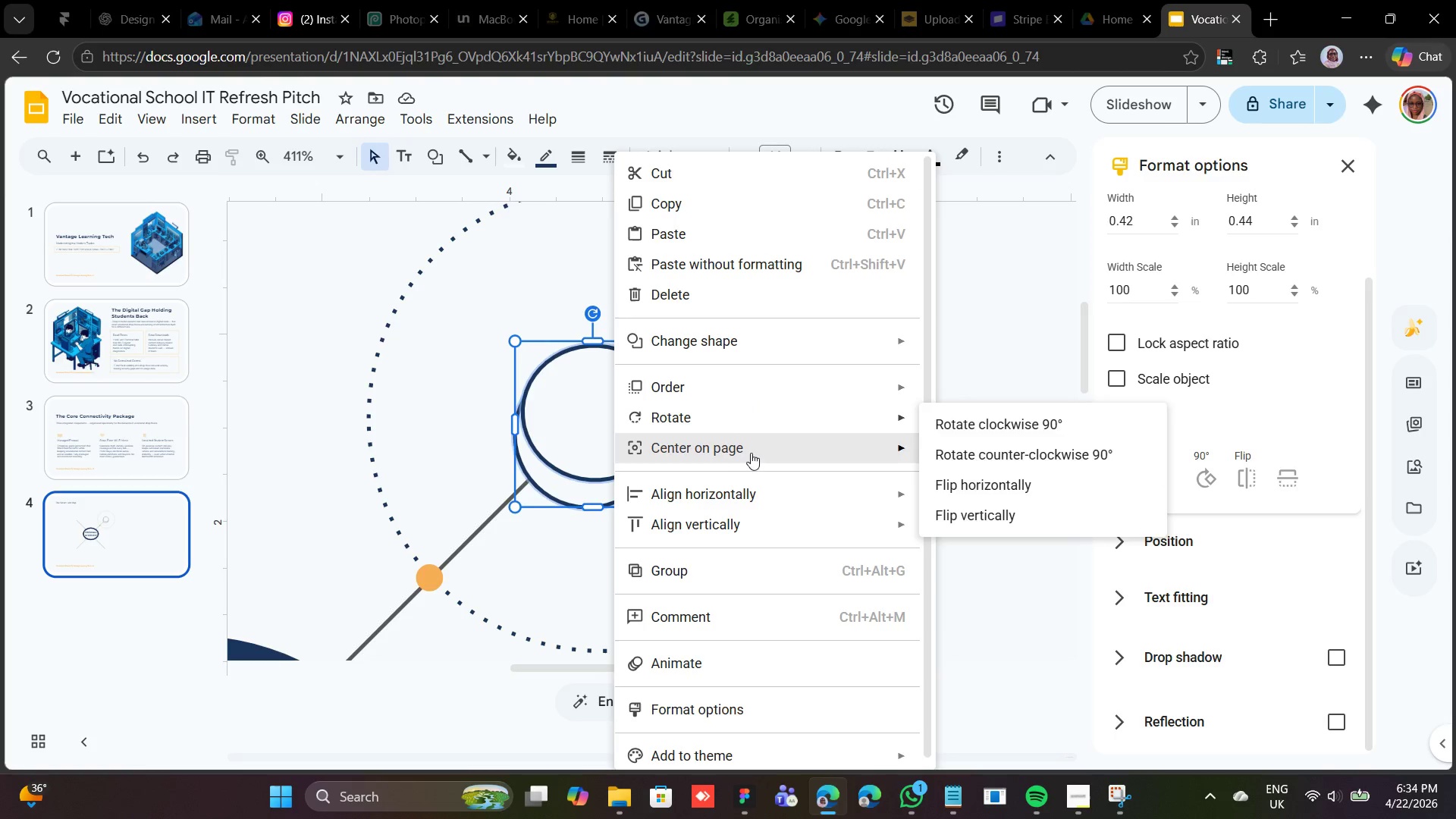 
left_click([698, 566])
 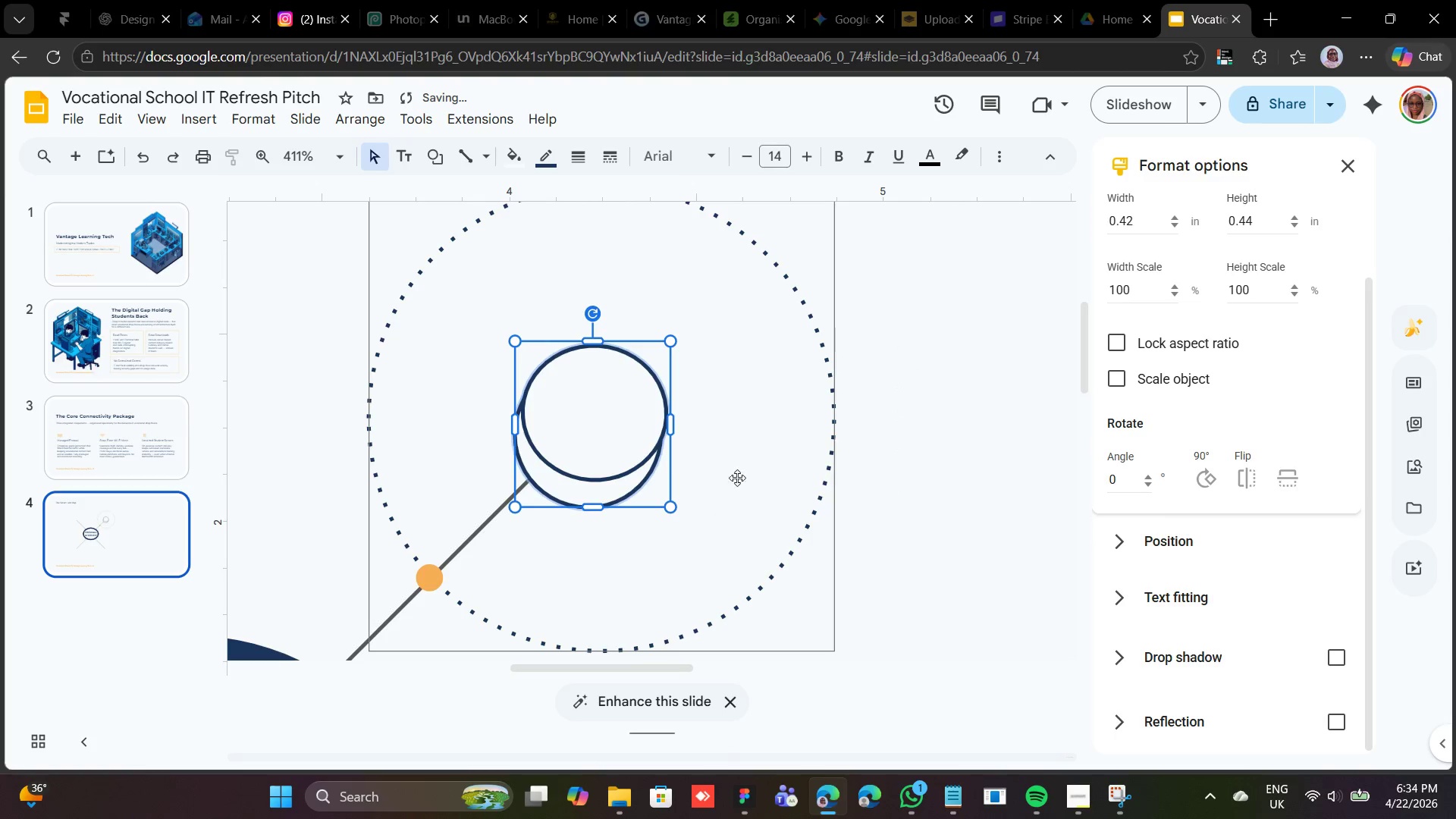 
left_click([762, 422])
 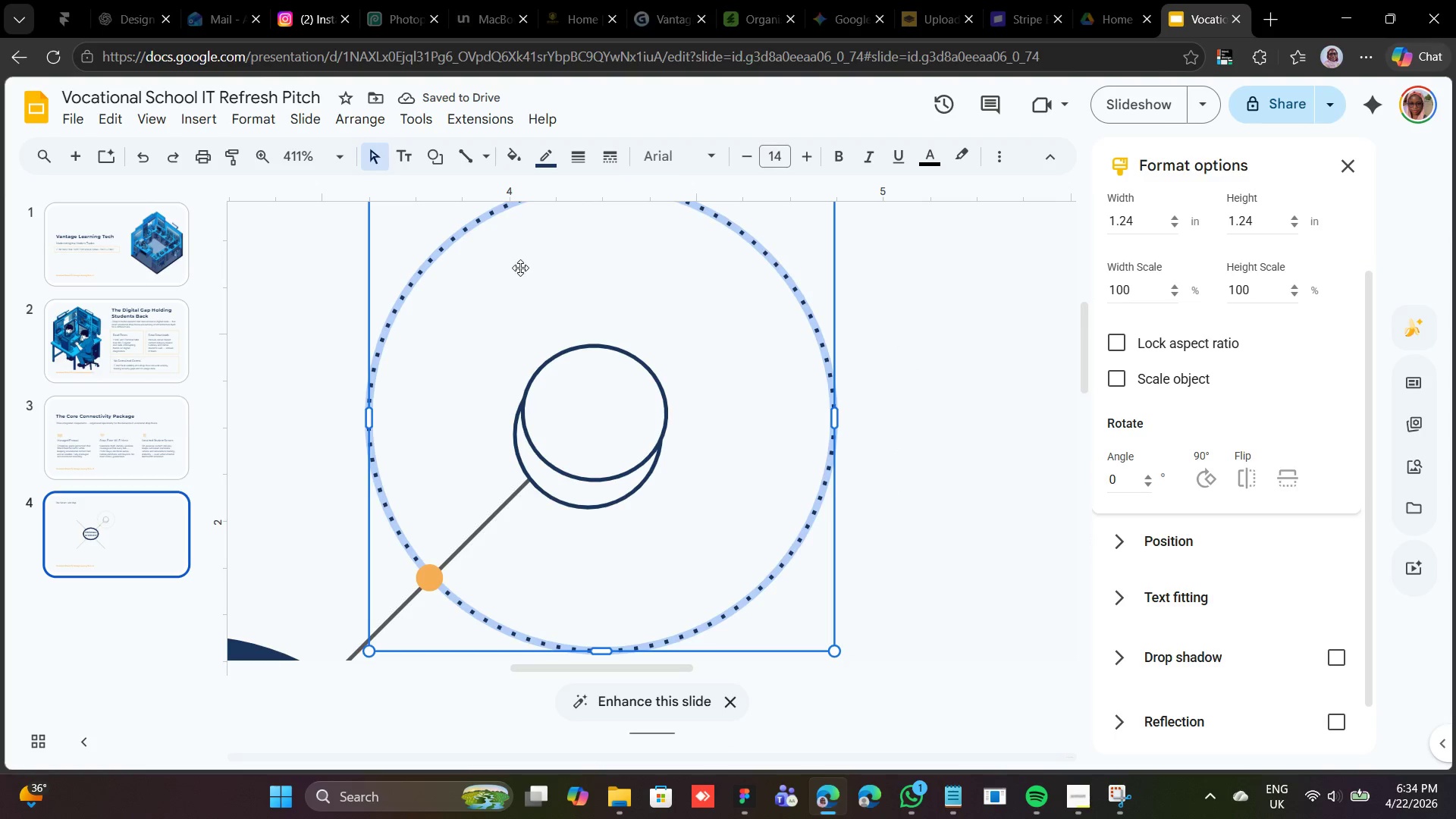 
scroll: coordinate [536, 251], scroll_direction: up, amount: 1.0
 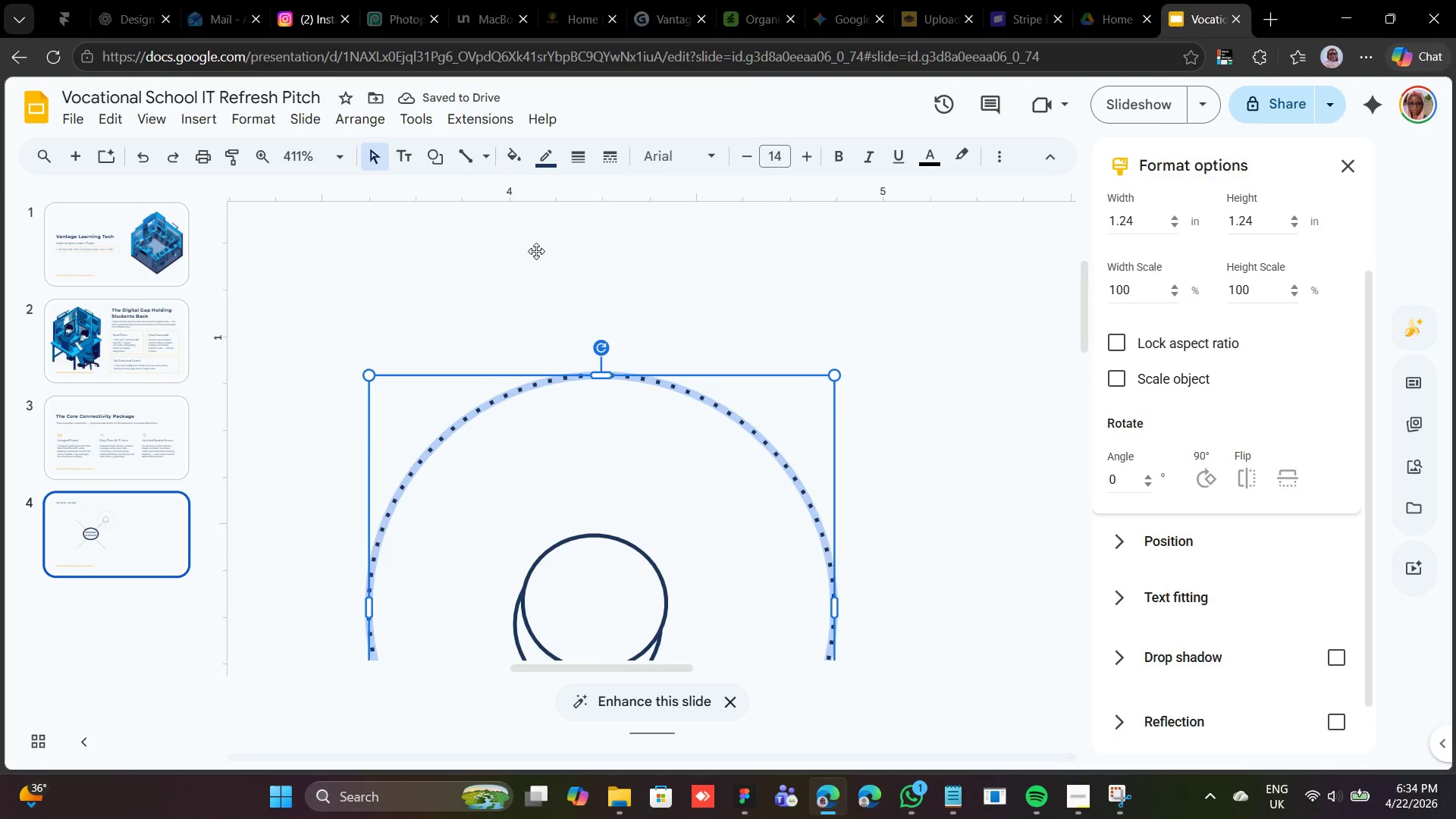 
scroll: coordinate [536, 261], scroll_direction: down, amount: 2.0
 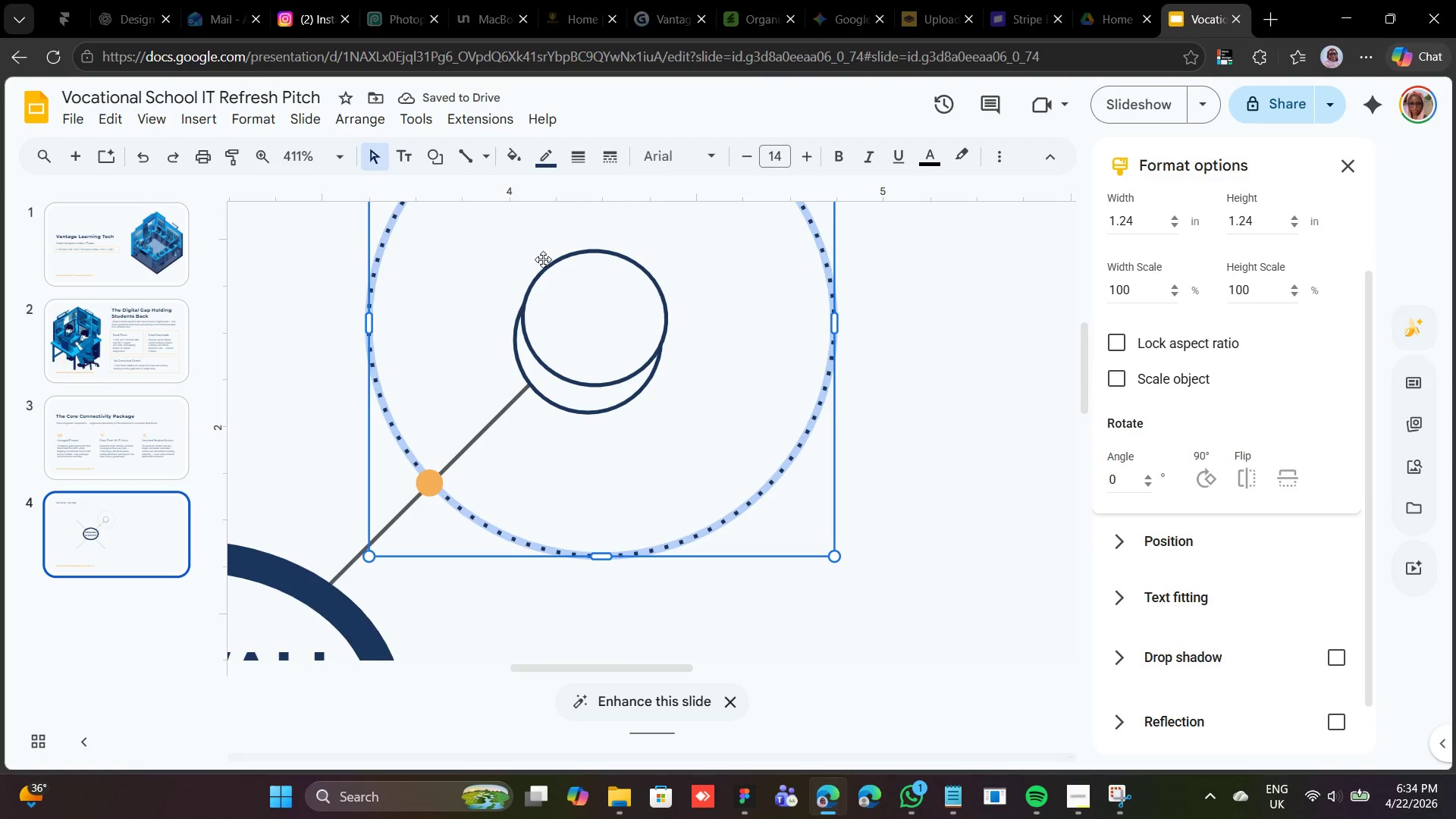 
scroll: coordinate [543, 259], scroll_direction: none, amount: 0.0
 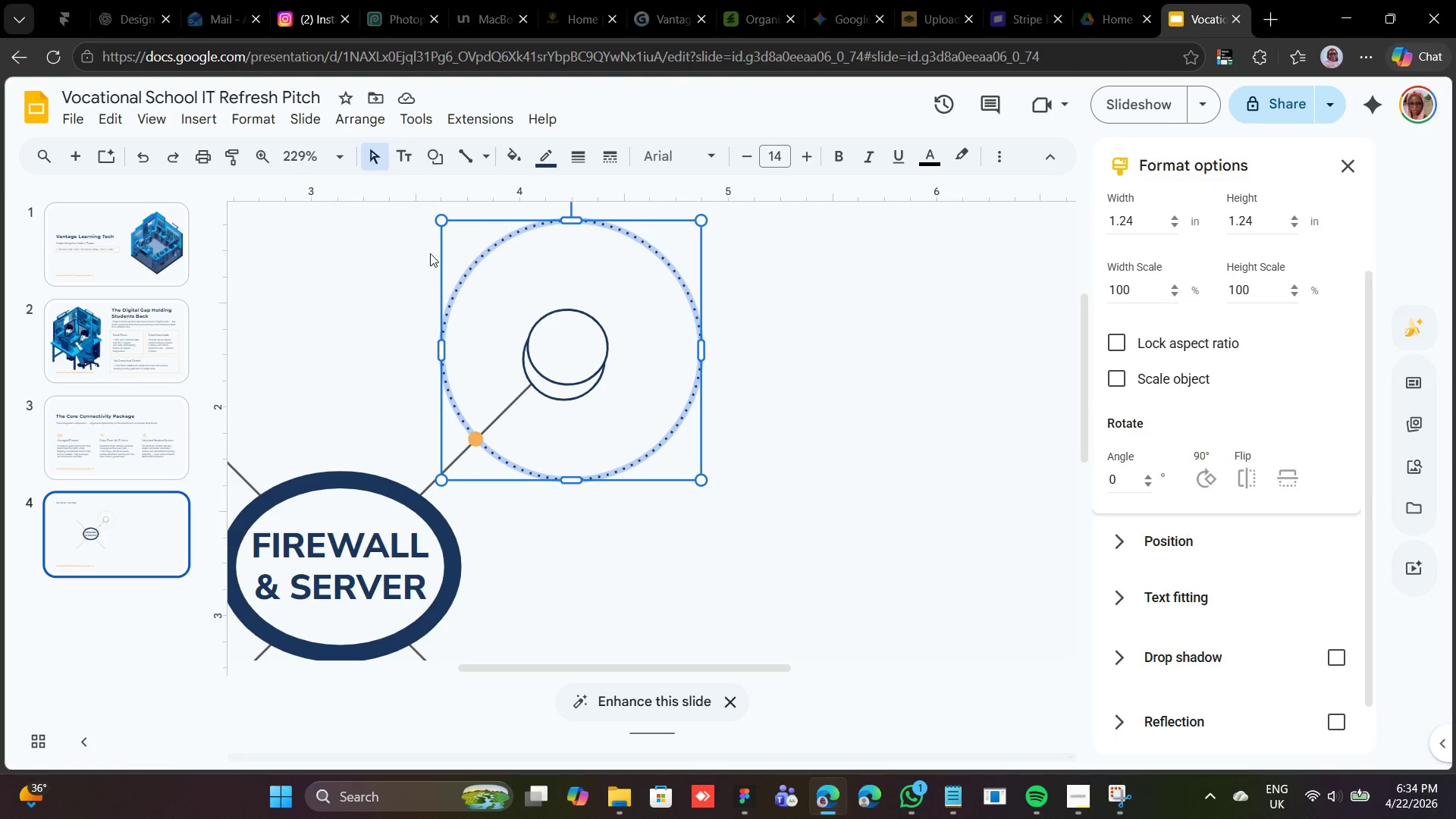 
wait(6.68)
 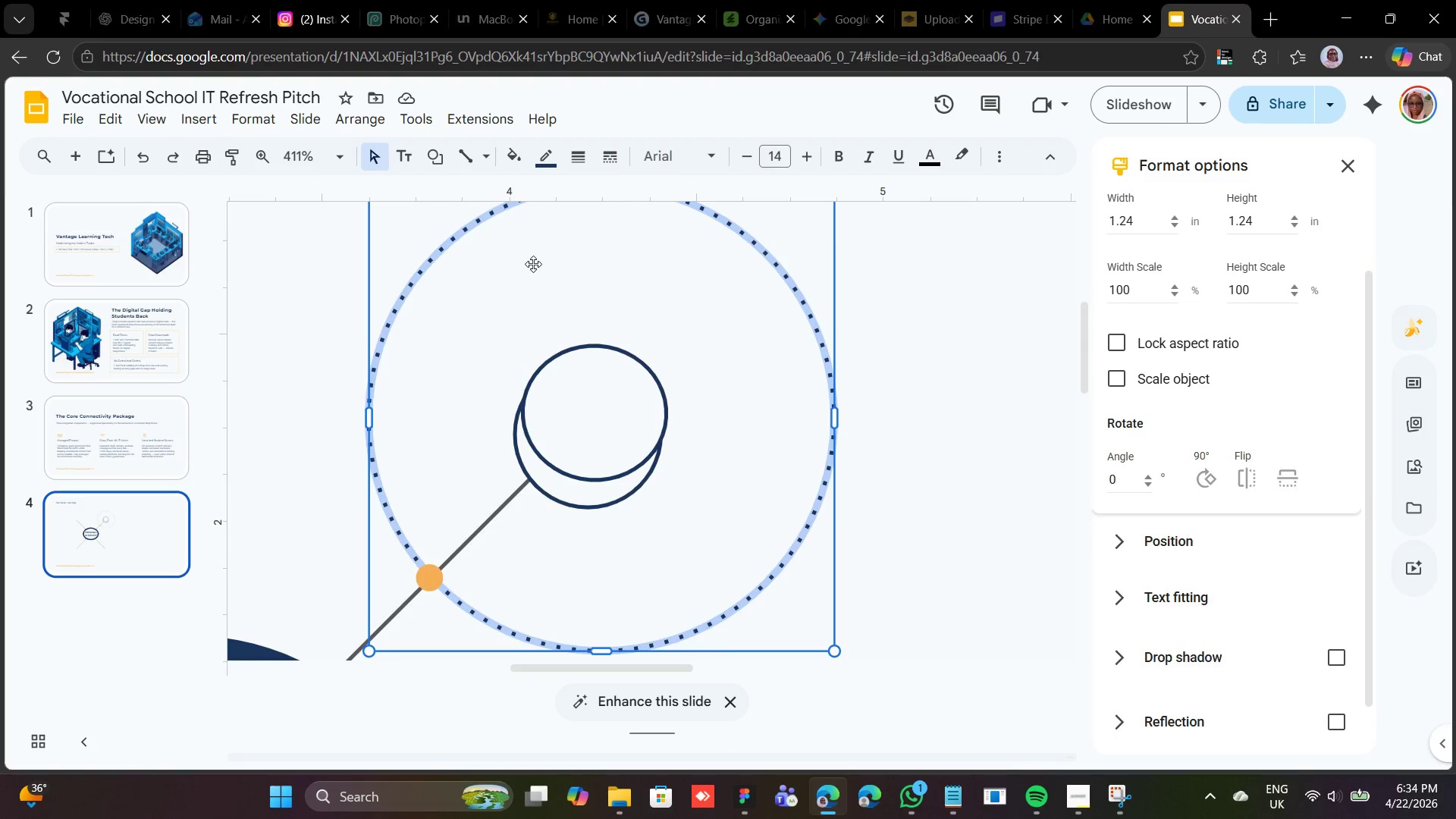 
left_click([337, 513])
 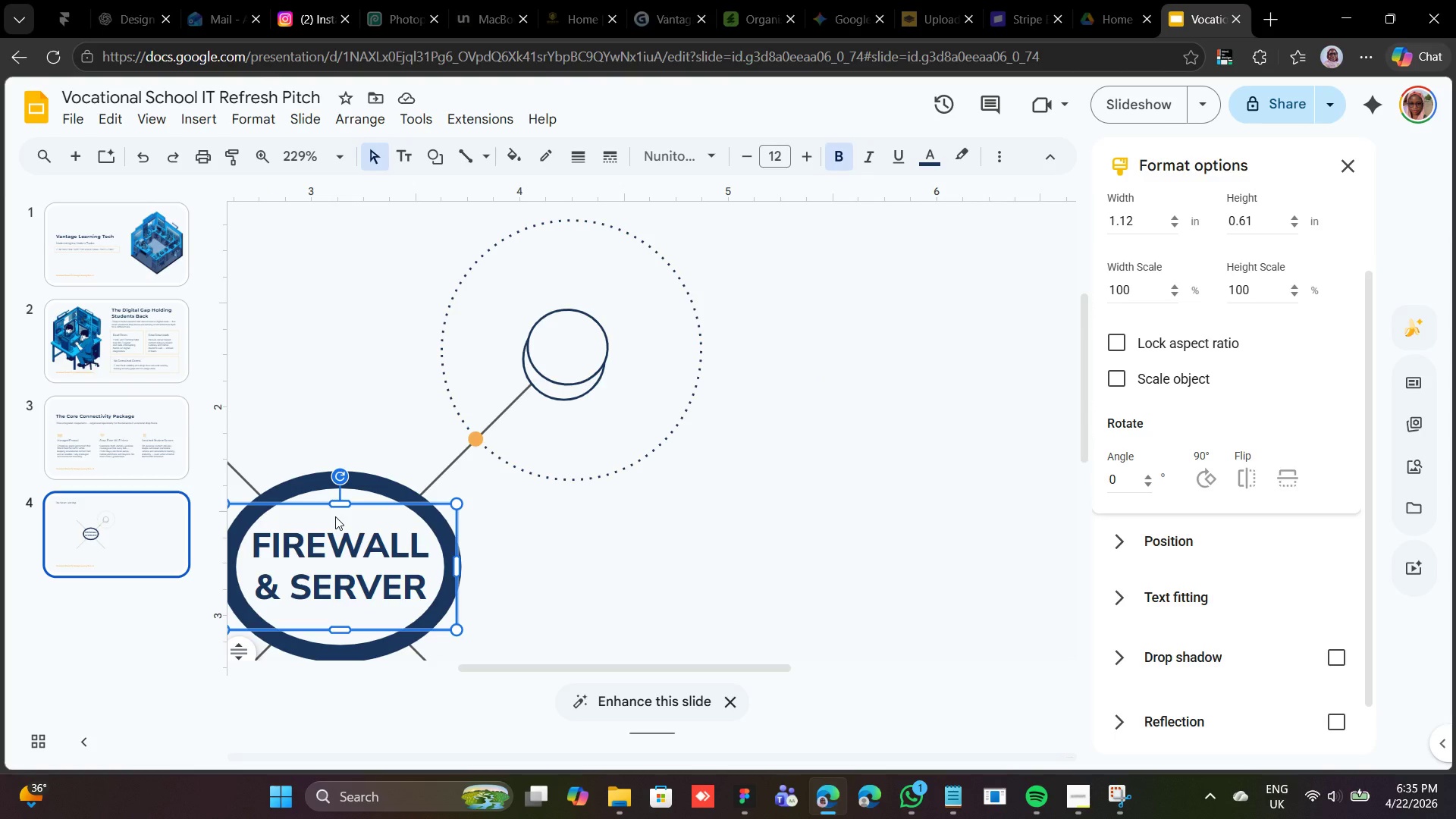 
key(Control+D)
 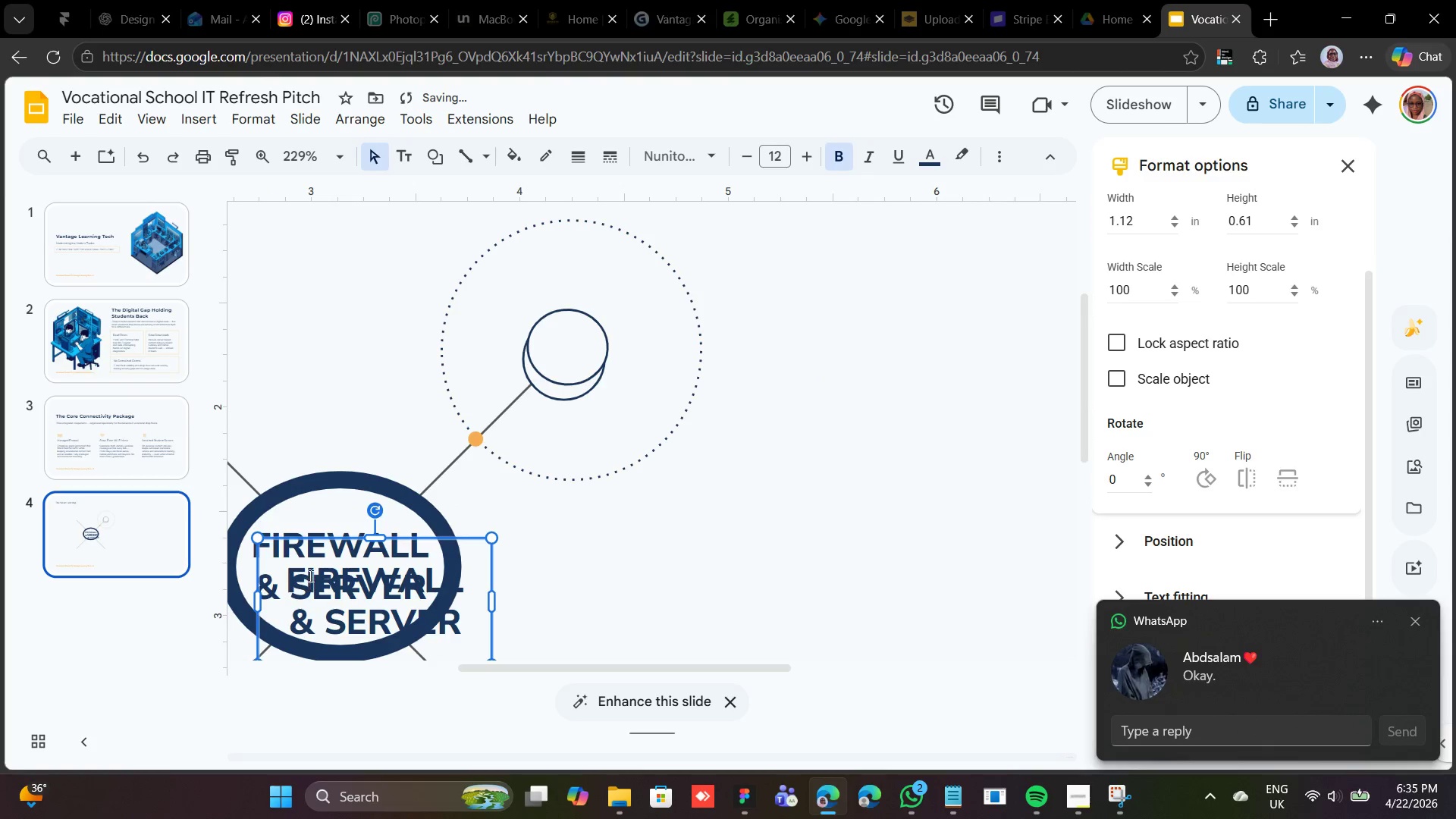 
left_click_drag(start_coordinate=[312, 539], to_coordinate=[492, 521])
 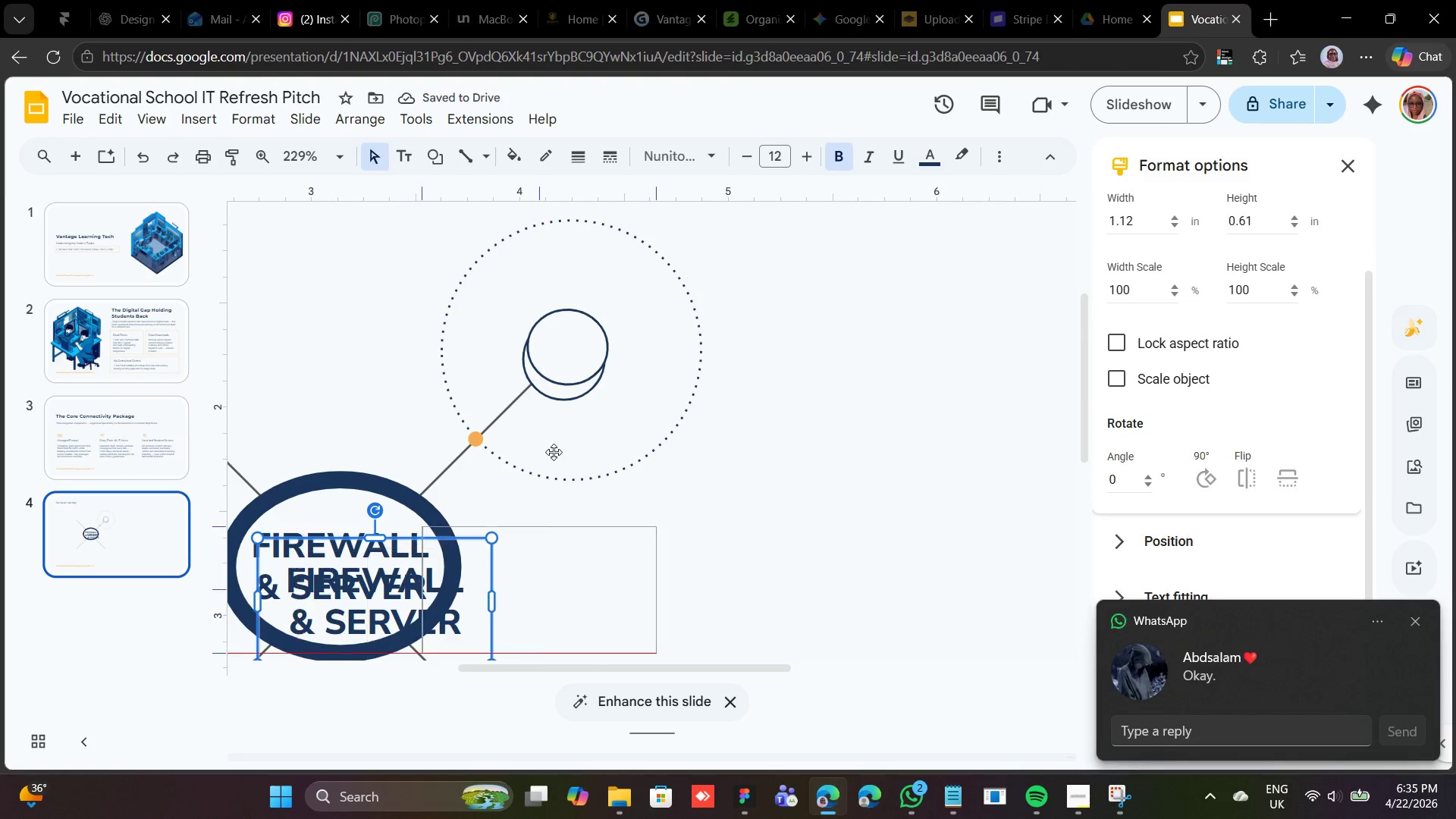 
left_click_drag(start_coordinate=[557, 446], to_coordinate=[582, 403])
 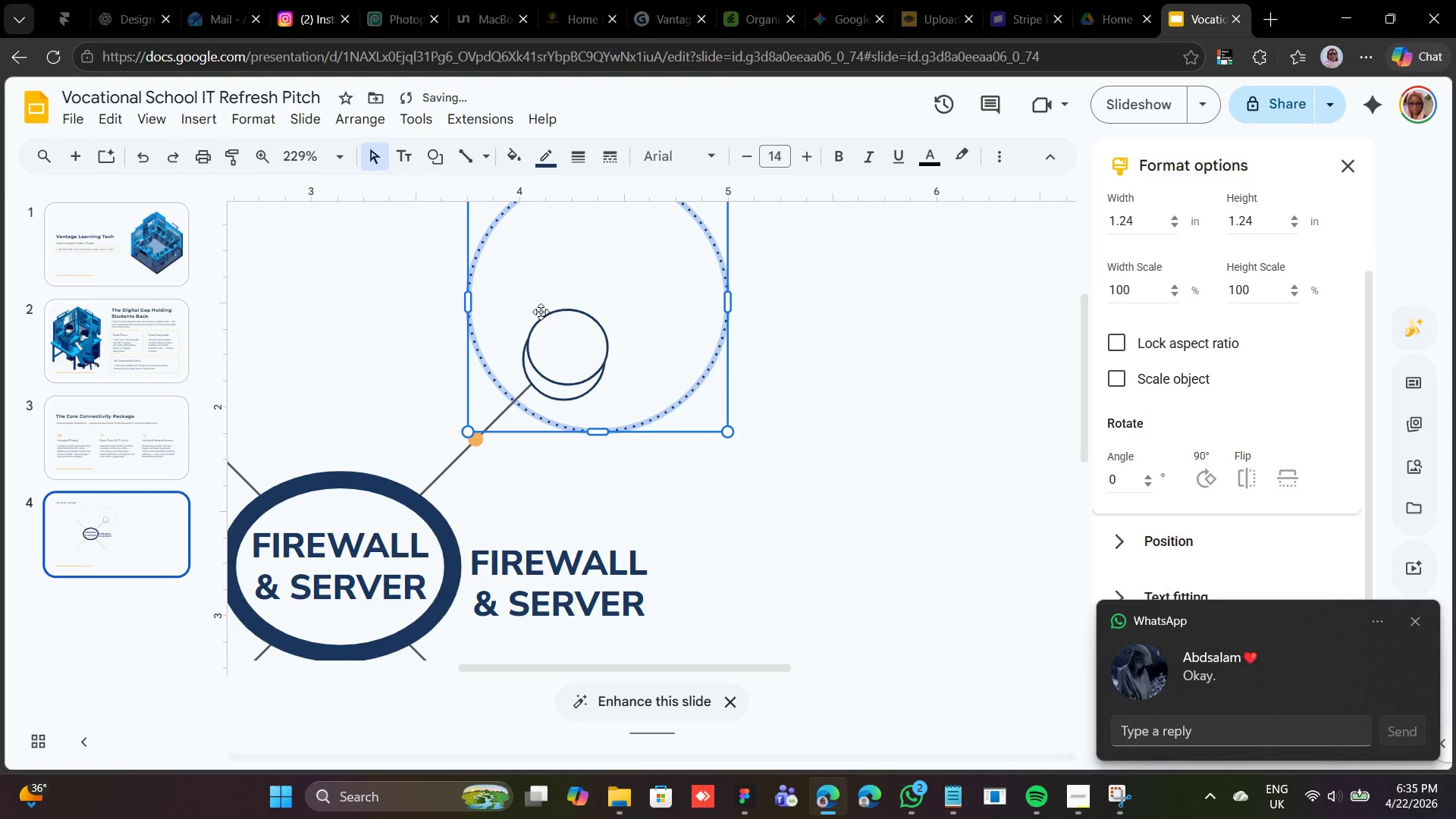 
key(Control+Z)
 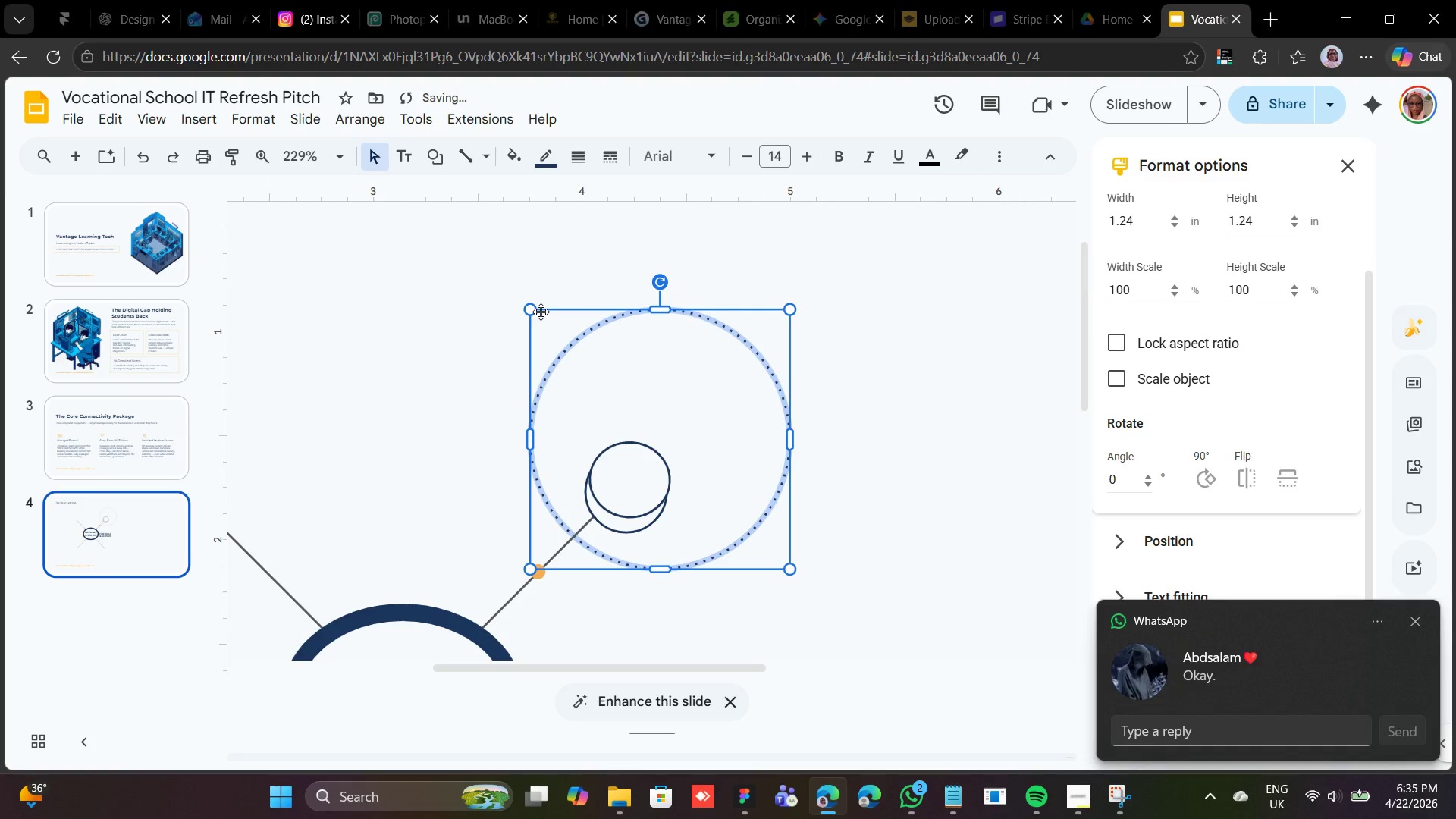 
key(Control+Z)
 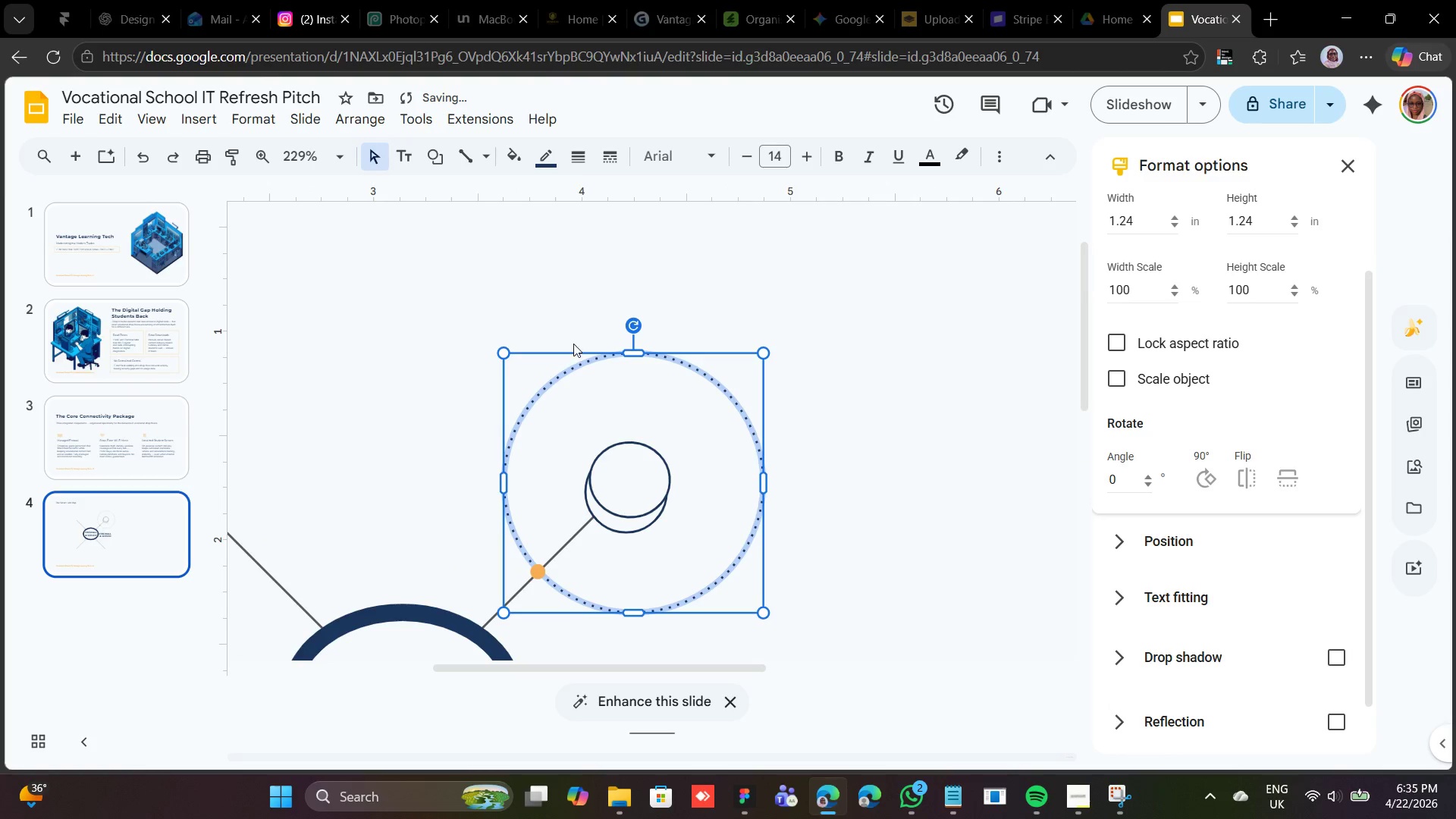 
scroll: coordinate [607, 403], scroll_direction: down, amount: 1.0
 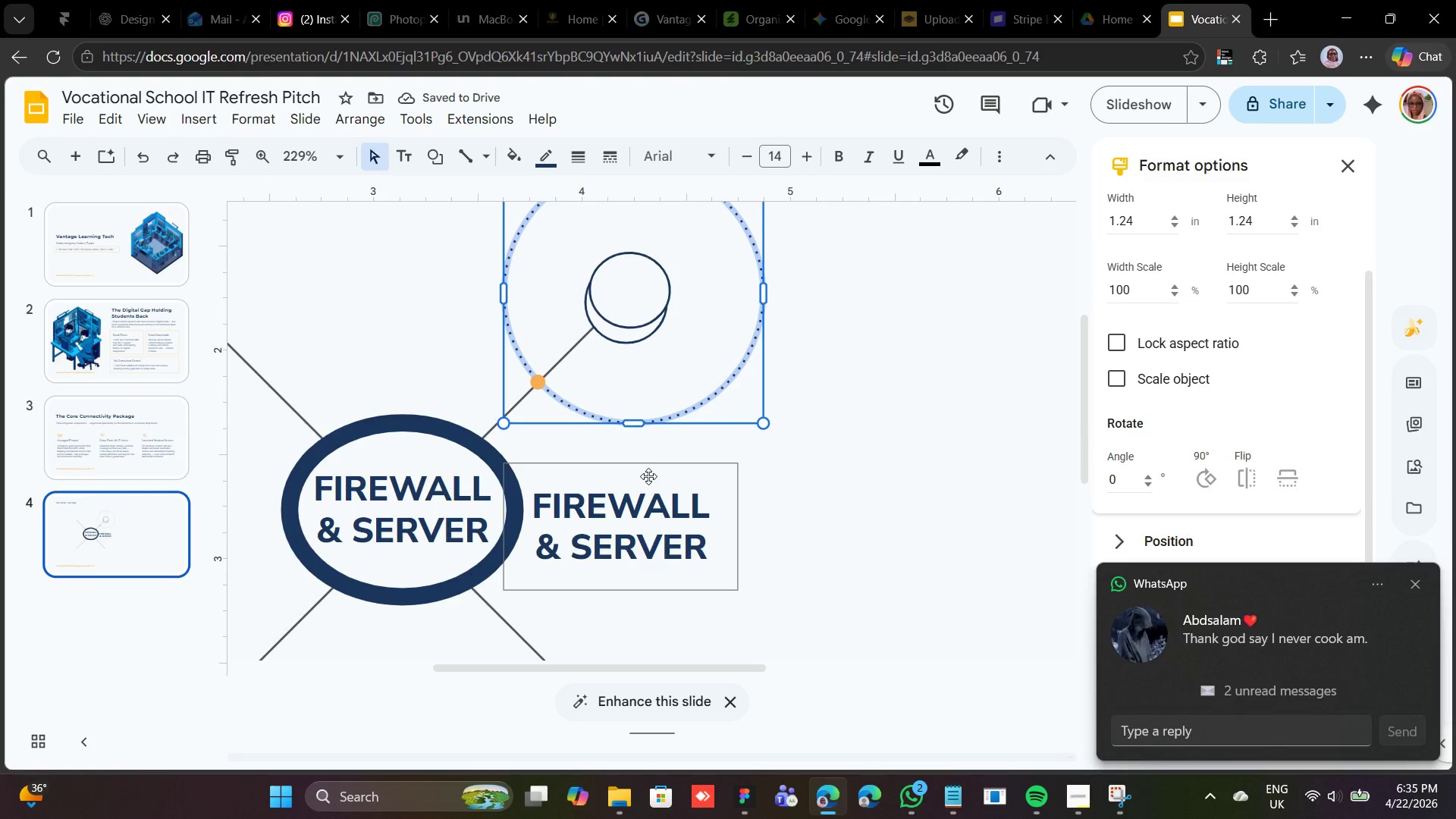 
left_click([645, 465])
 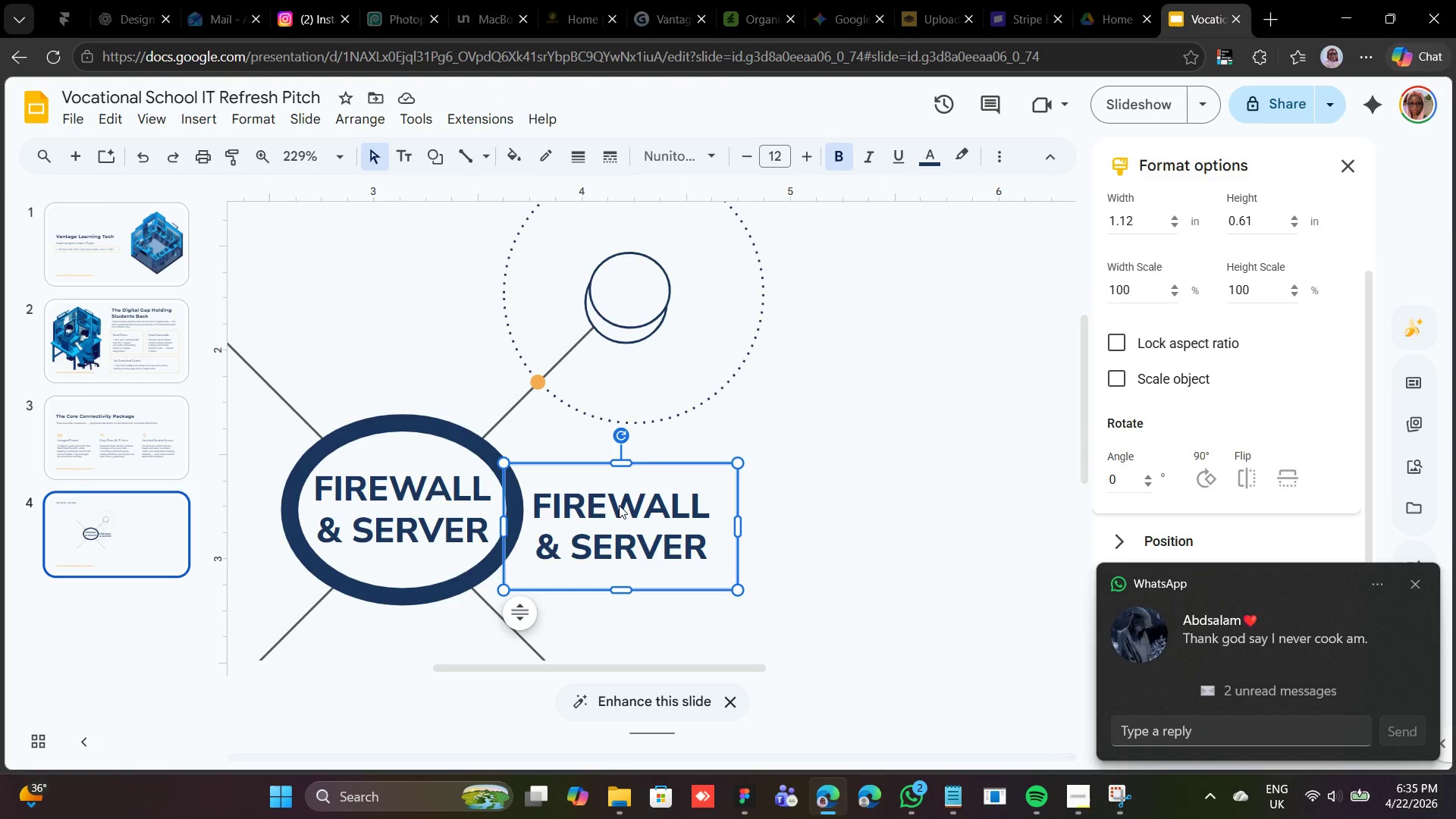 
left_click_drag(start_coordinate=[619, 505], to_coordinate=[656, 331])
 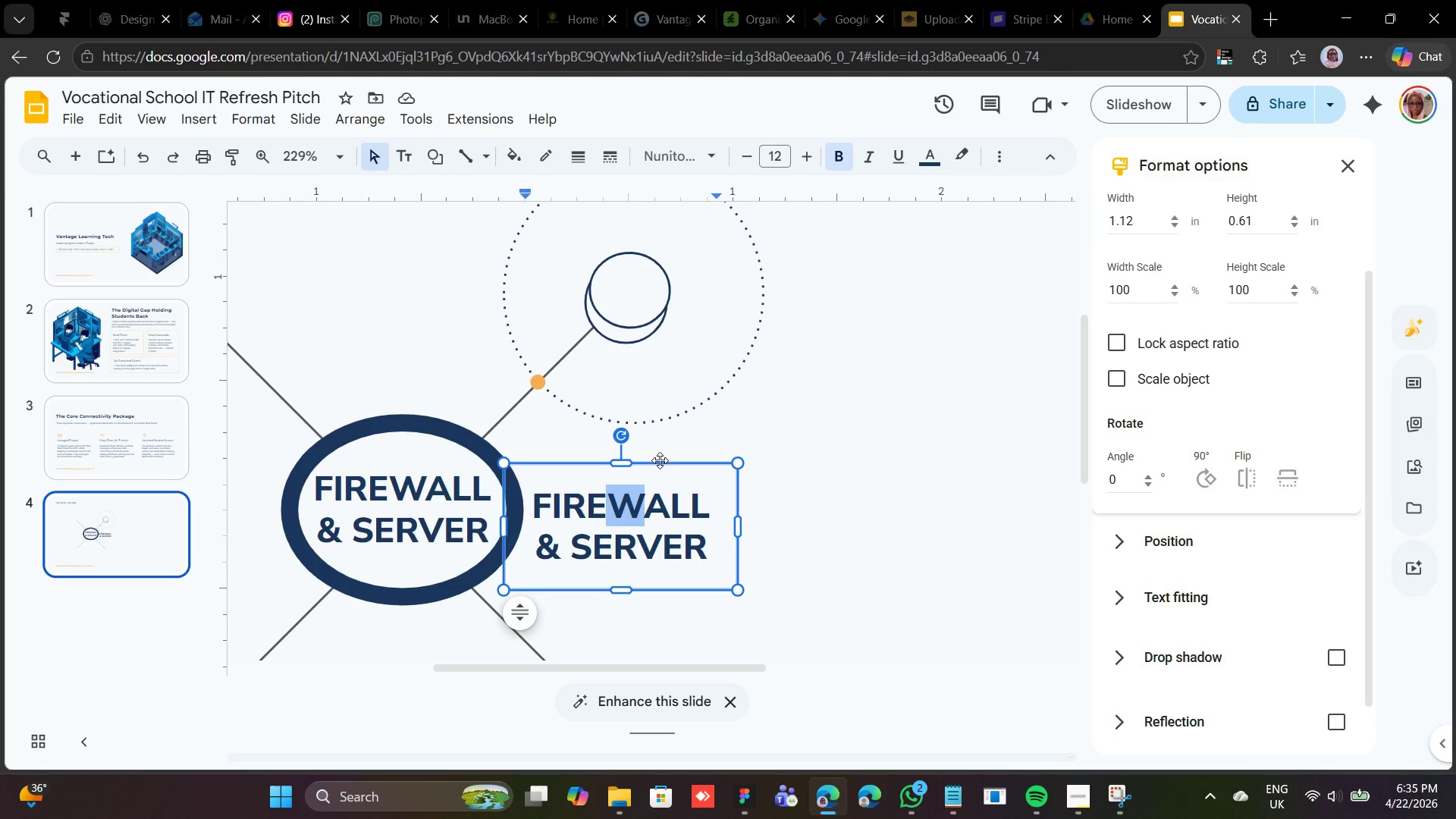 
left_click([660, 460])
 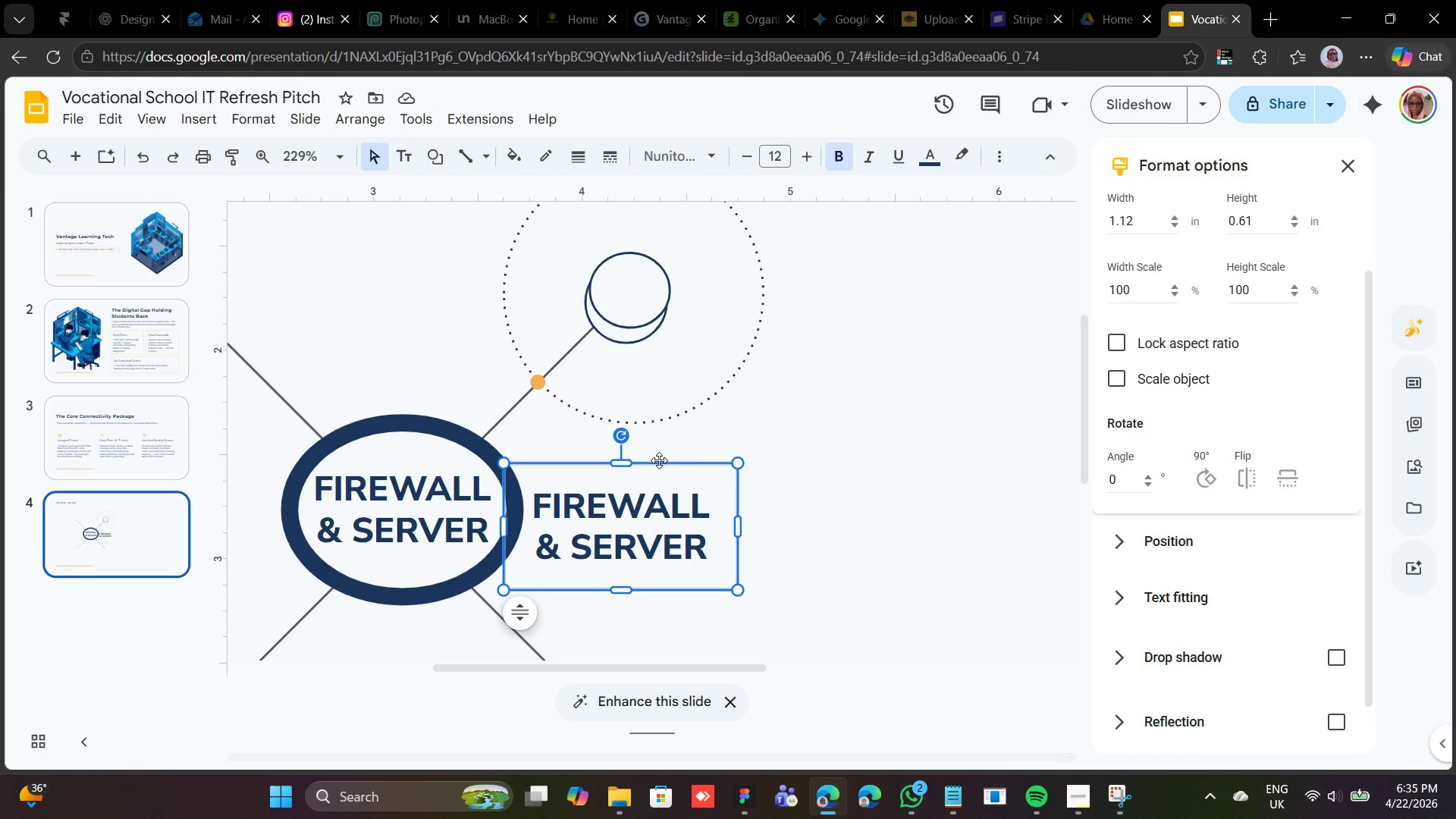 
left_click_drag(start_coordinate=[659, 460], to_coordinate=[686, 201])
 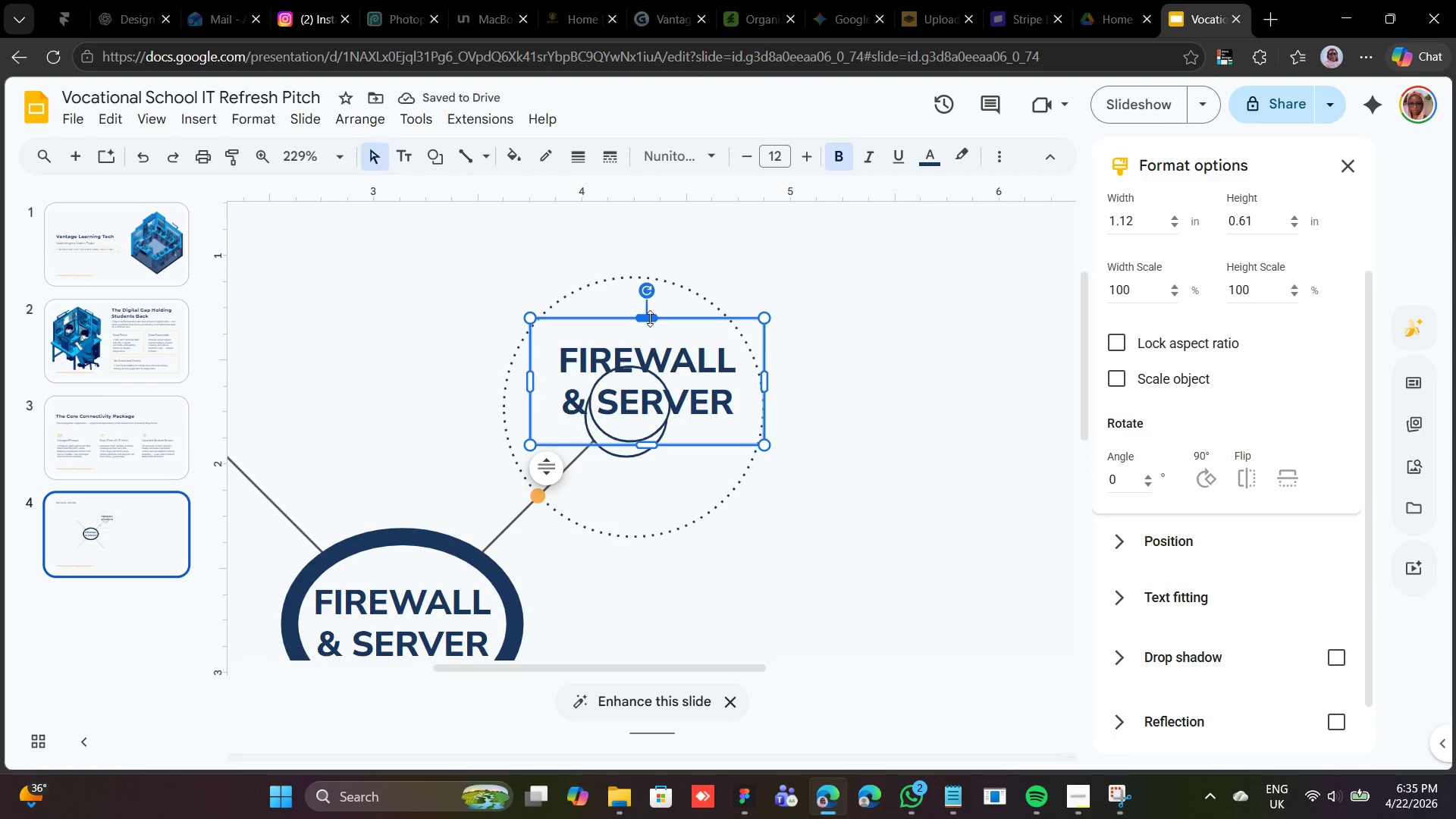 
left_click([650, 320])
 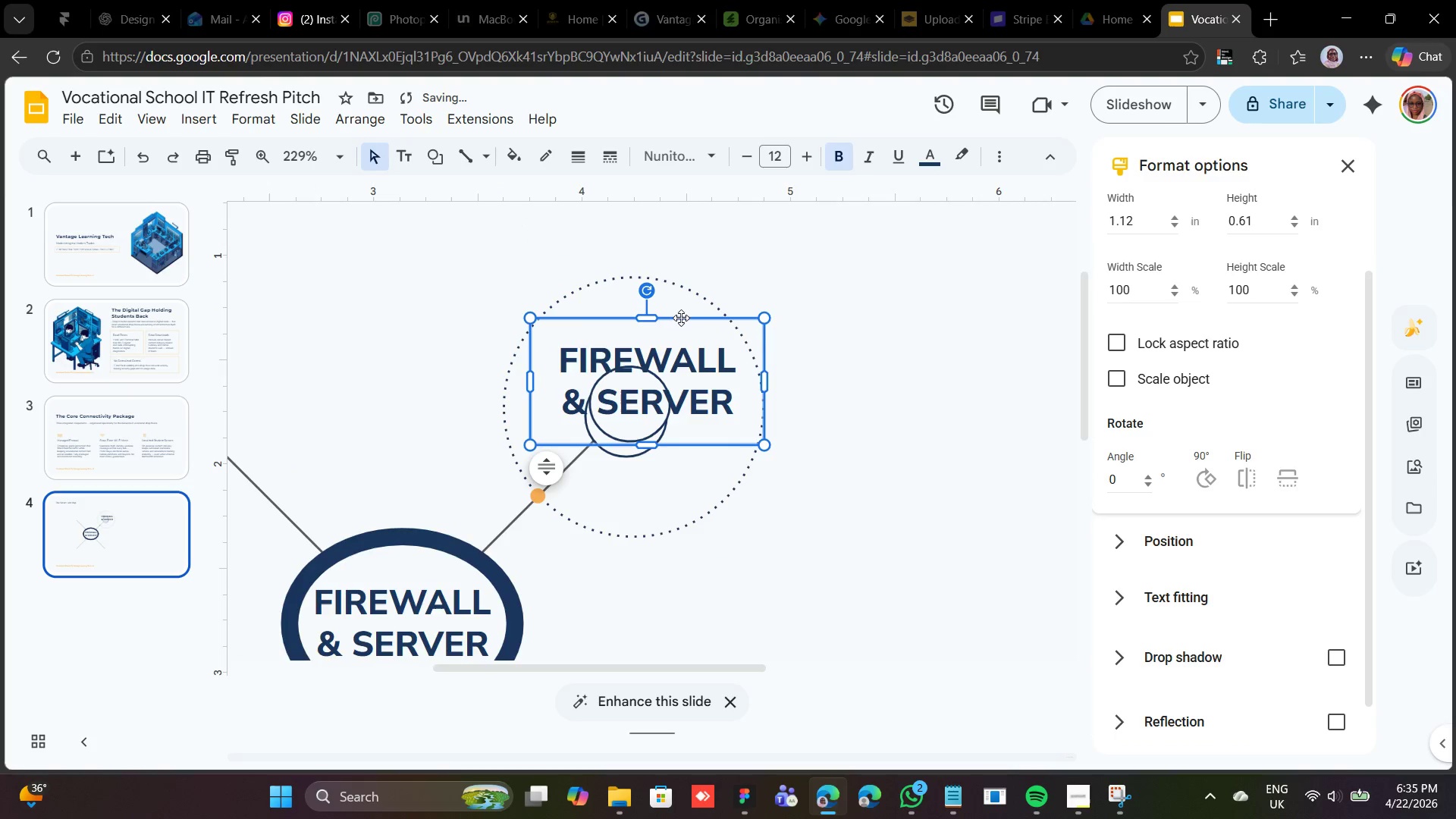 
left_click_drag(start_coordinate=[681, 318], to_coordinate=[681, 240])
 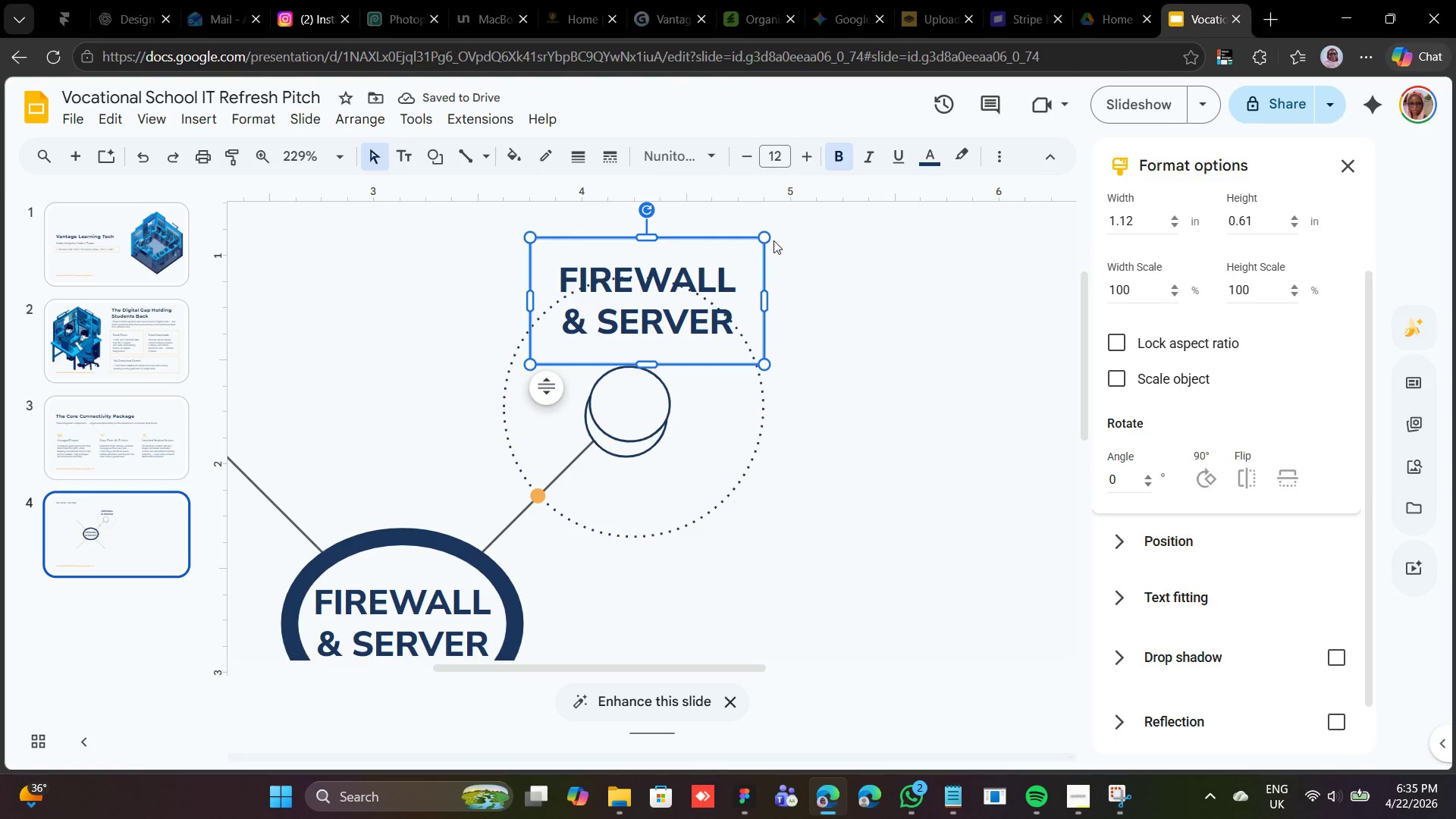 
wait(8.27)
 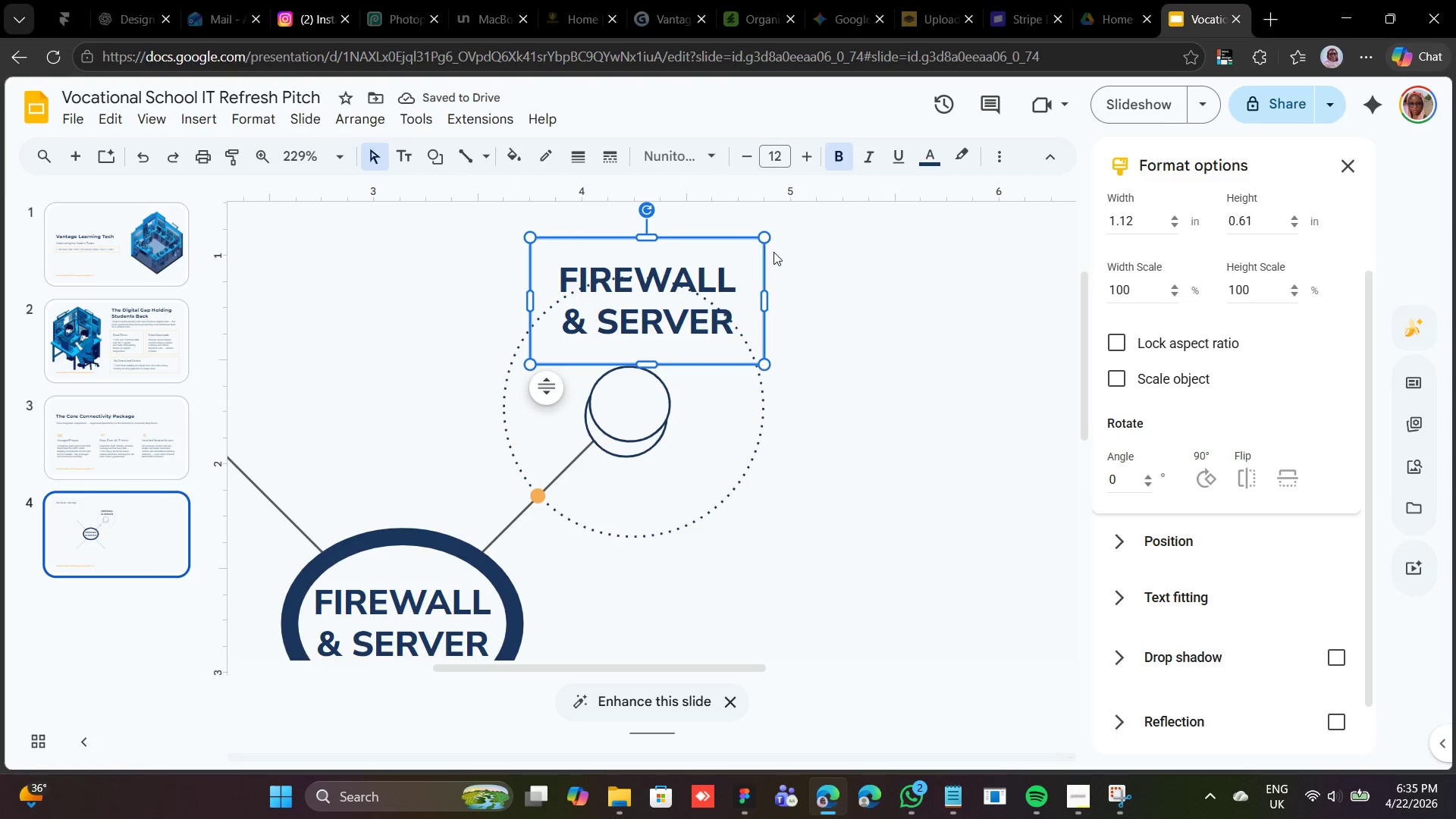 
key(Shift+ArrowDown)
 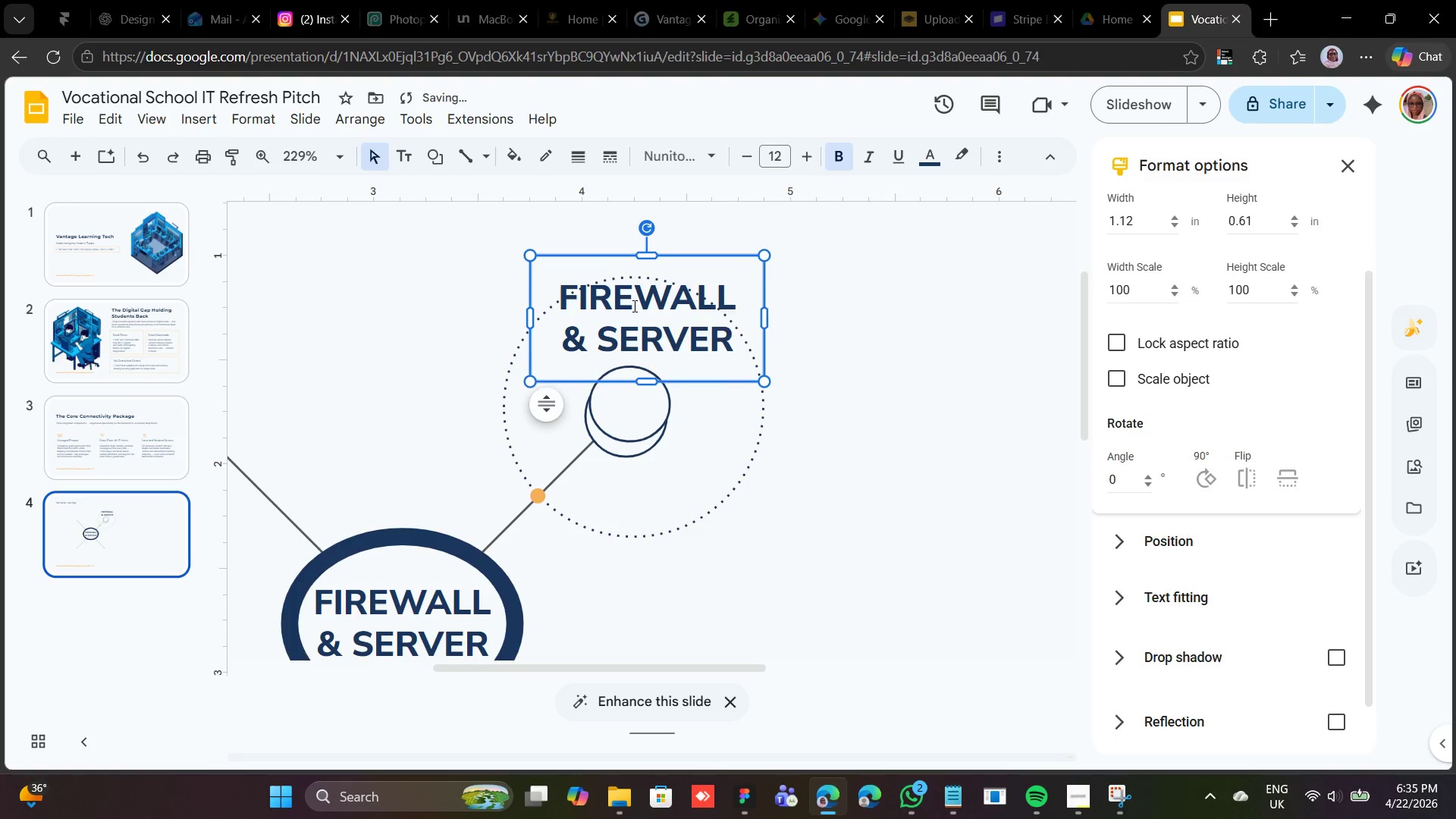 
key(Shift+ArrowDown)
 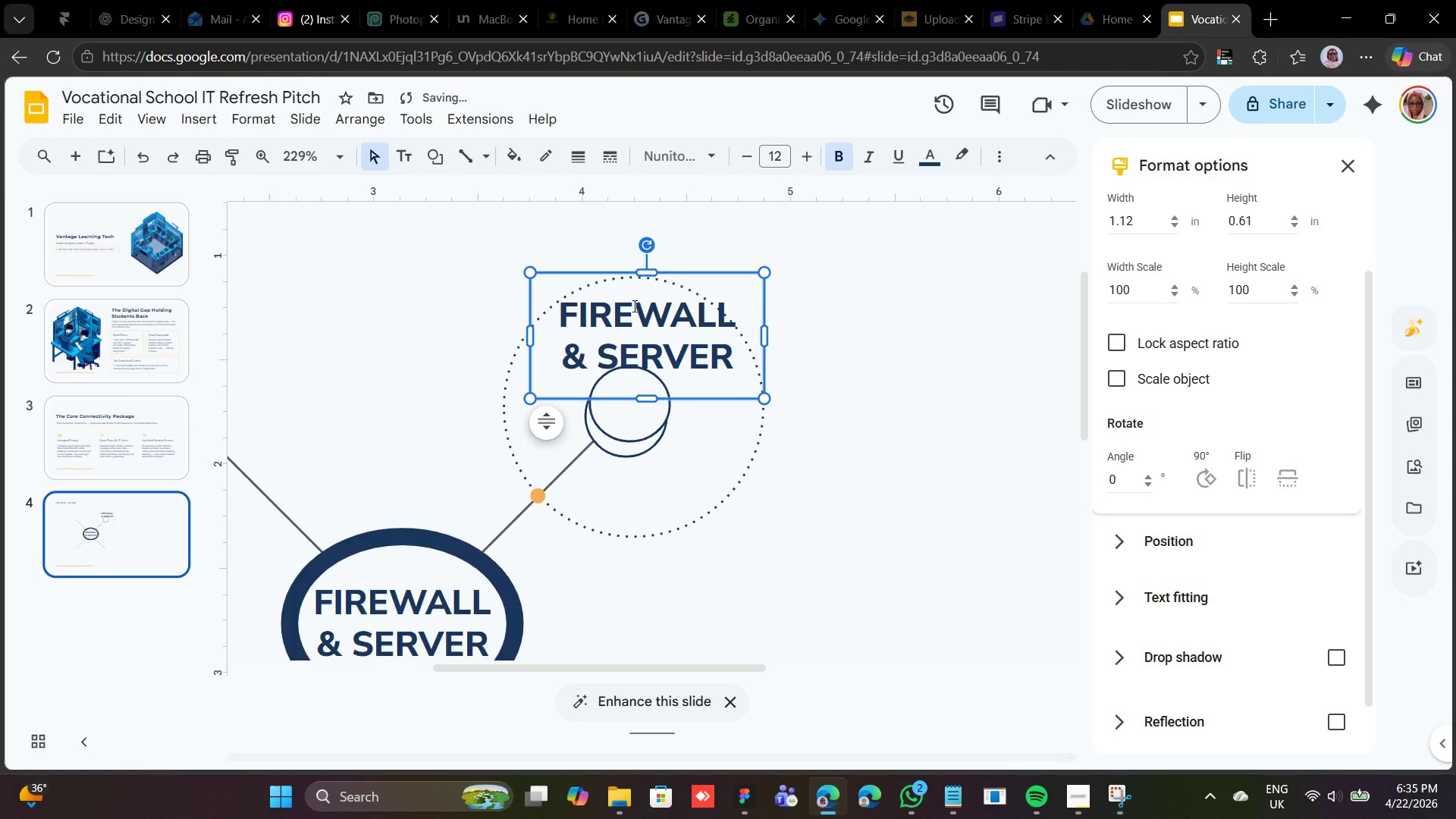 
key(Shift+ArrowUp)
 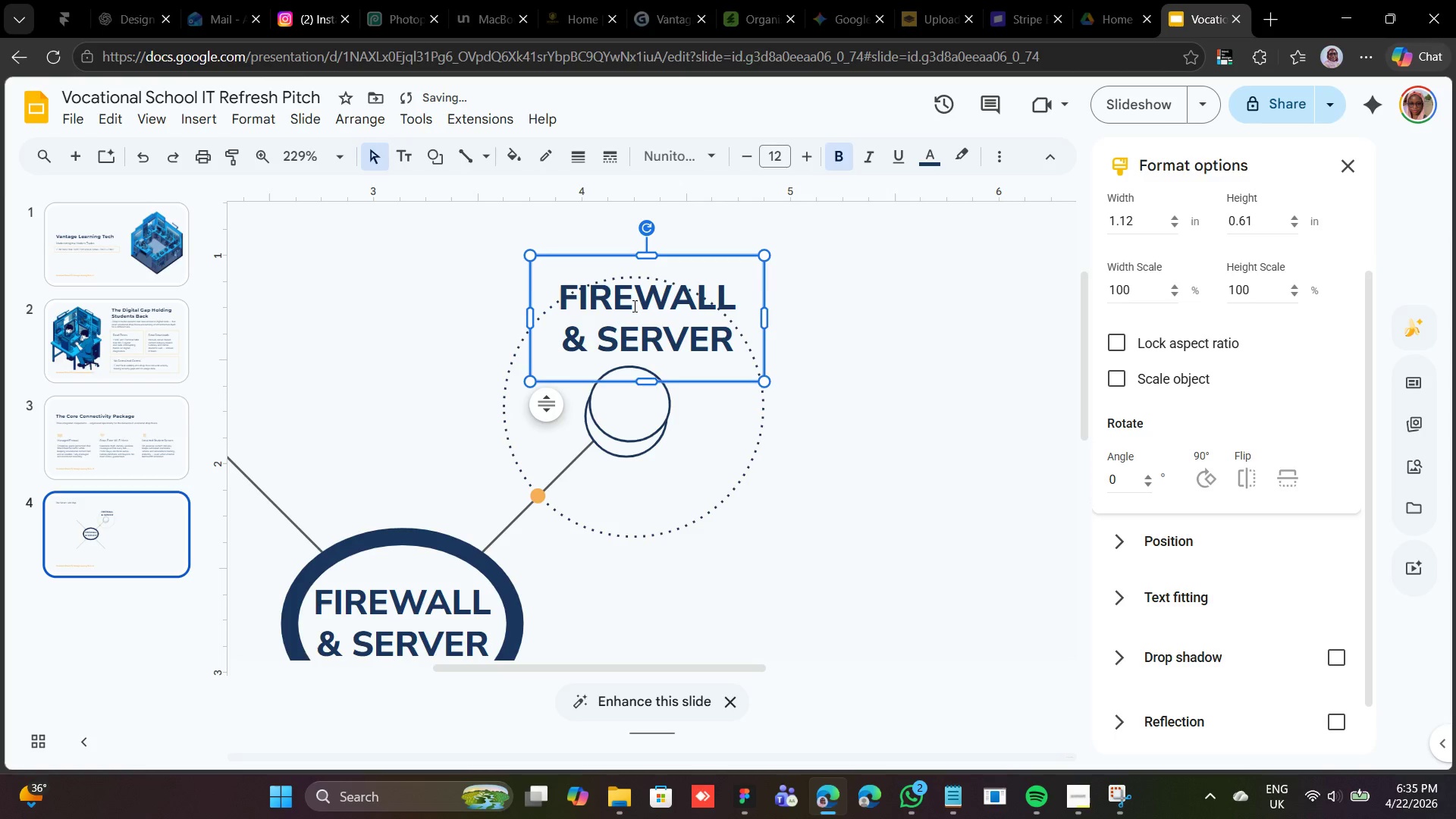 
key(ArrowDown)
 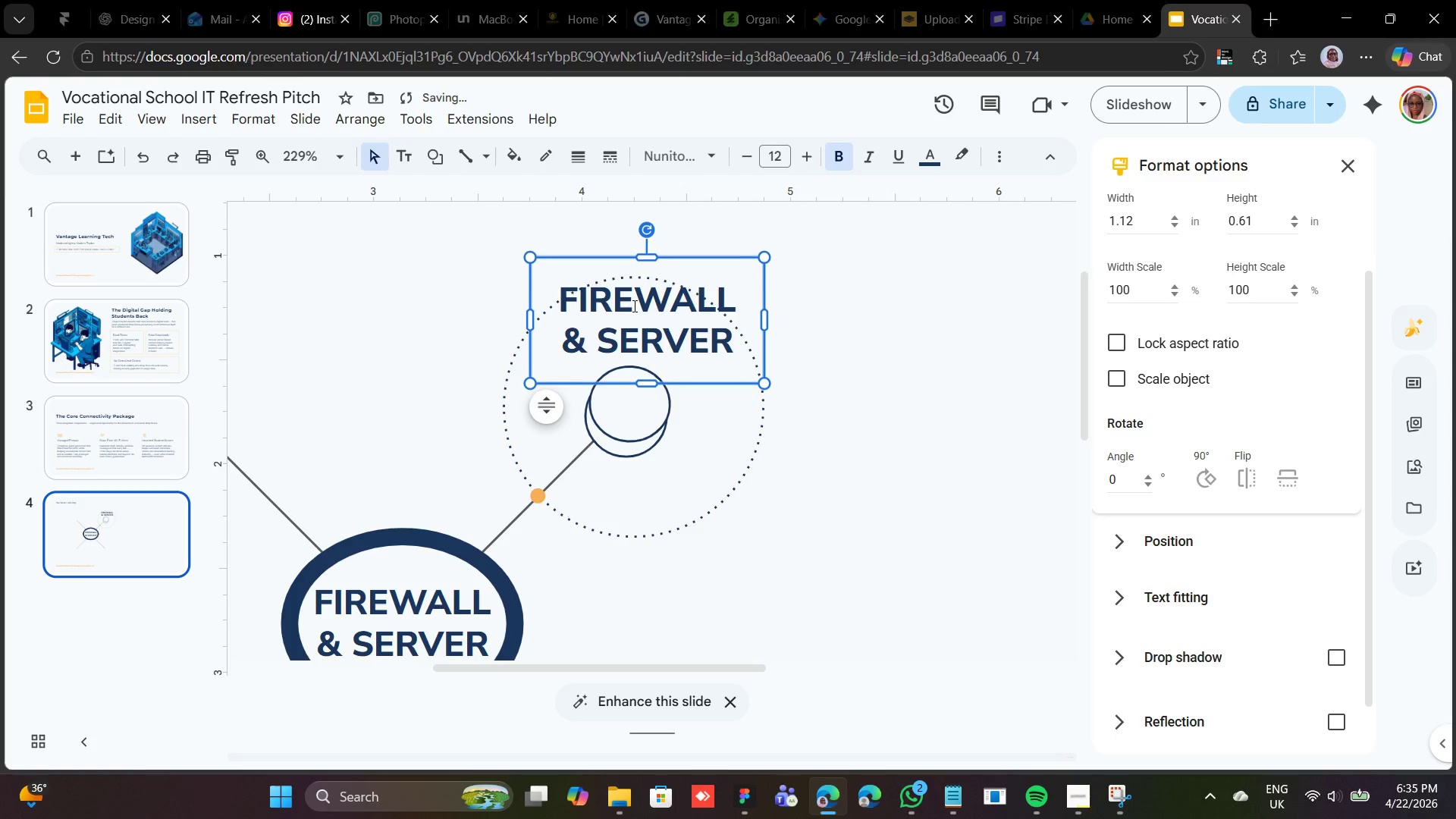 
key(ArrowDown)
 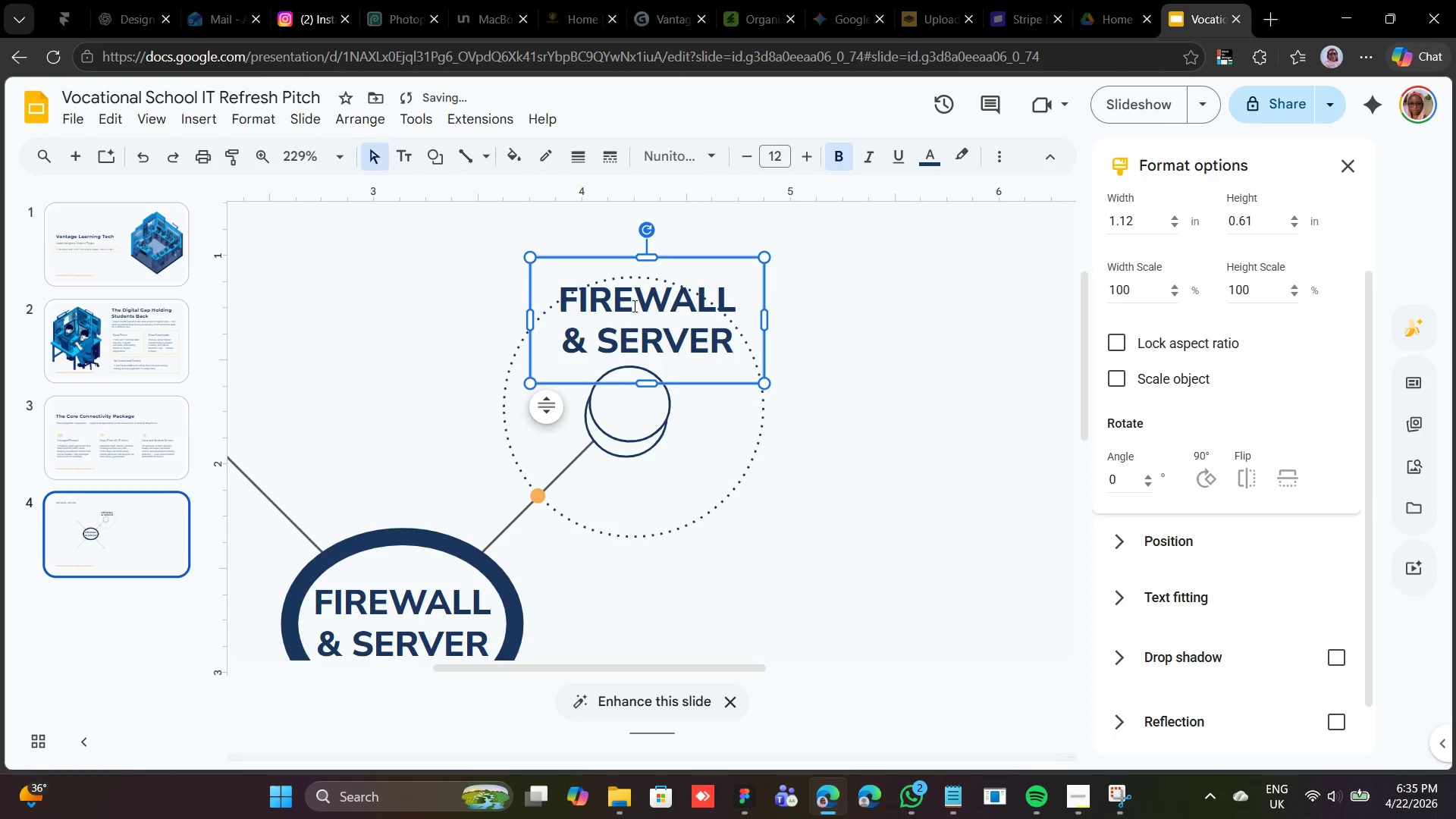 
key(ArrowDown)
 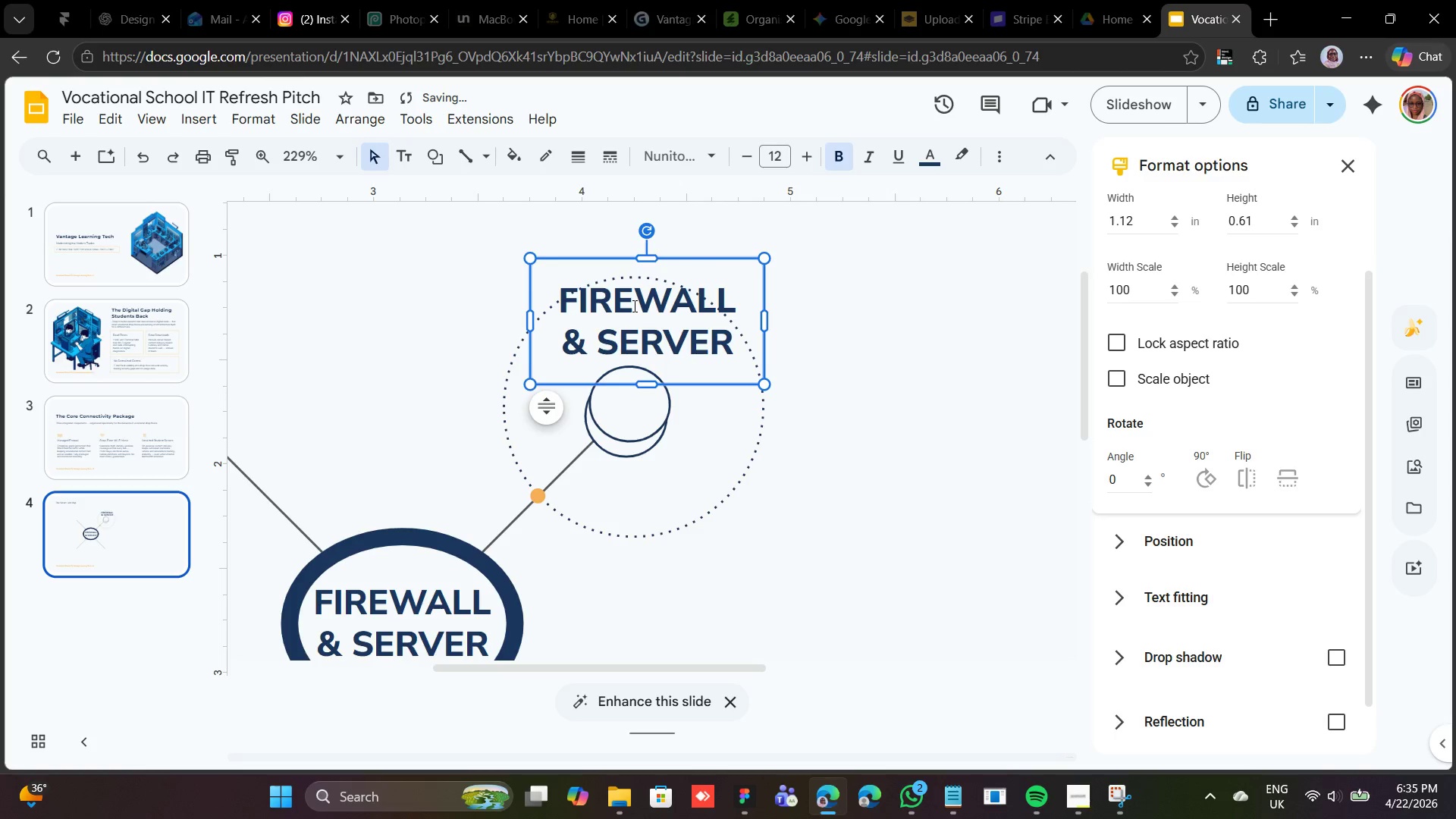 
key(ArrowDown)
 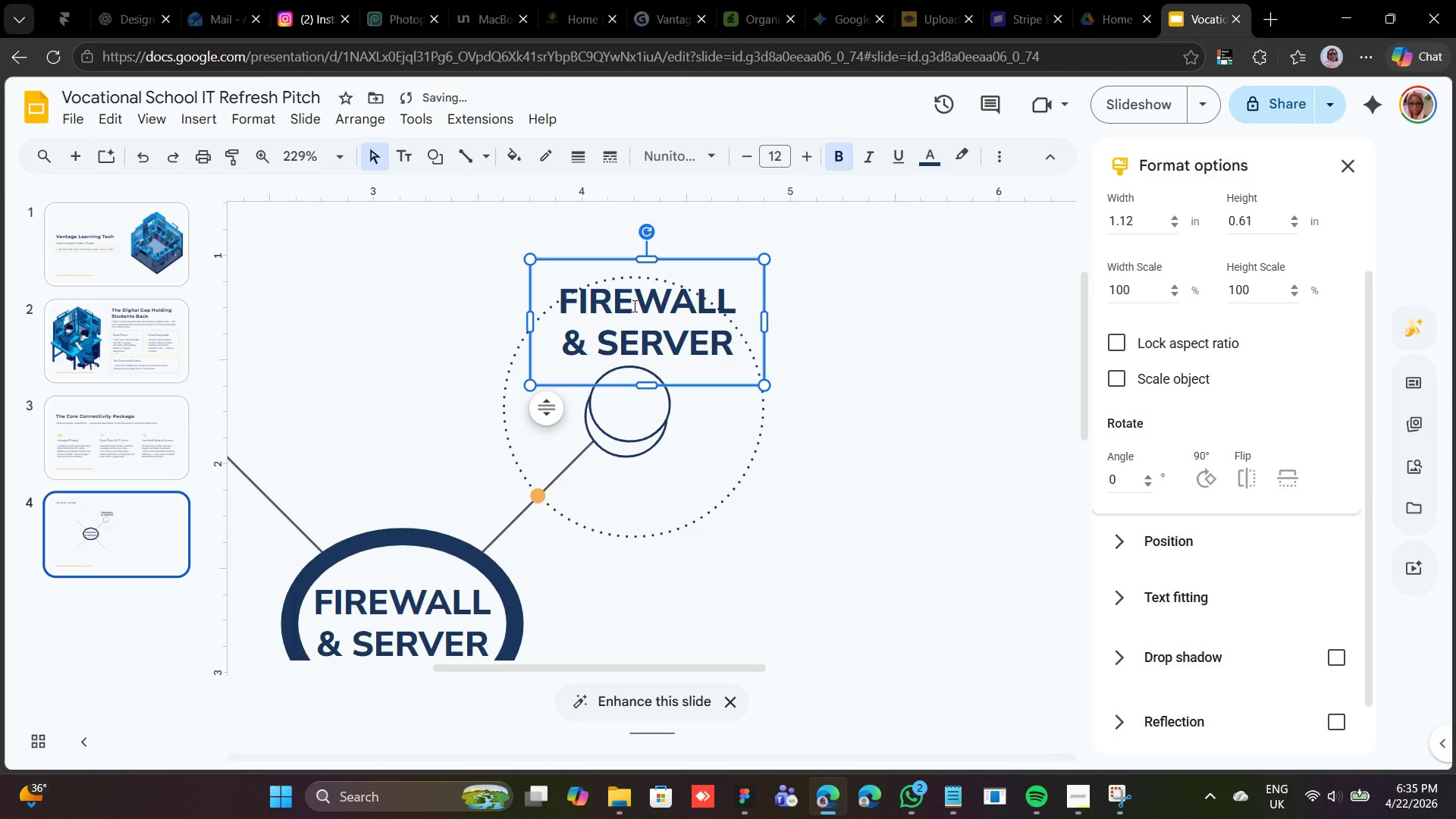 
key(ArrowDown)
 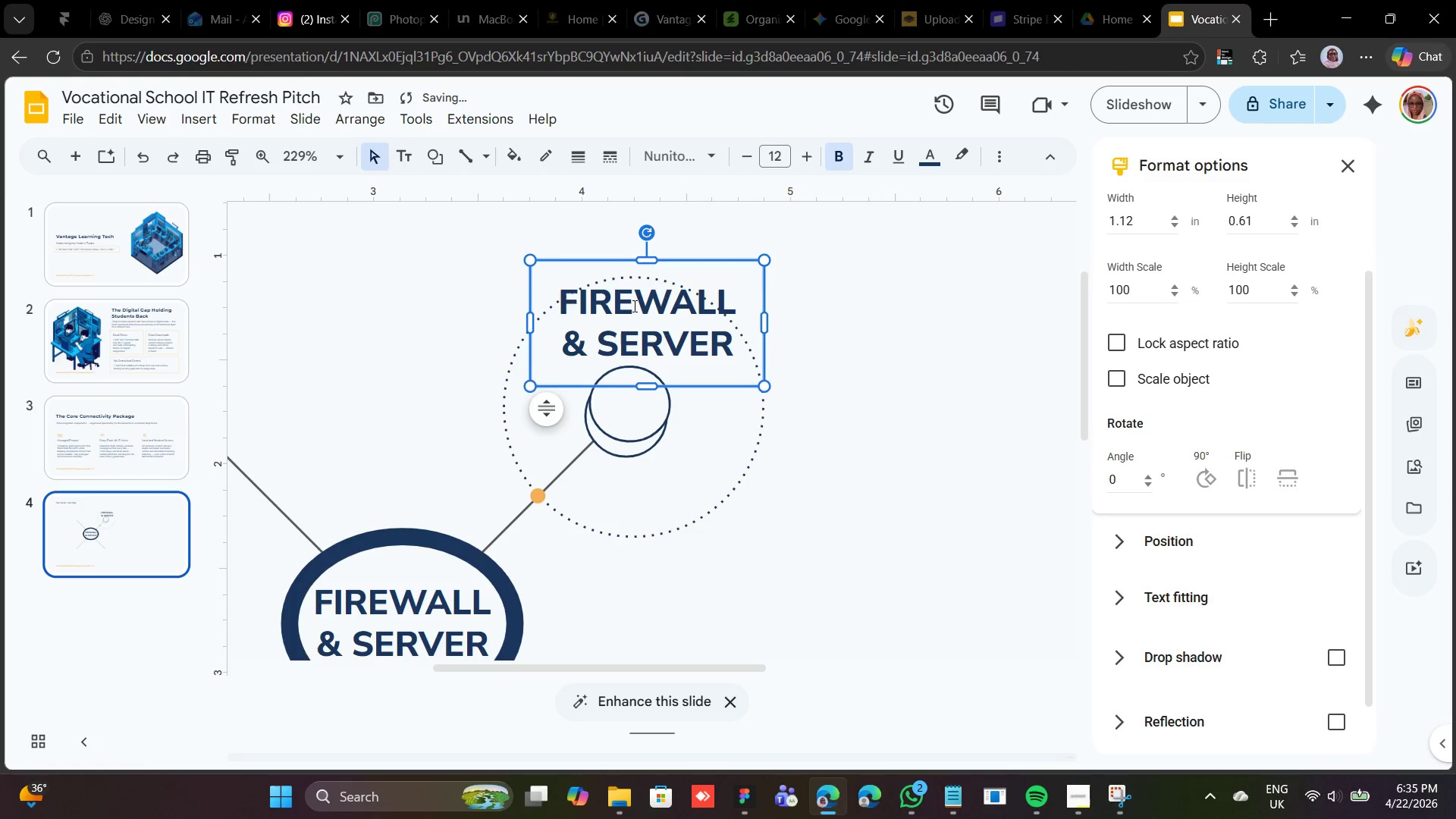 
key(ArrowDown)
 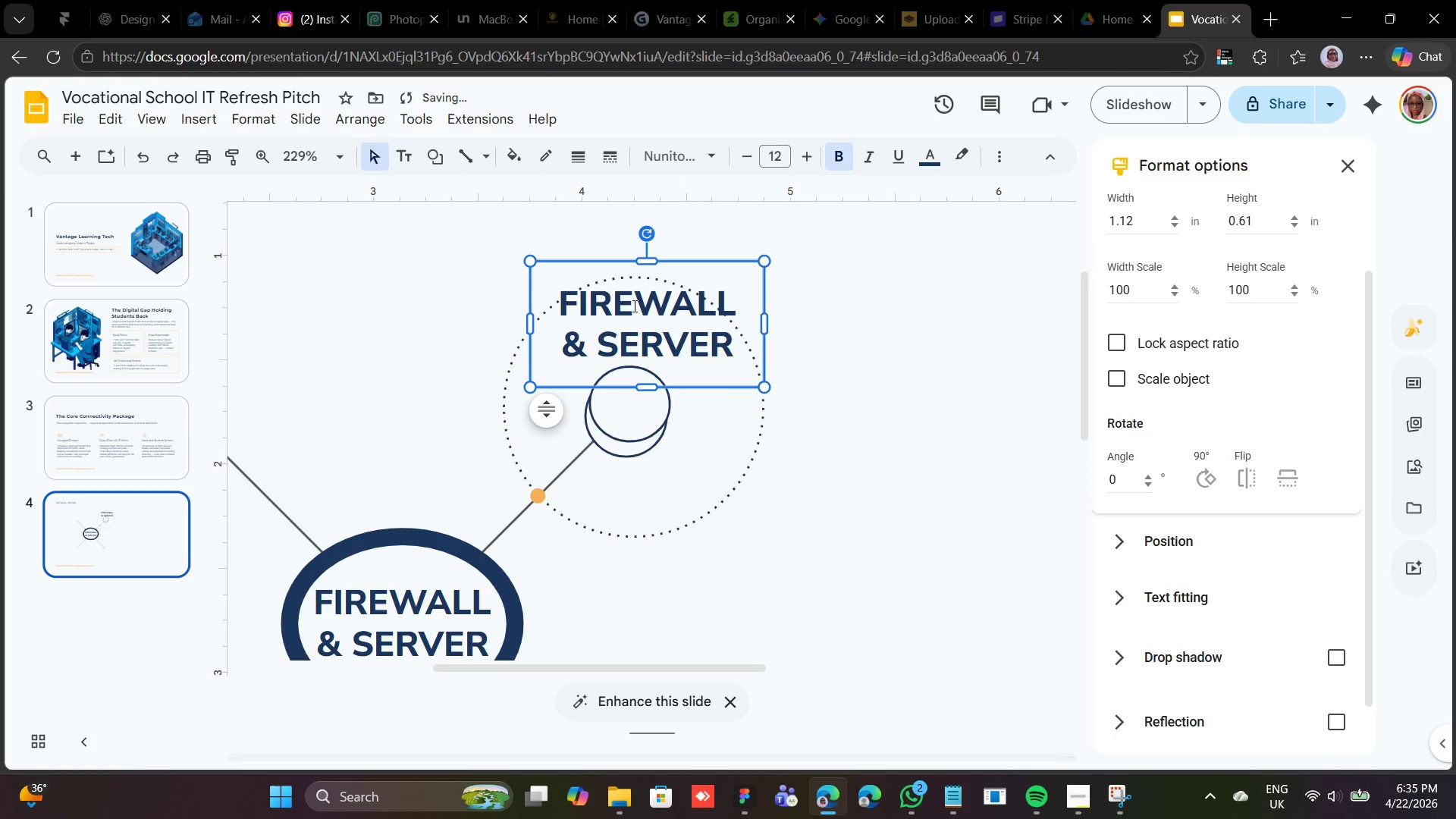 
key(ArrowDown)
 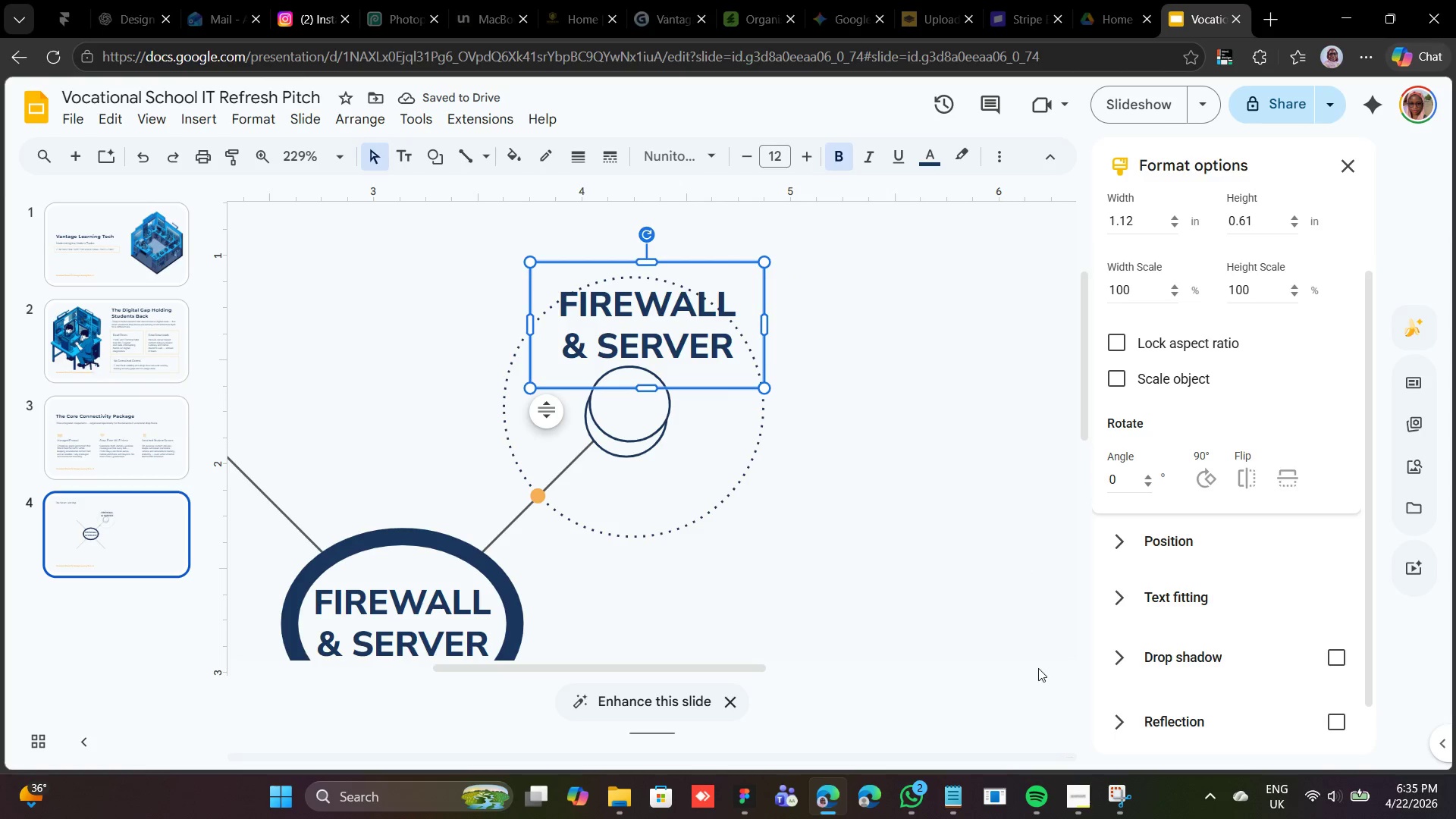 
wait(6.67)
 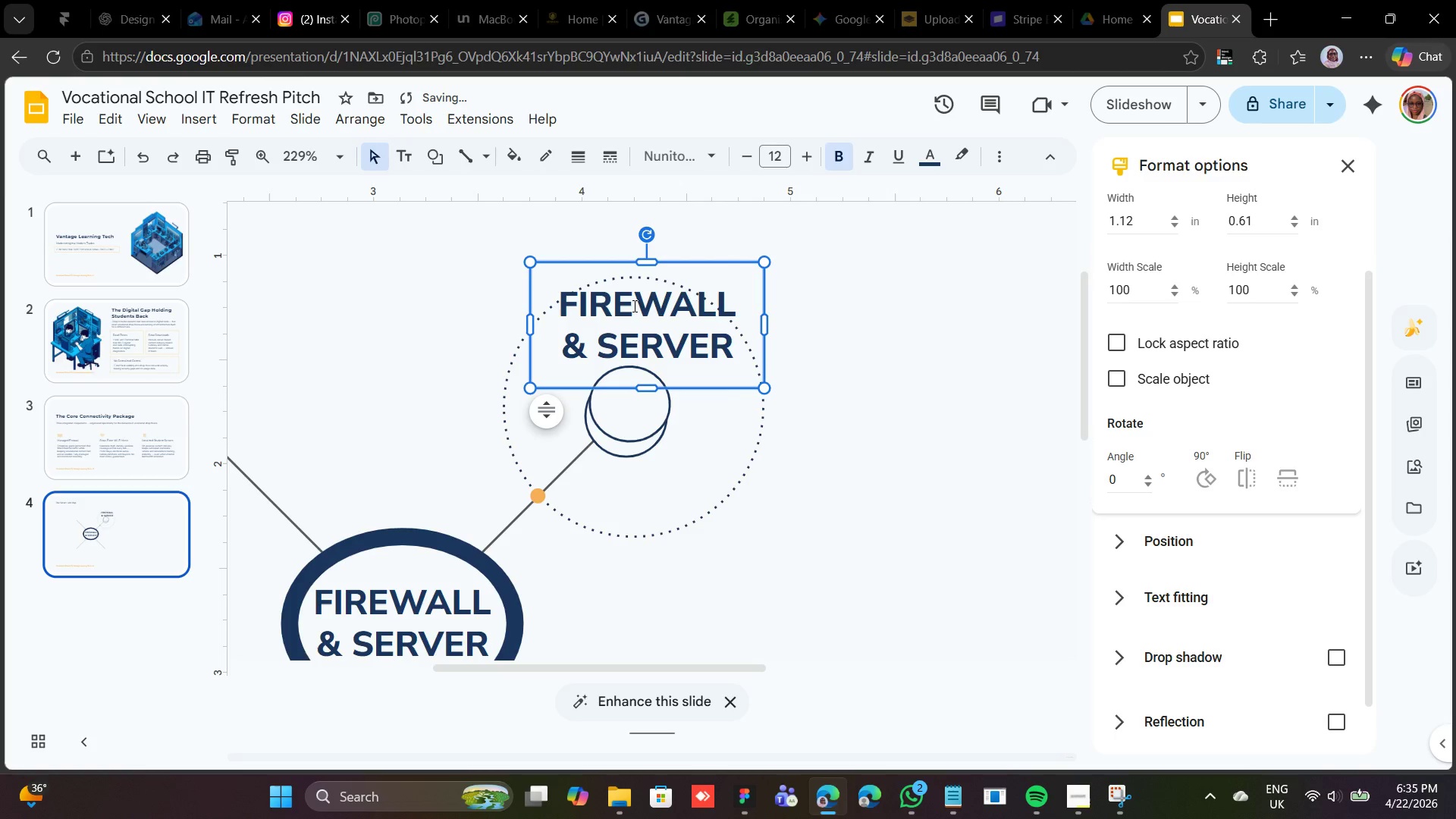 
left_click([948, 801])
 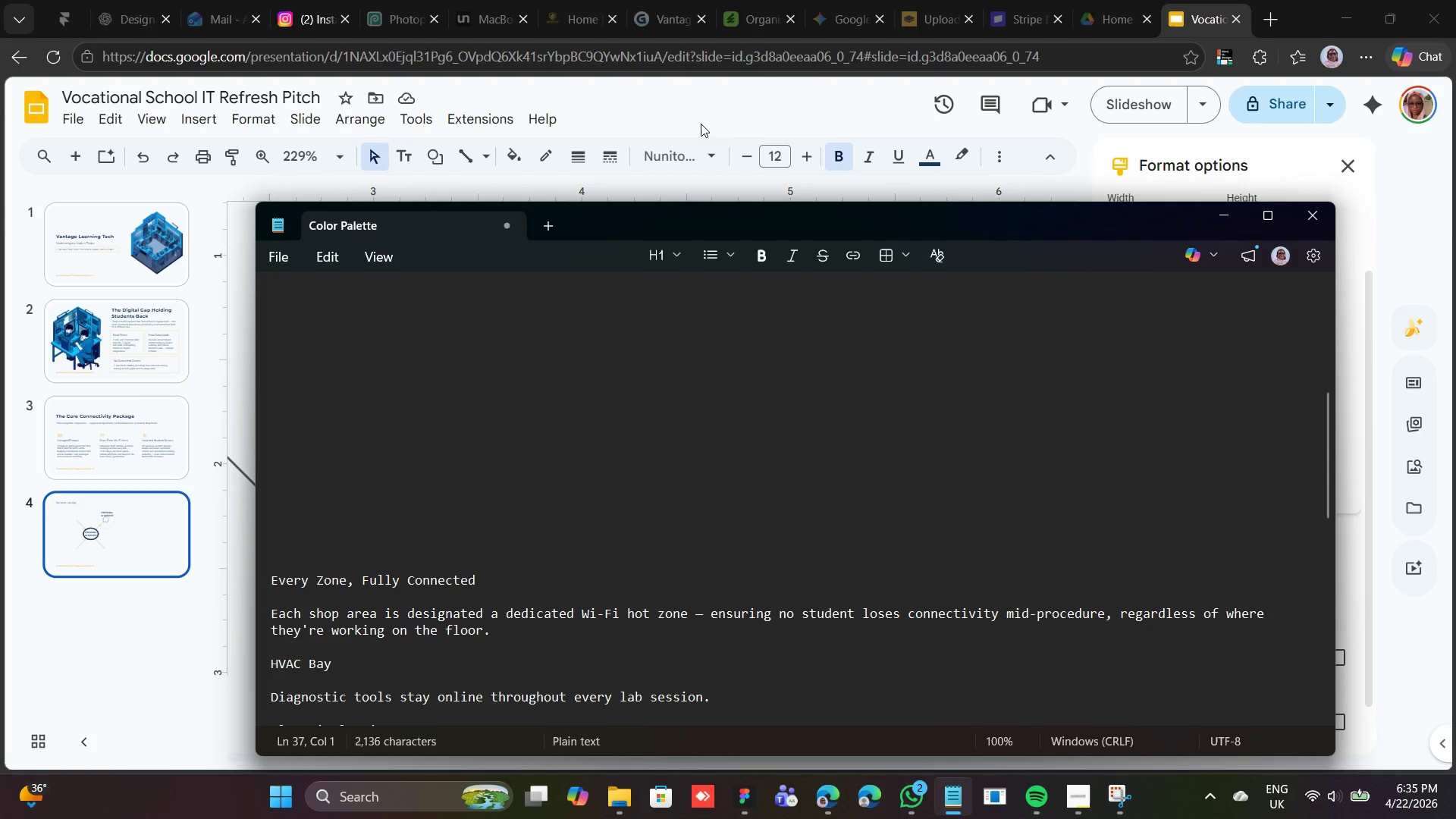 
left_click([716, 107])
 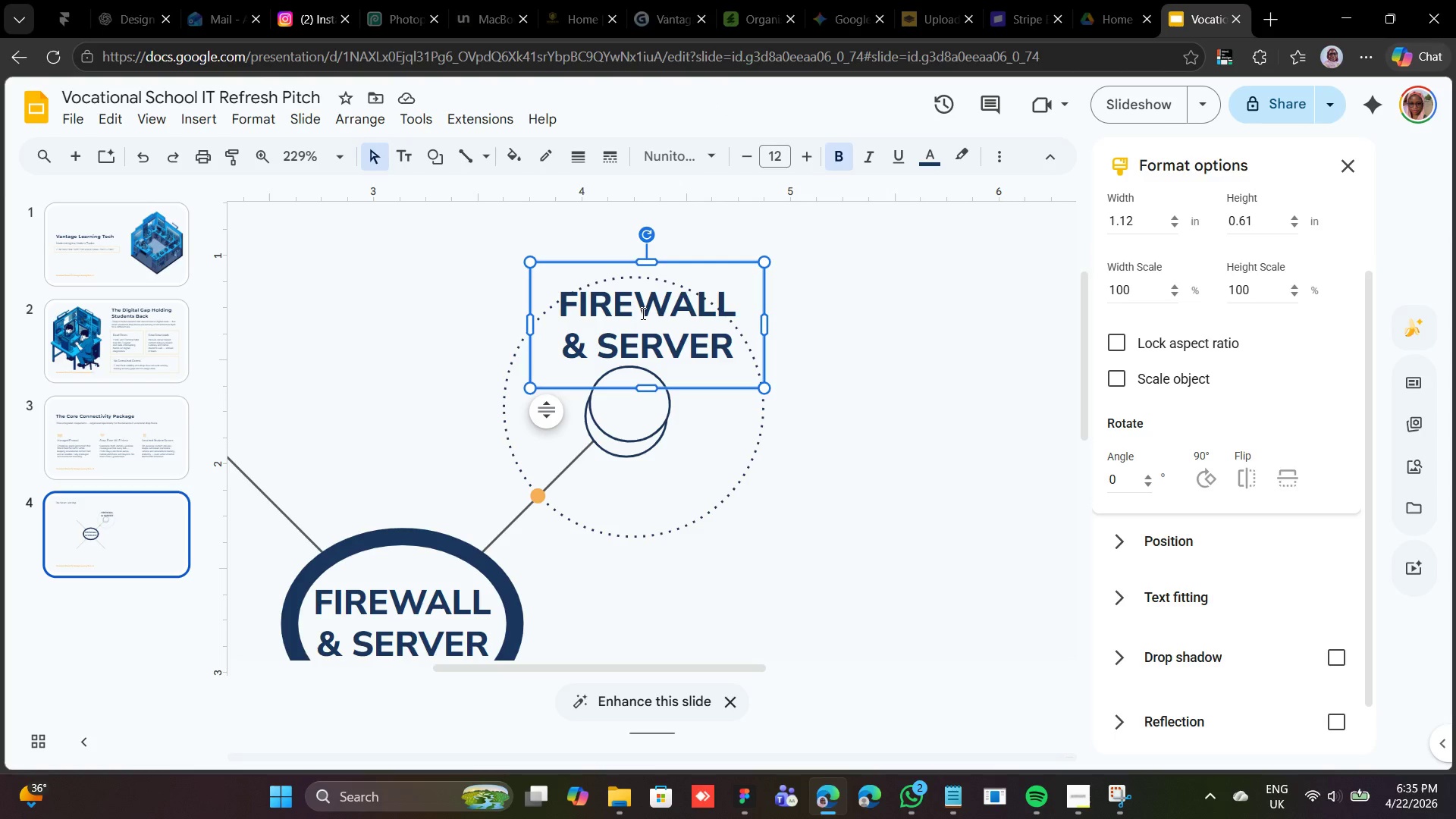 
double_click([641, 312])
 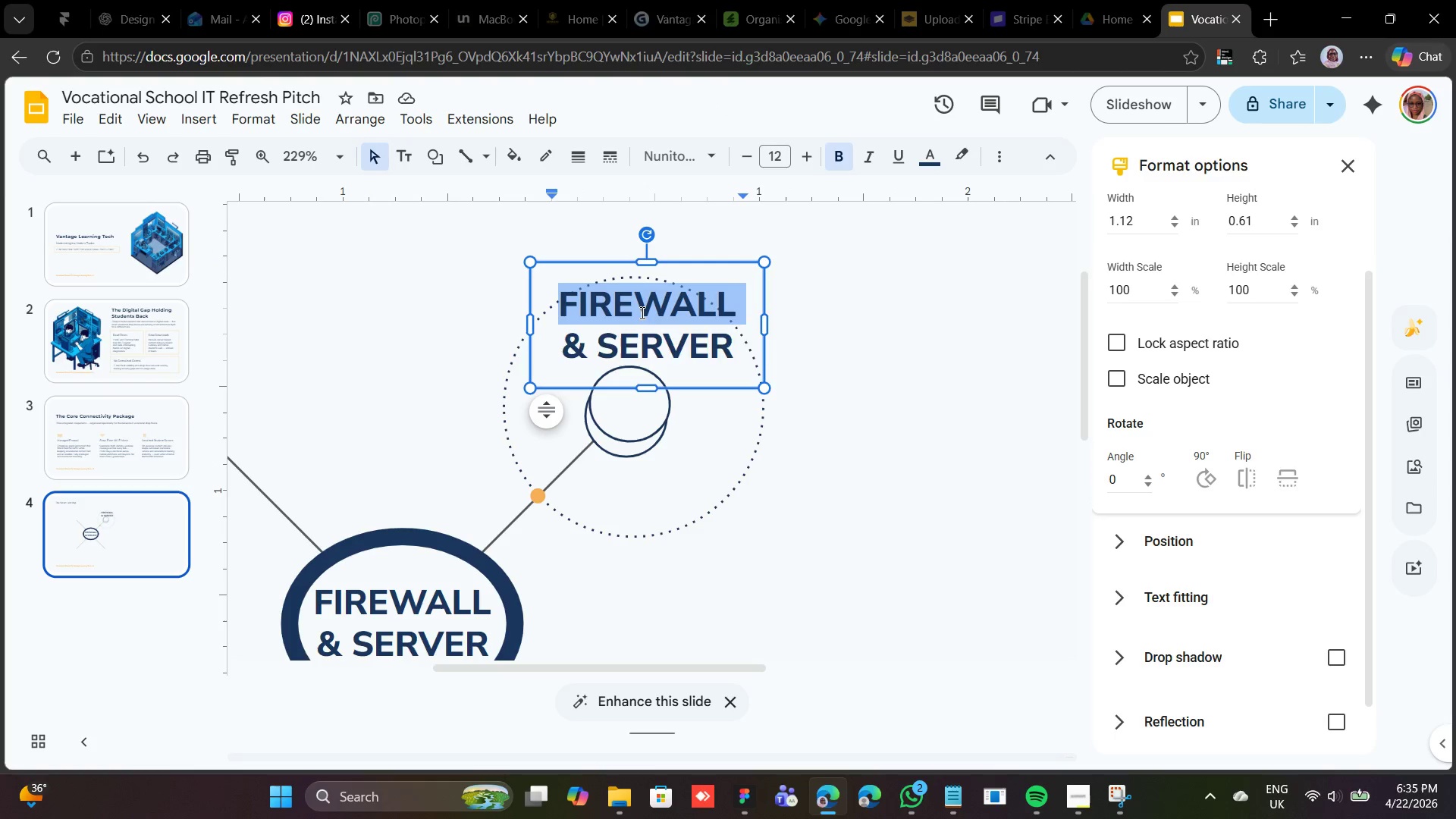 
triple_click([641, 312])
 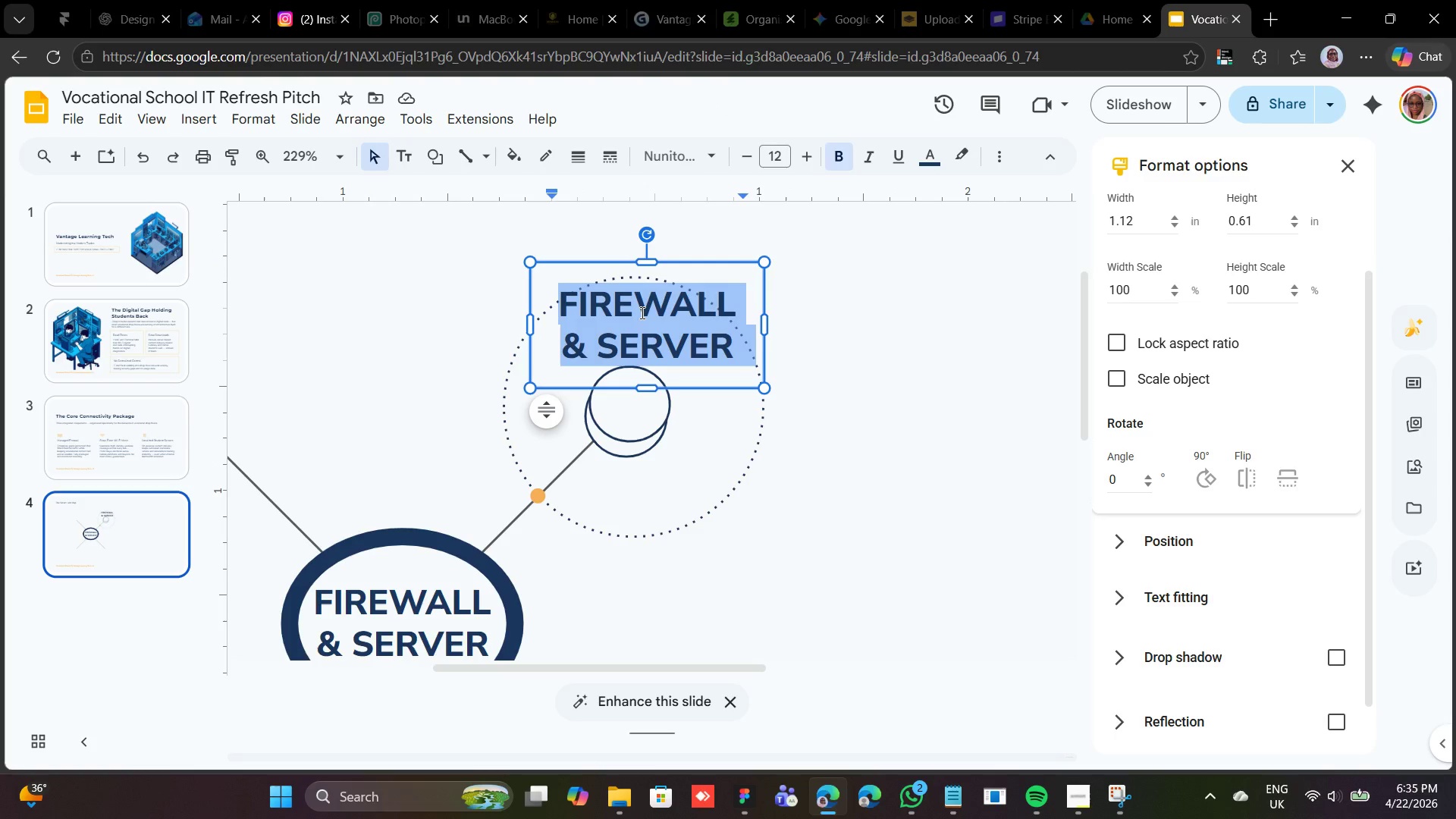 
type(ELECTRICAL SUITE)
 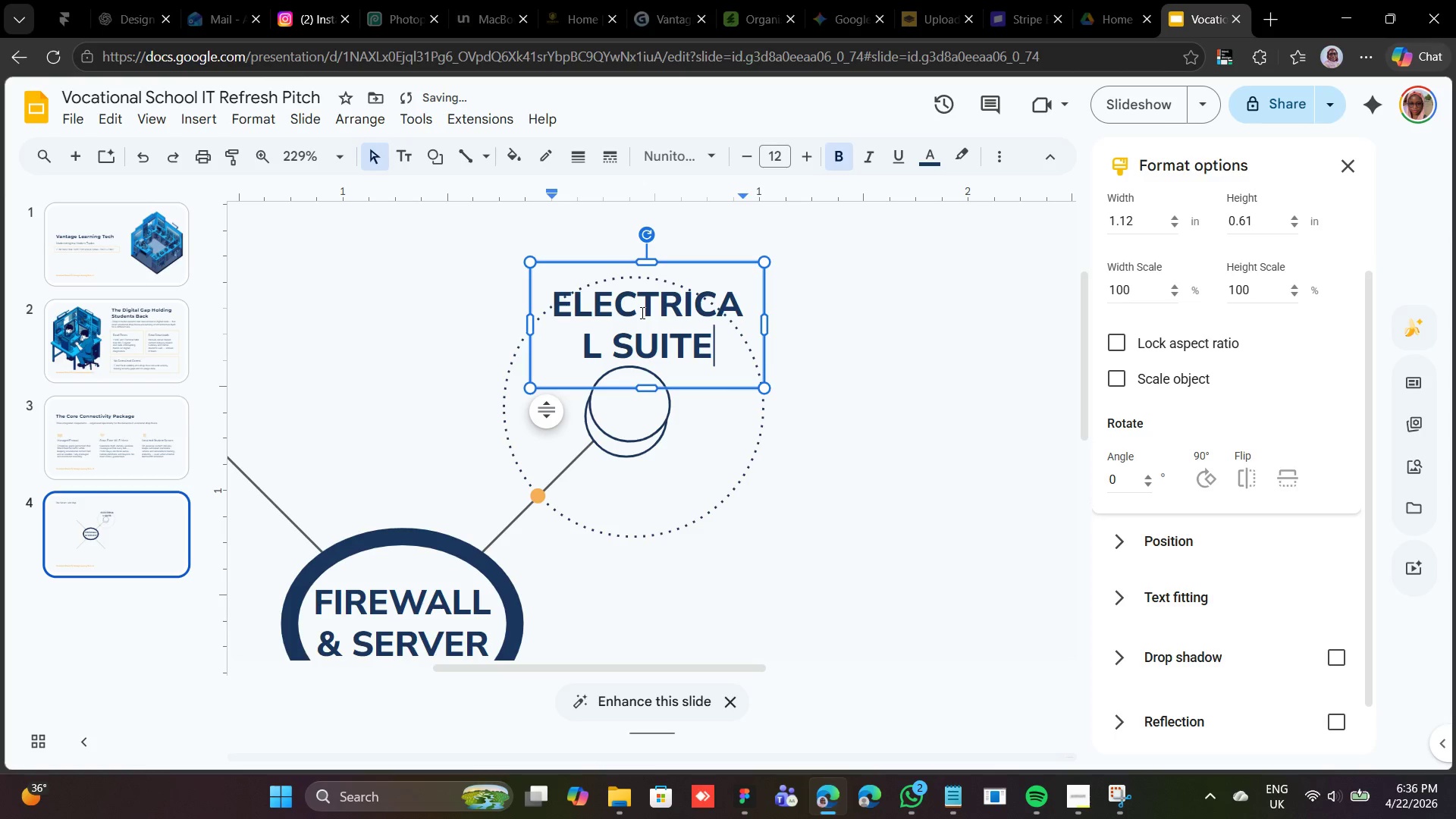 
key(Enter)
 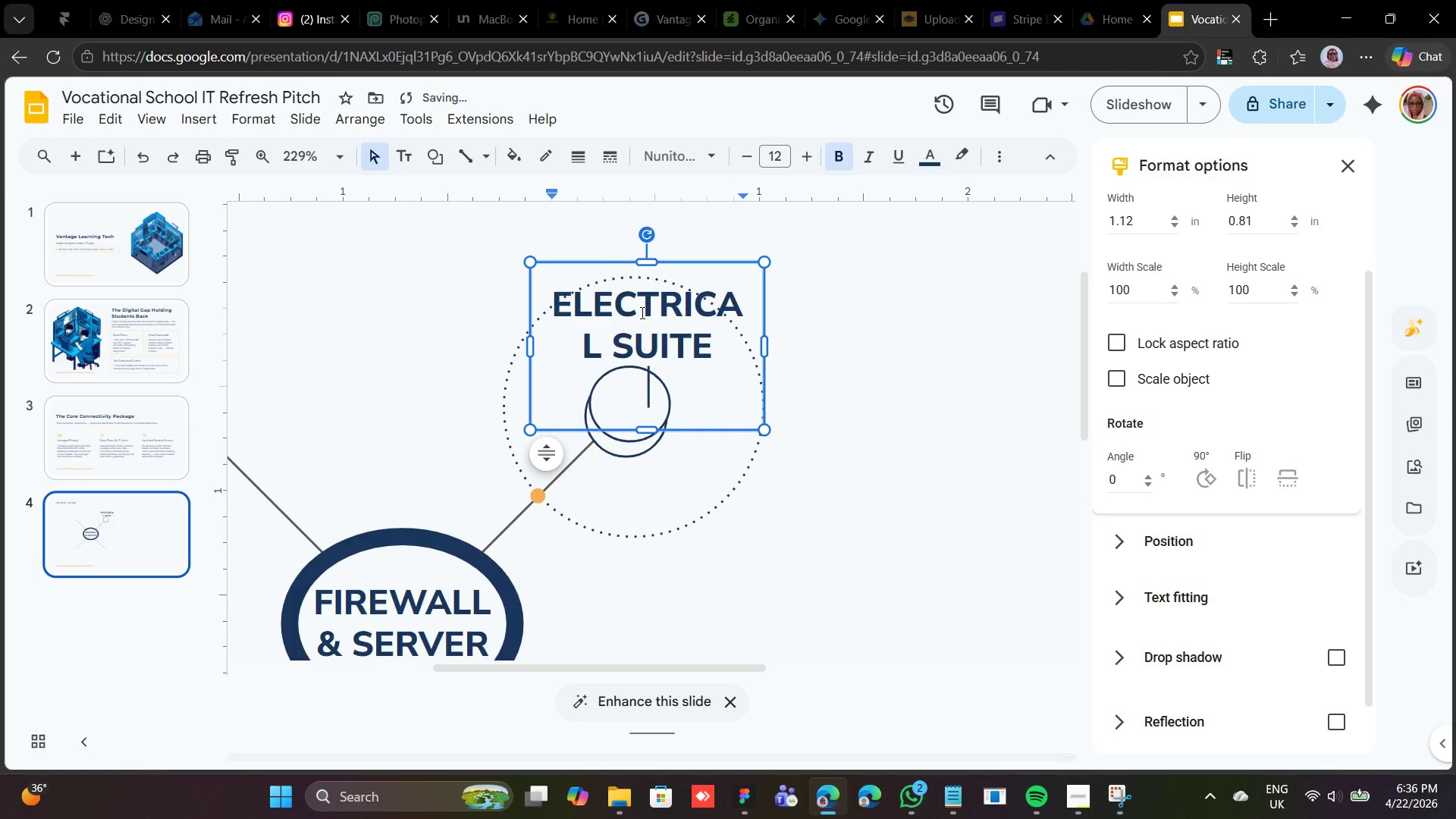 
type(25ft Rs)
key(Backspace)
type(adius)
 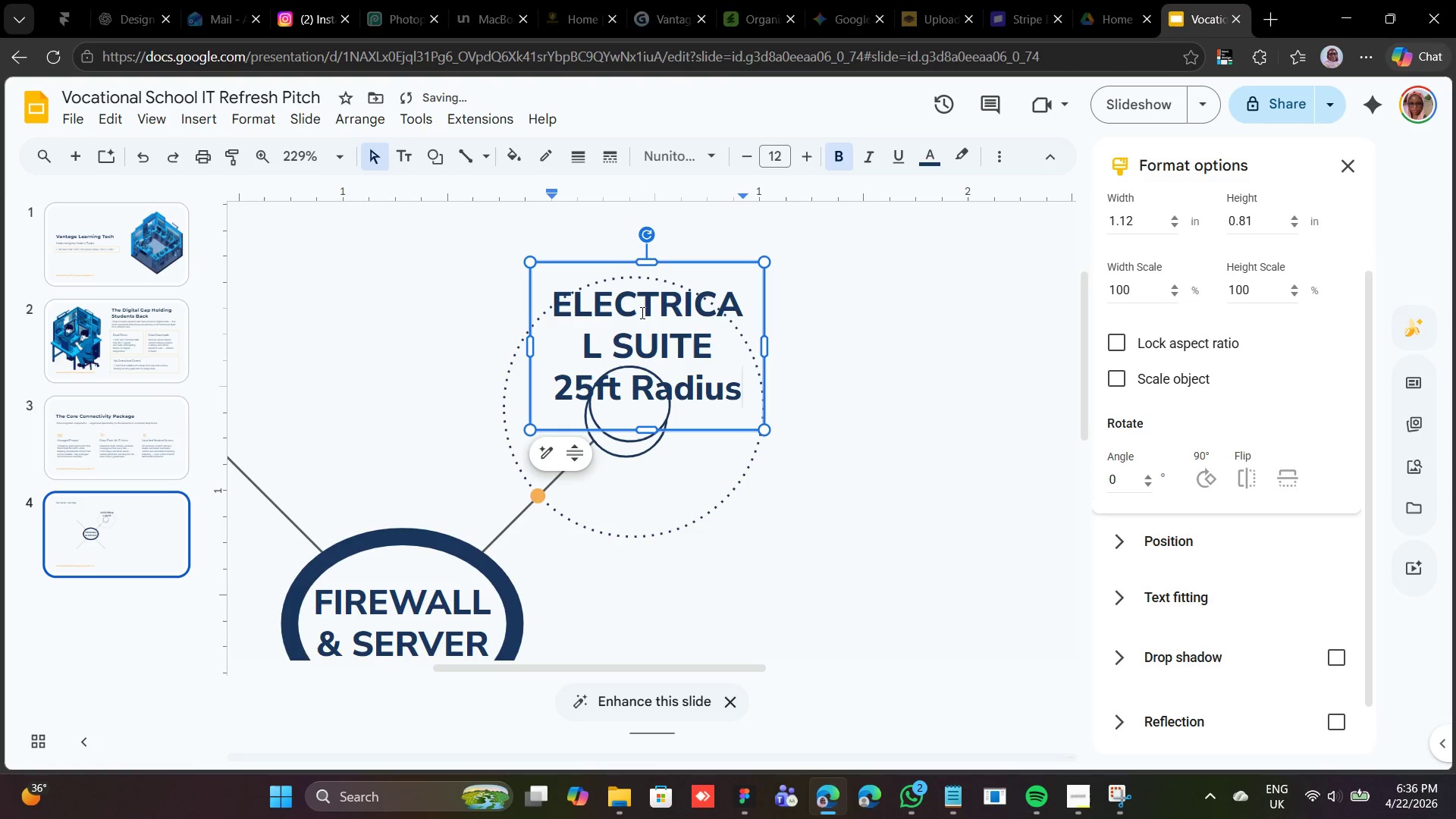 
left_click_drag(start_coordinate=[762, 342], to_coordinate=[821, 341])
 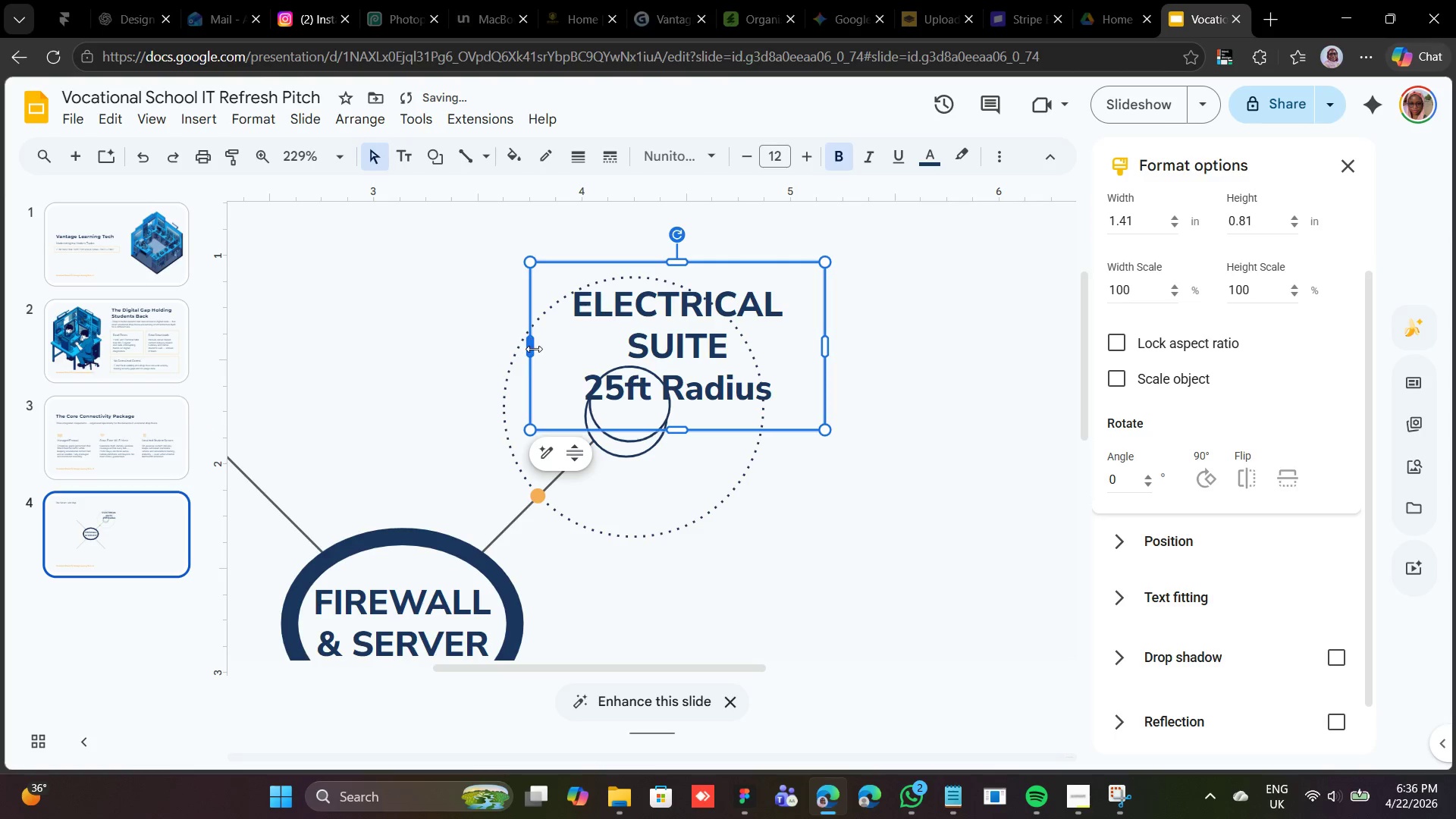 
left_click_drag(start_coordinate=[531, 344], to_coordinate=[444, 337])
 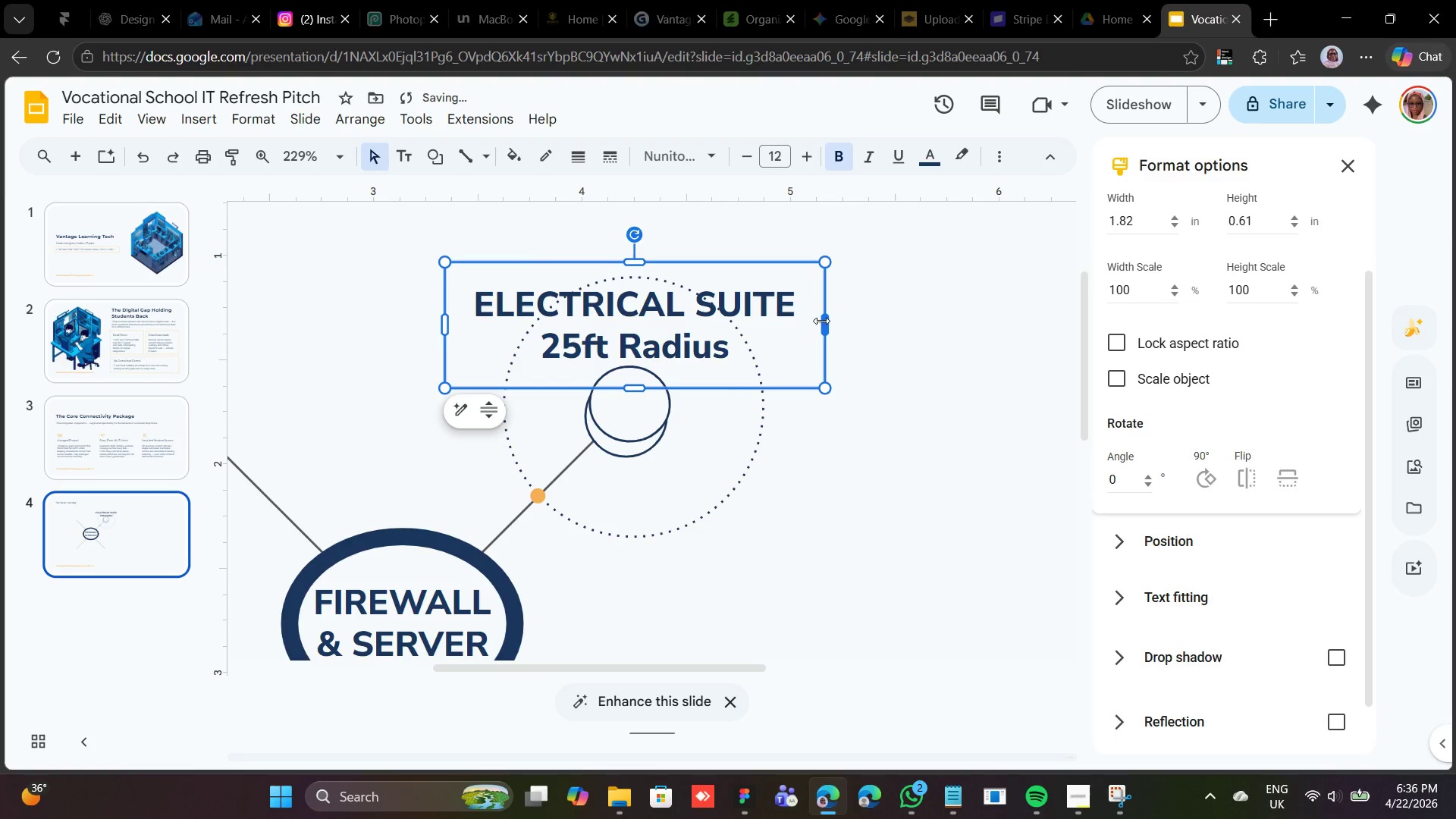 
left_click_drag(start_coordinate=[827, 327], to_coordinate=[853, 322])
 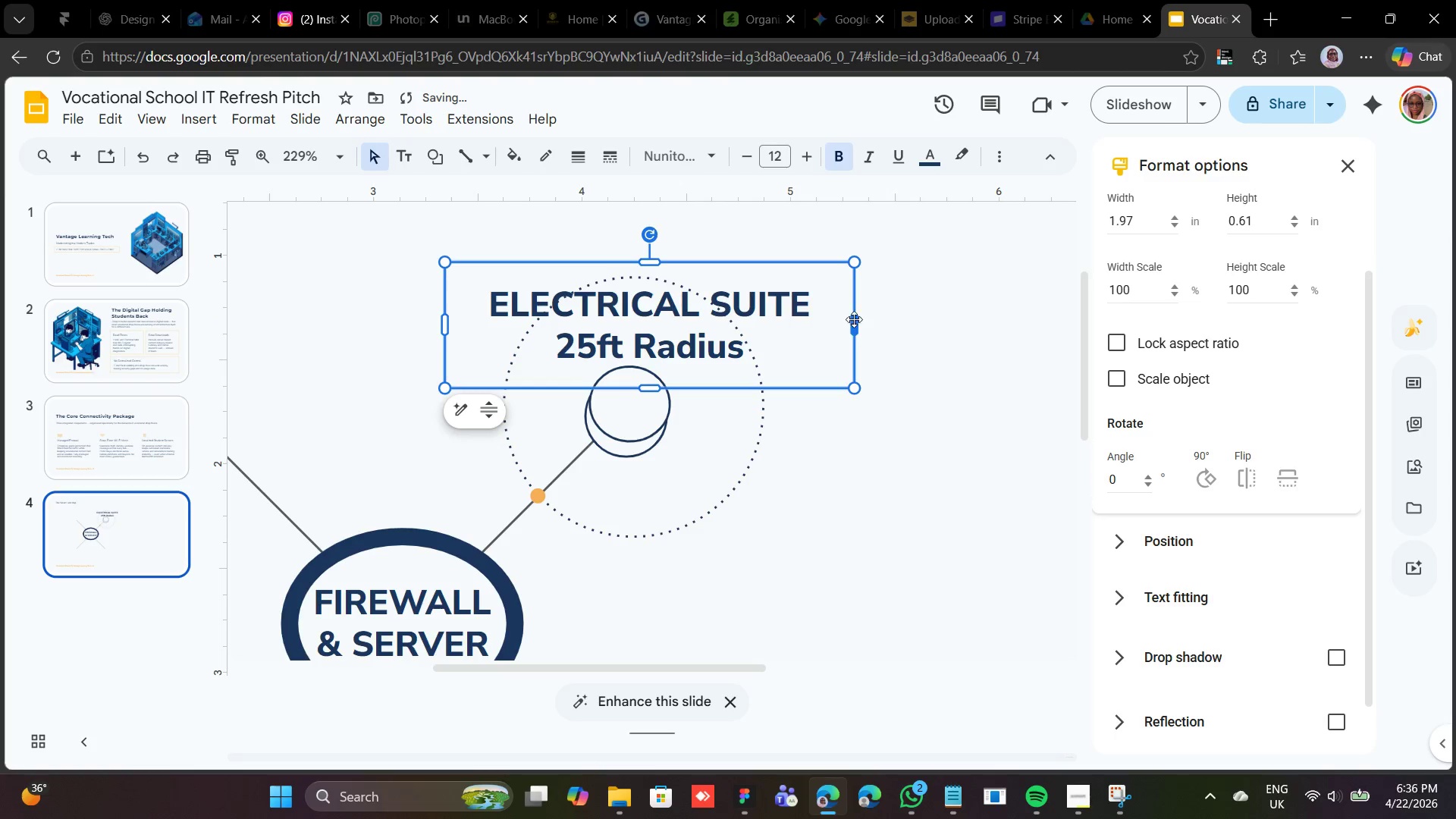 
left_click_drag(start_coordinate=[853, 330], to_coordinate=[836, 331])
 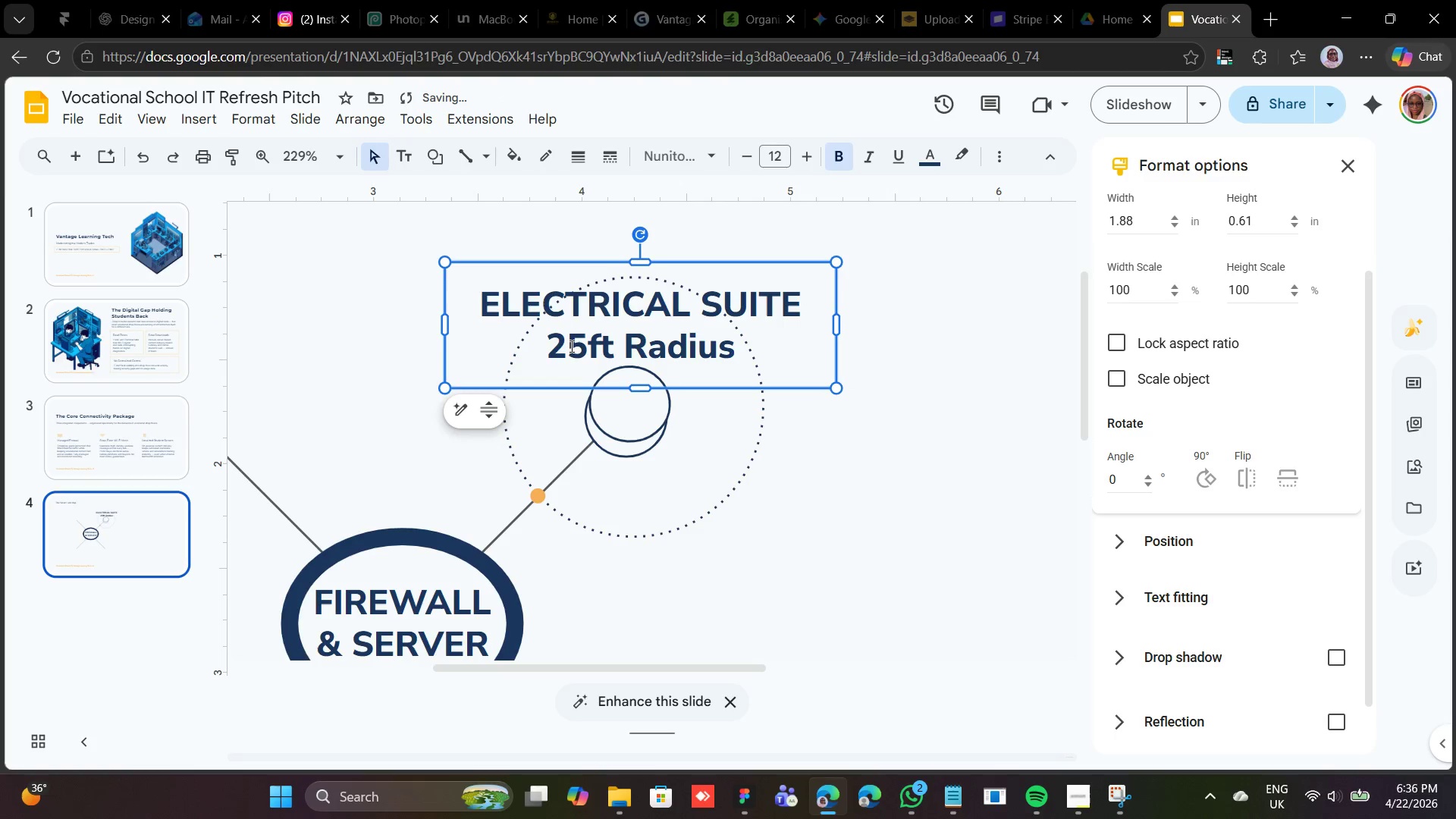 
left_click_drag(start_coordinate=[556, 346], to_coordinate=[715, 350])
 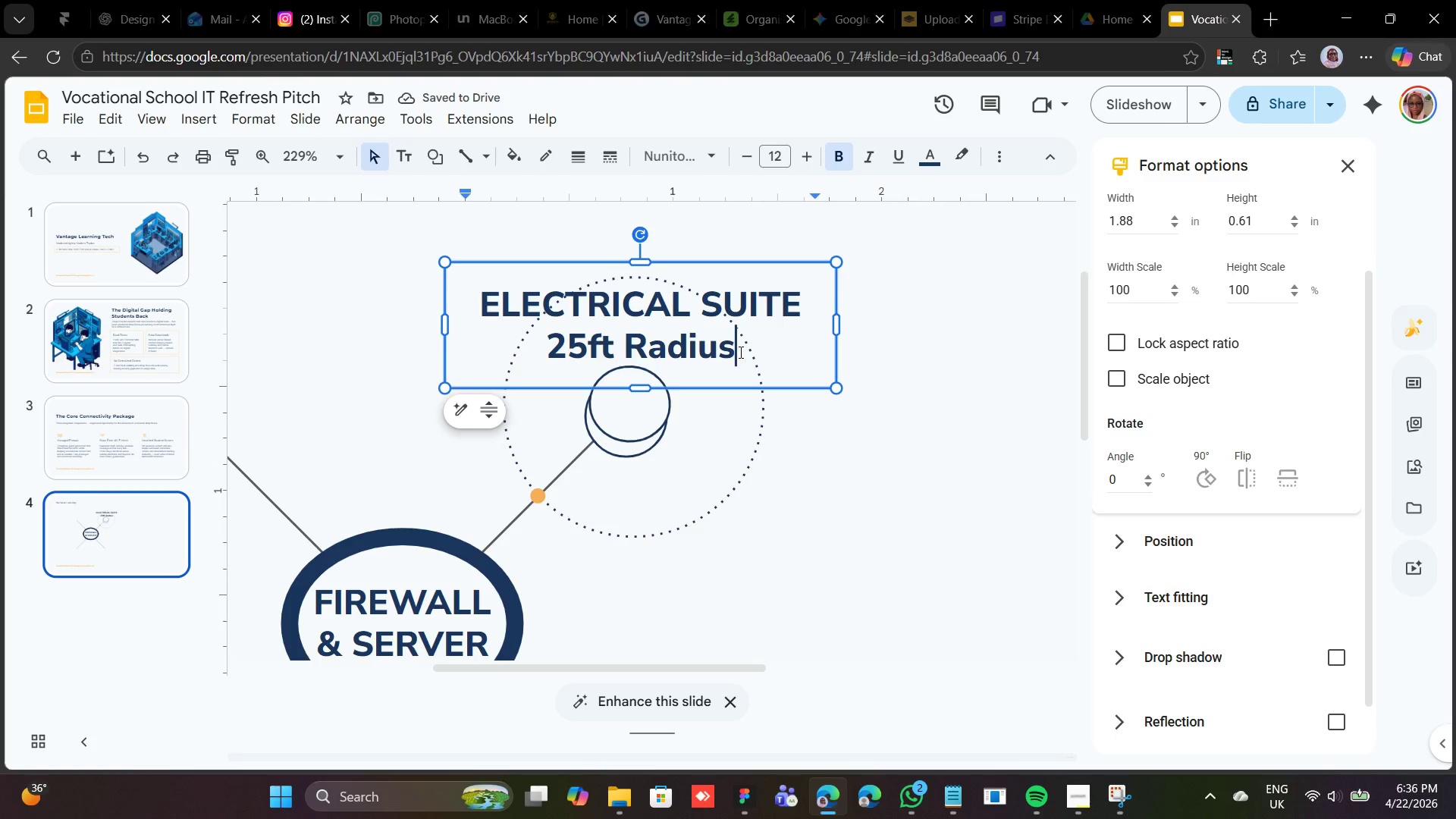 
left_click_drag(start_coordinate=[734, 352], to_coordinate=[524, 351])
 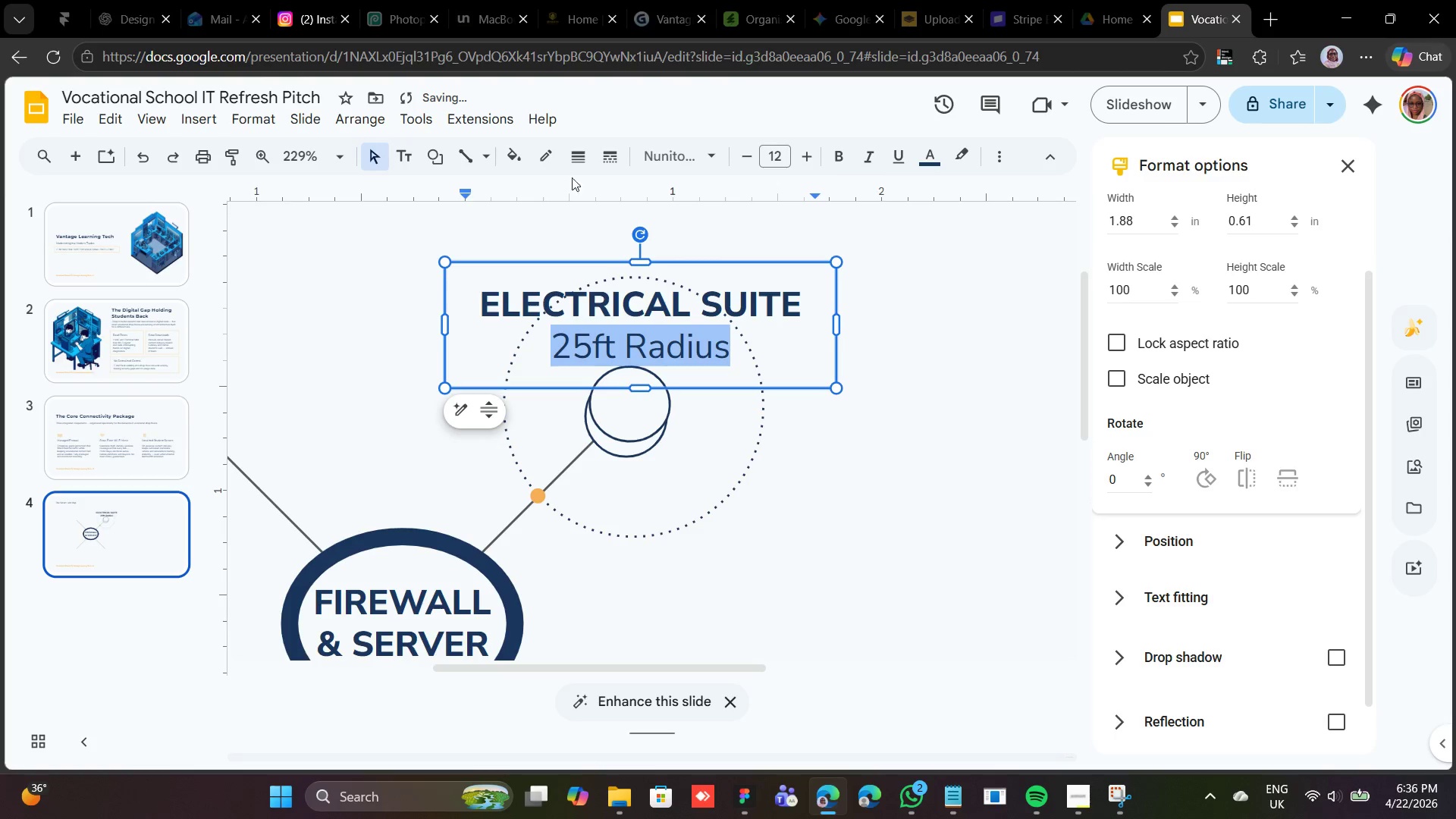 
left_click([717, 154])
 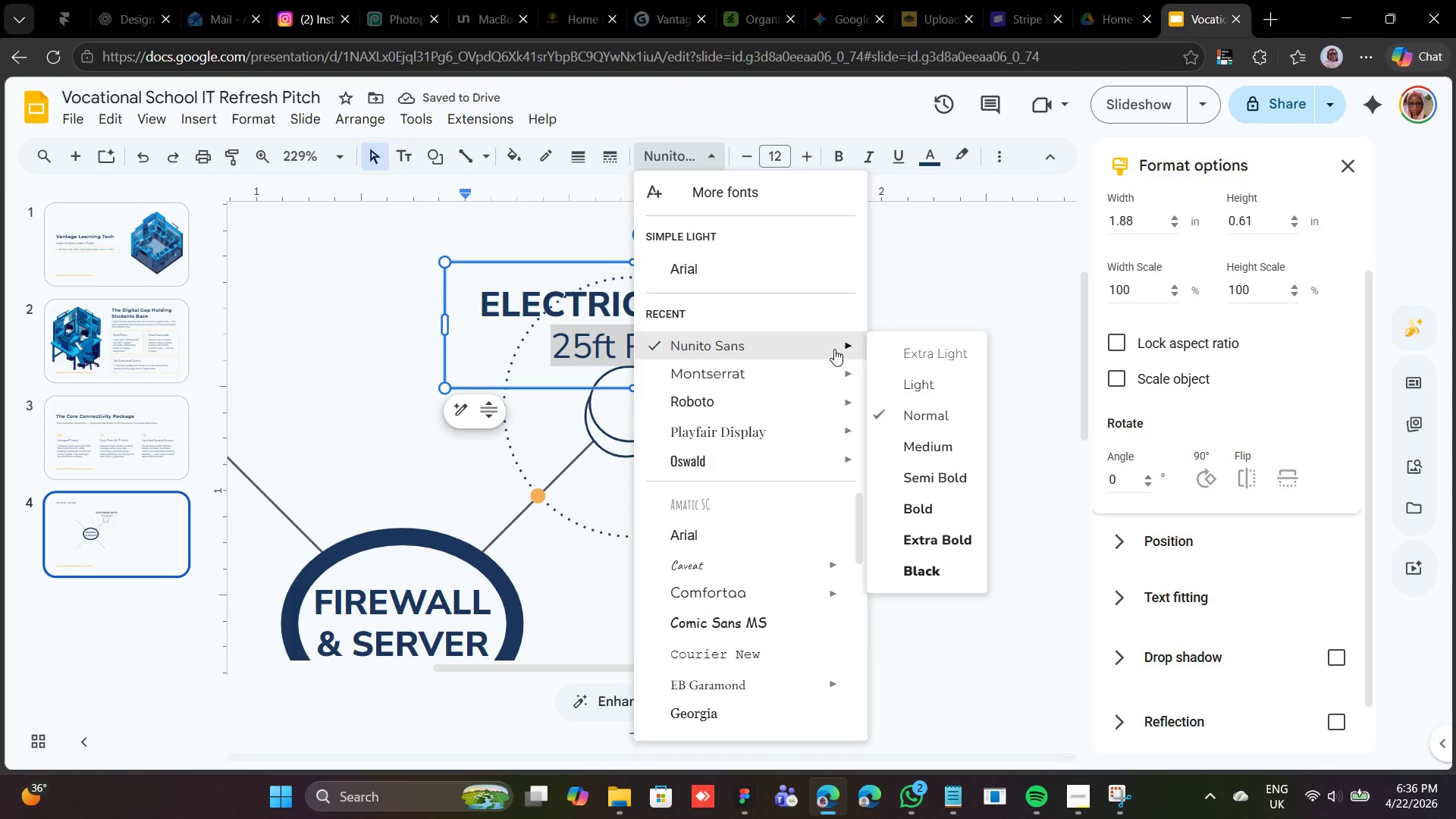 
left_click([891, 290])
 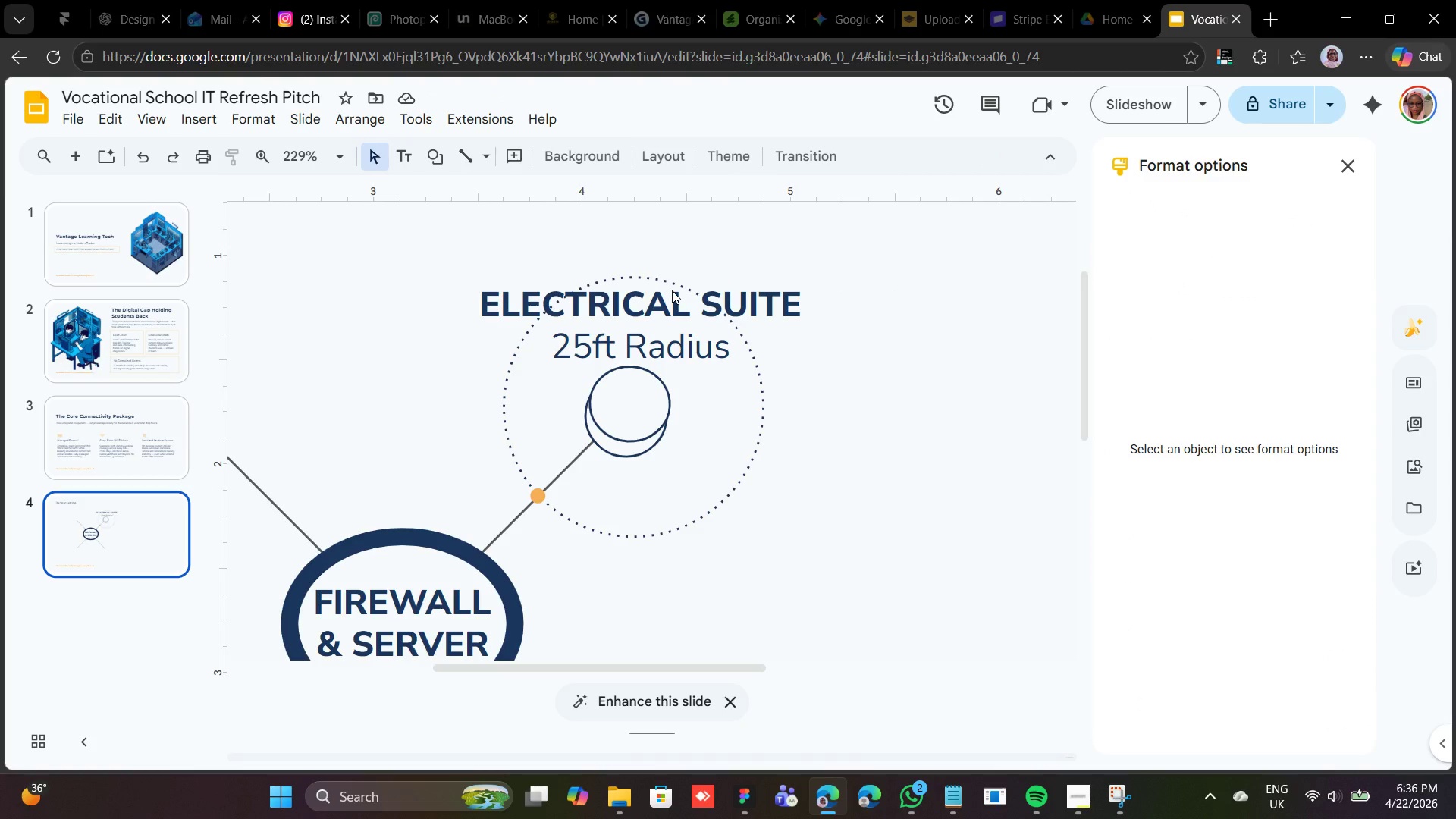 
left_click([672, 290])
 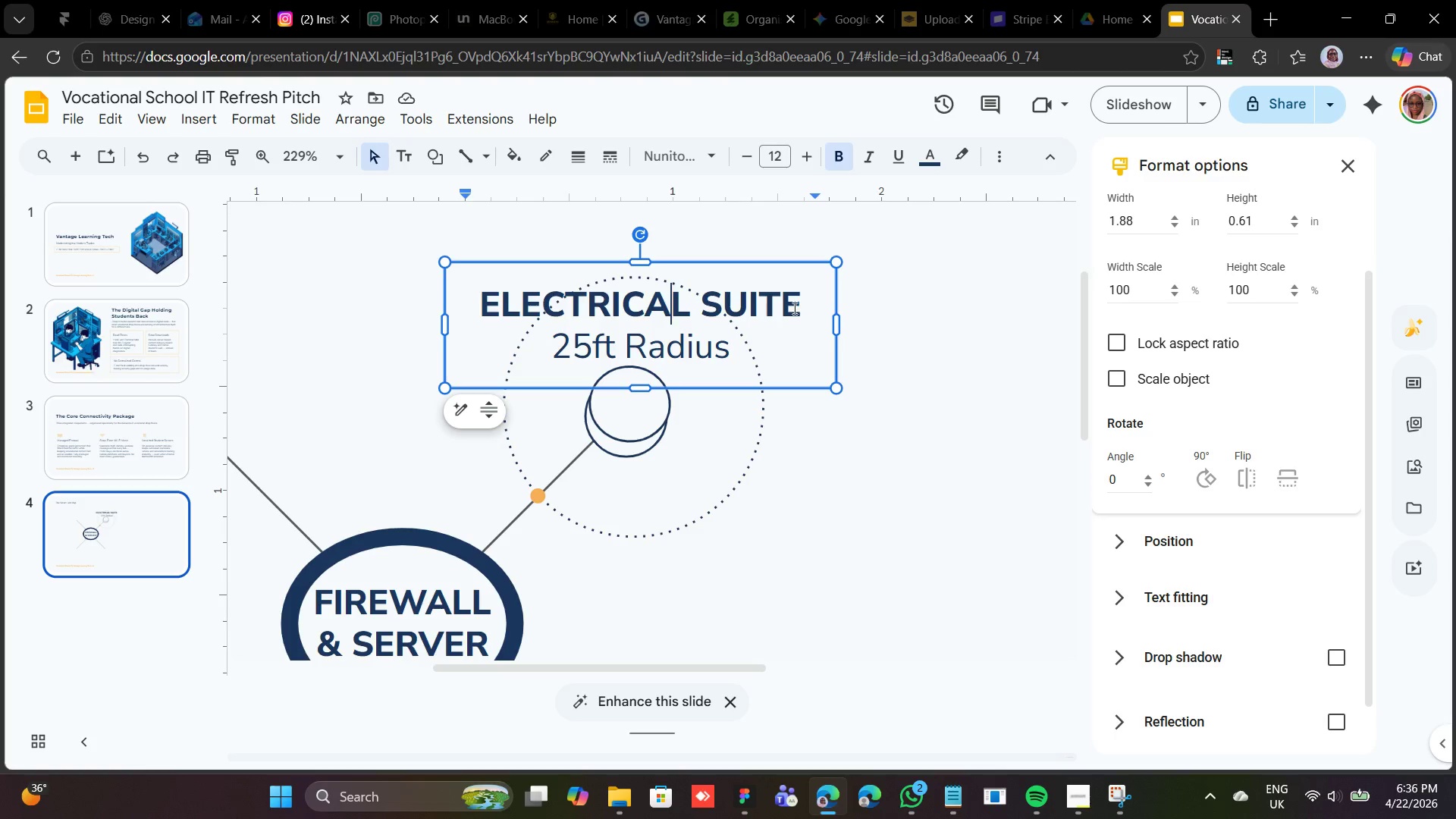 
left_click([781, 264])
 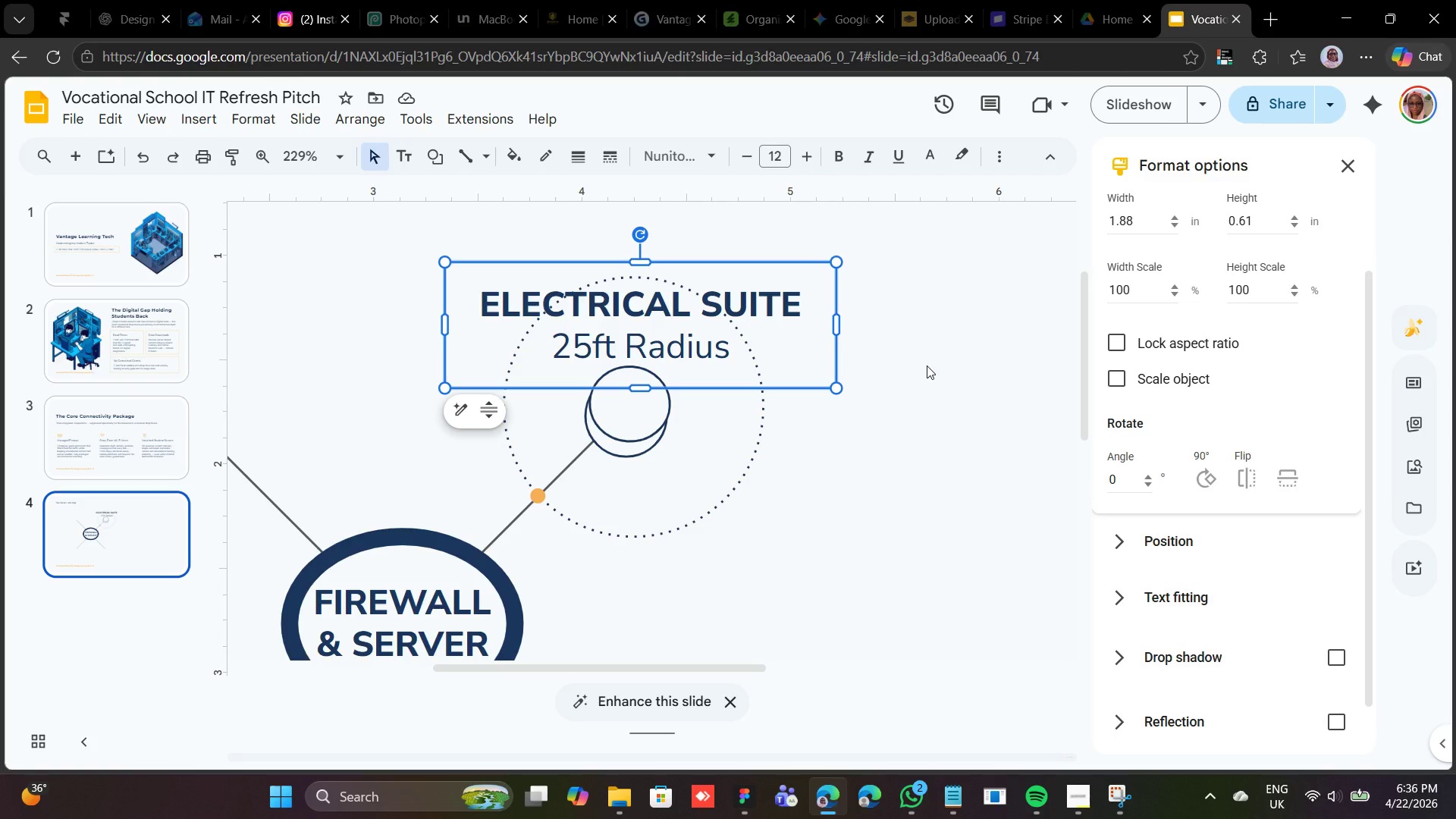 
wait(10.27)
 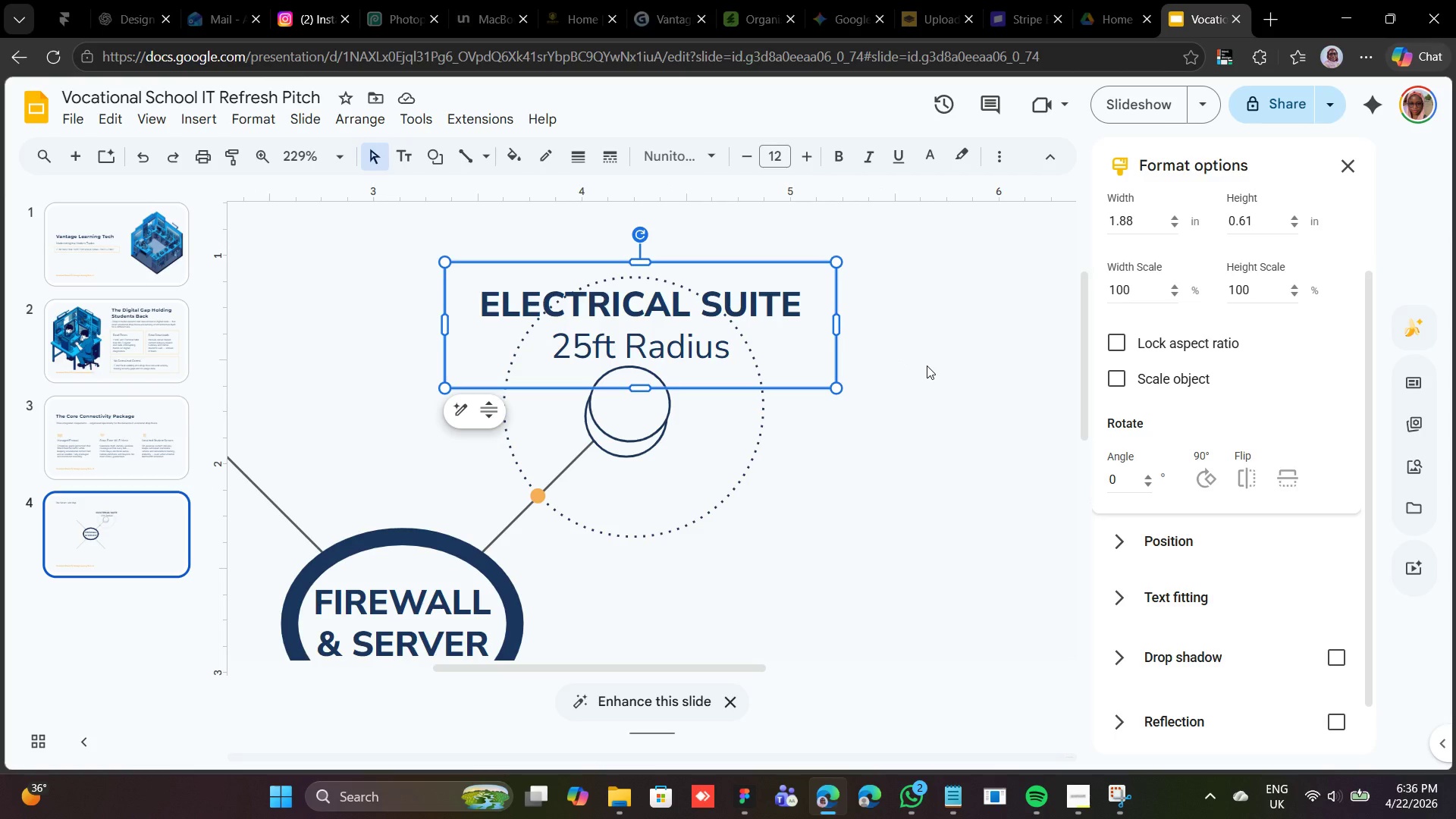 
left_click([770, 403])
 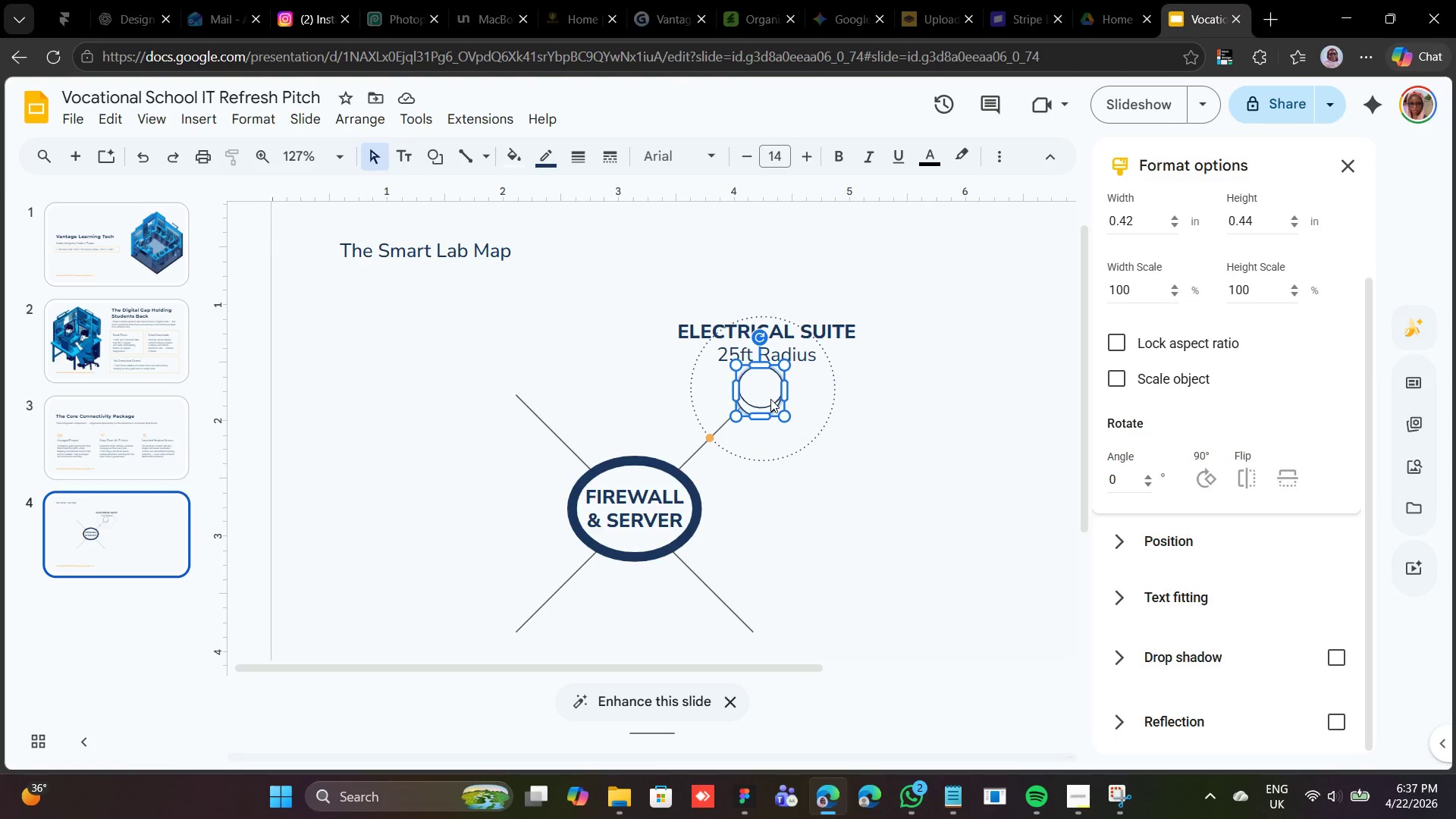 
double_click([770, 399])
 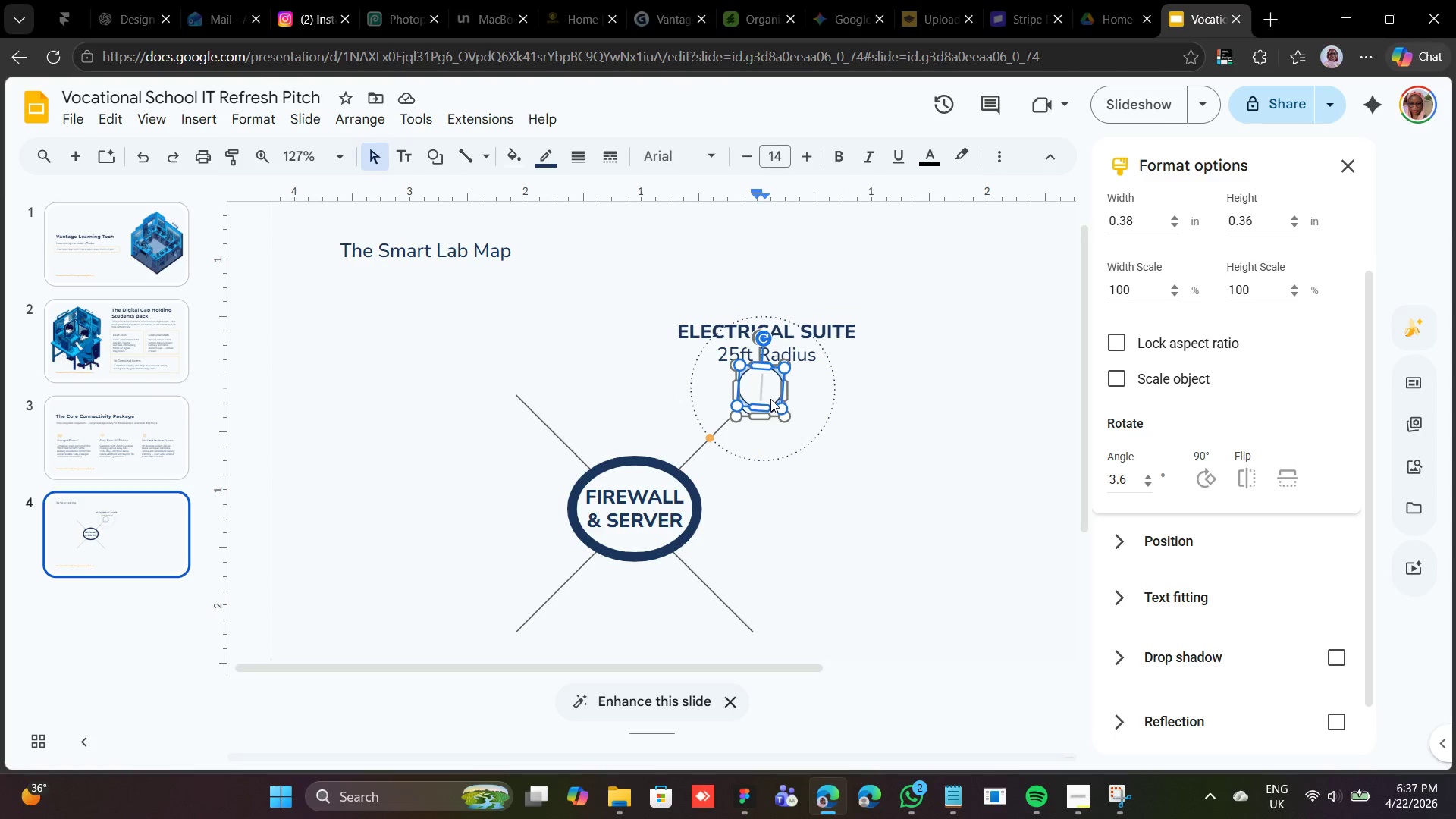 
left_click([770, 399])
 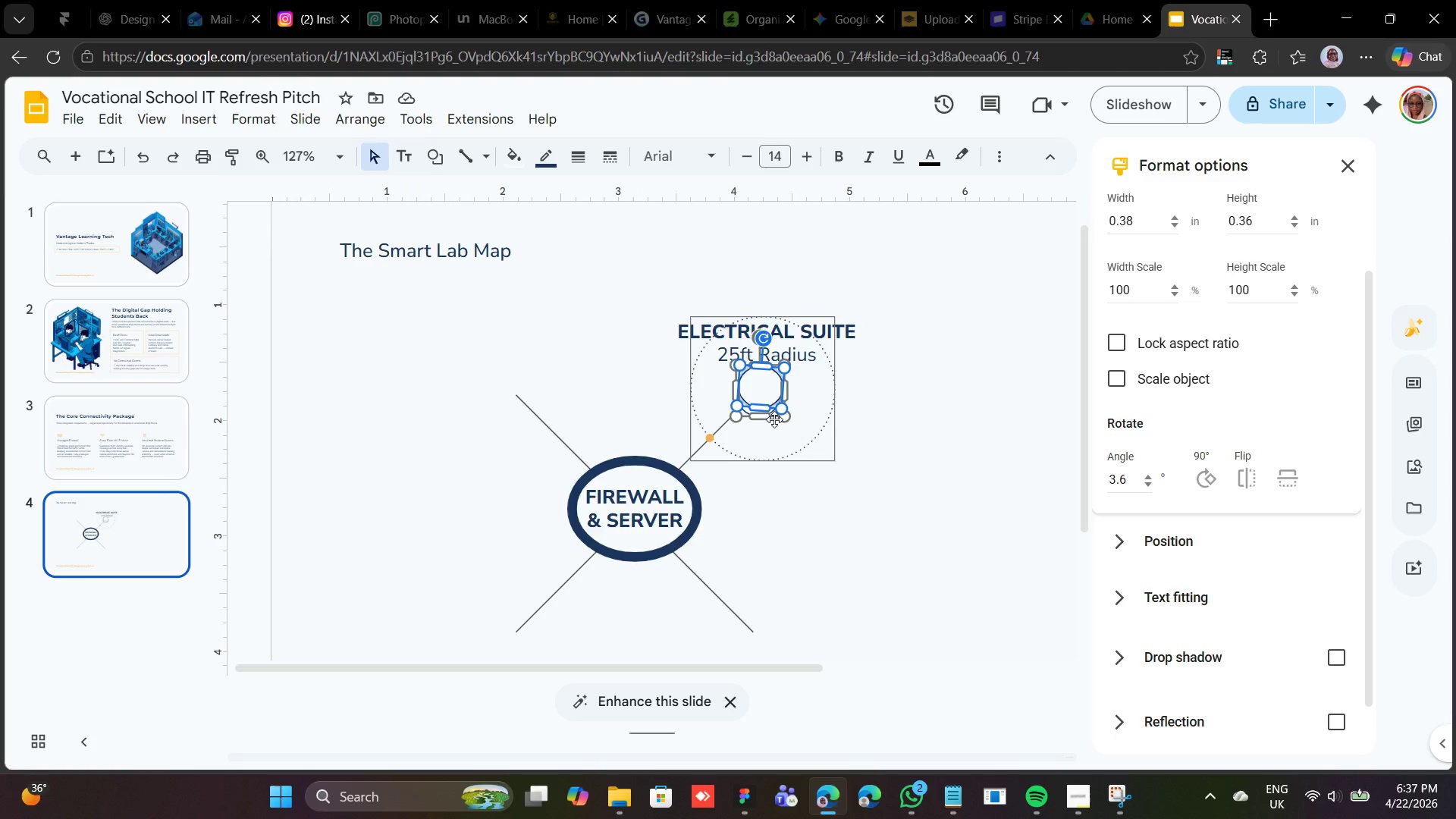 
wait(8.41)
 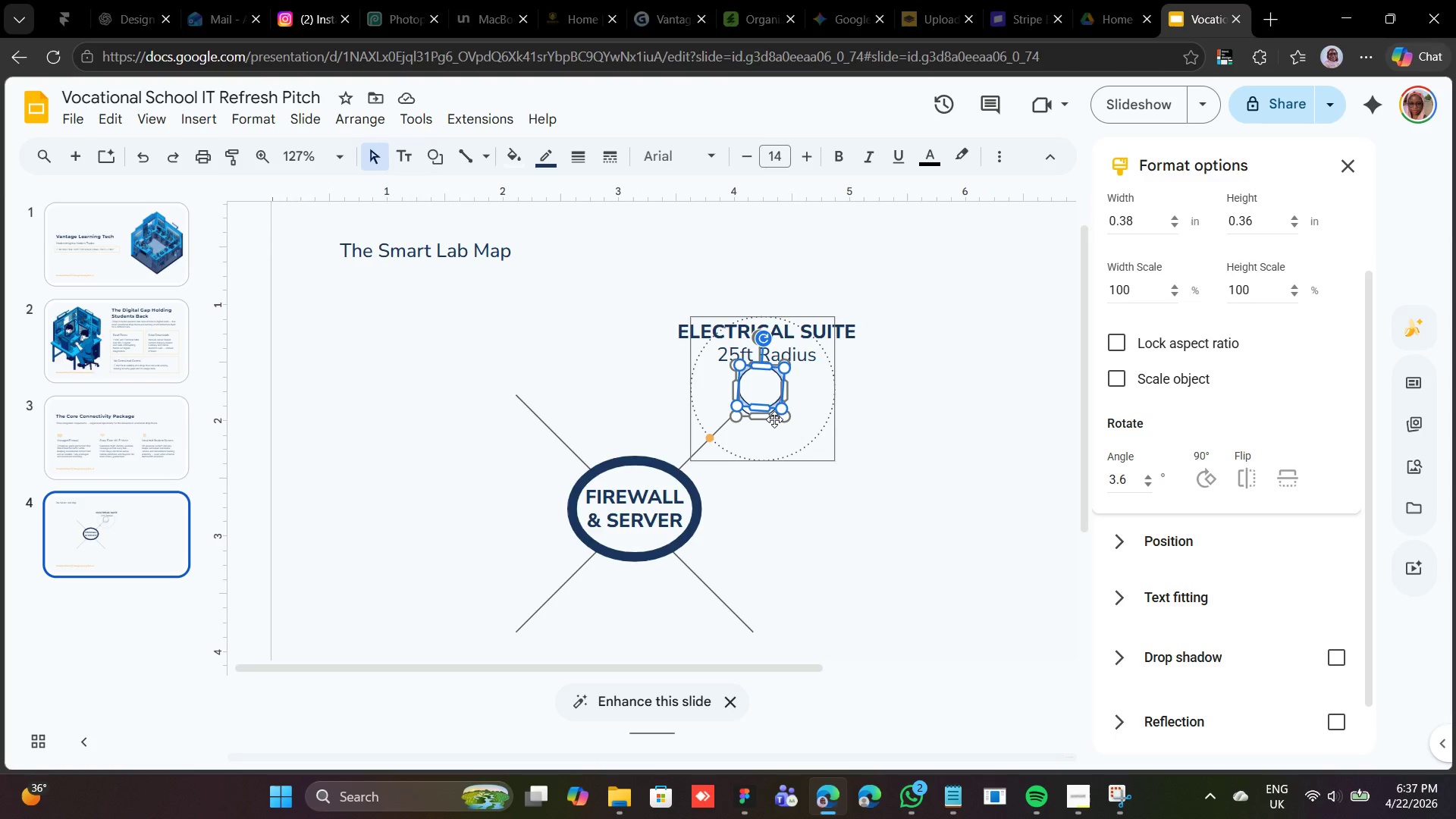 
left_click([765, 444])
 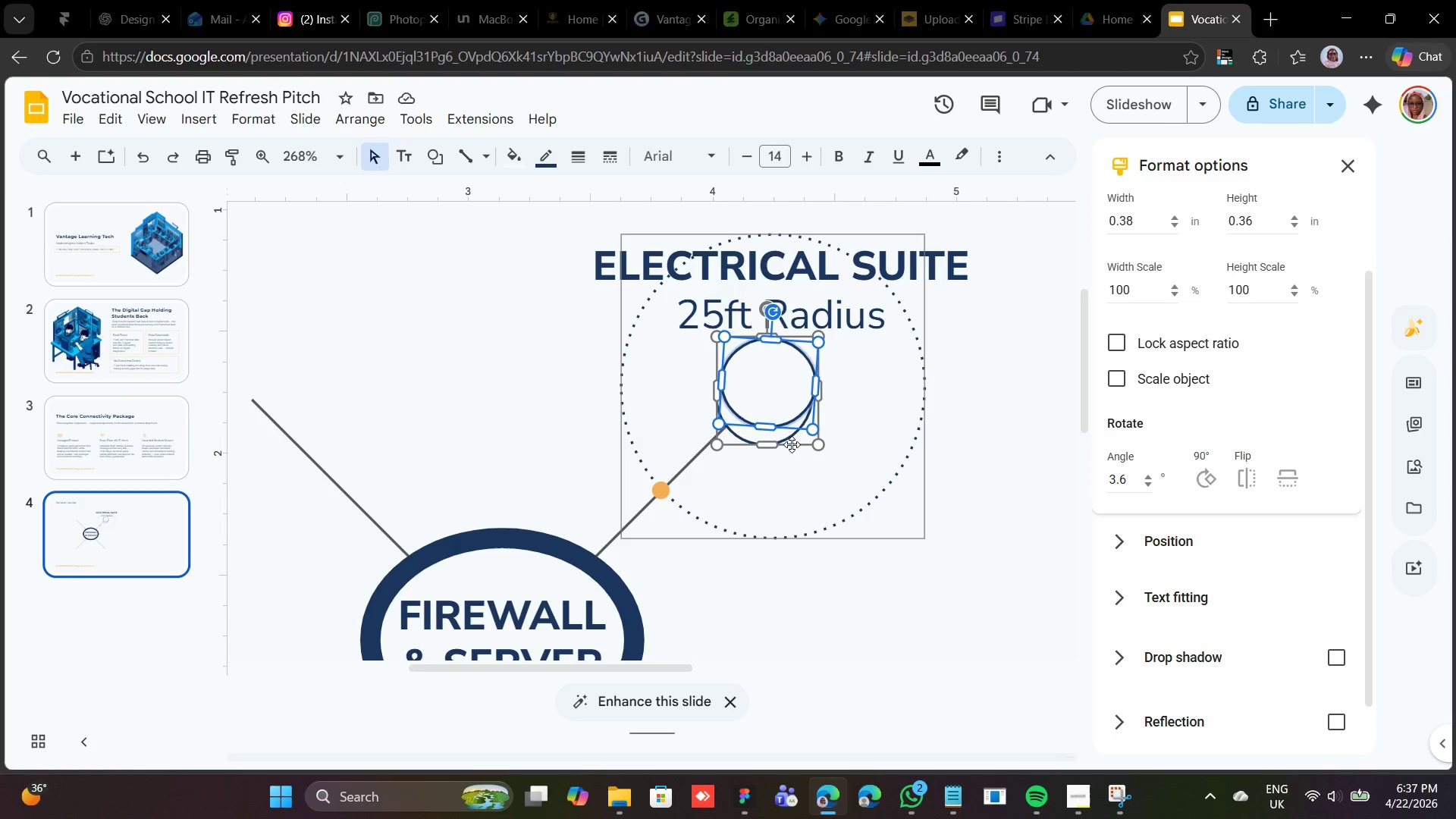 
left_click([793, 442])
 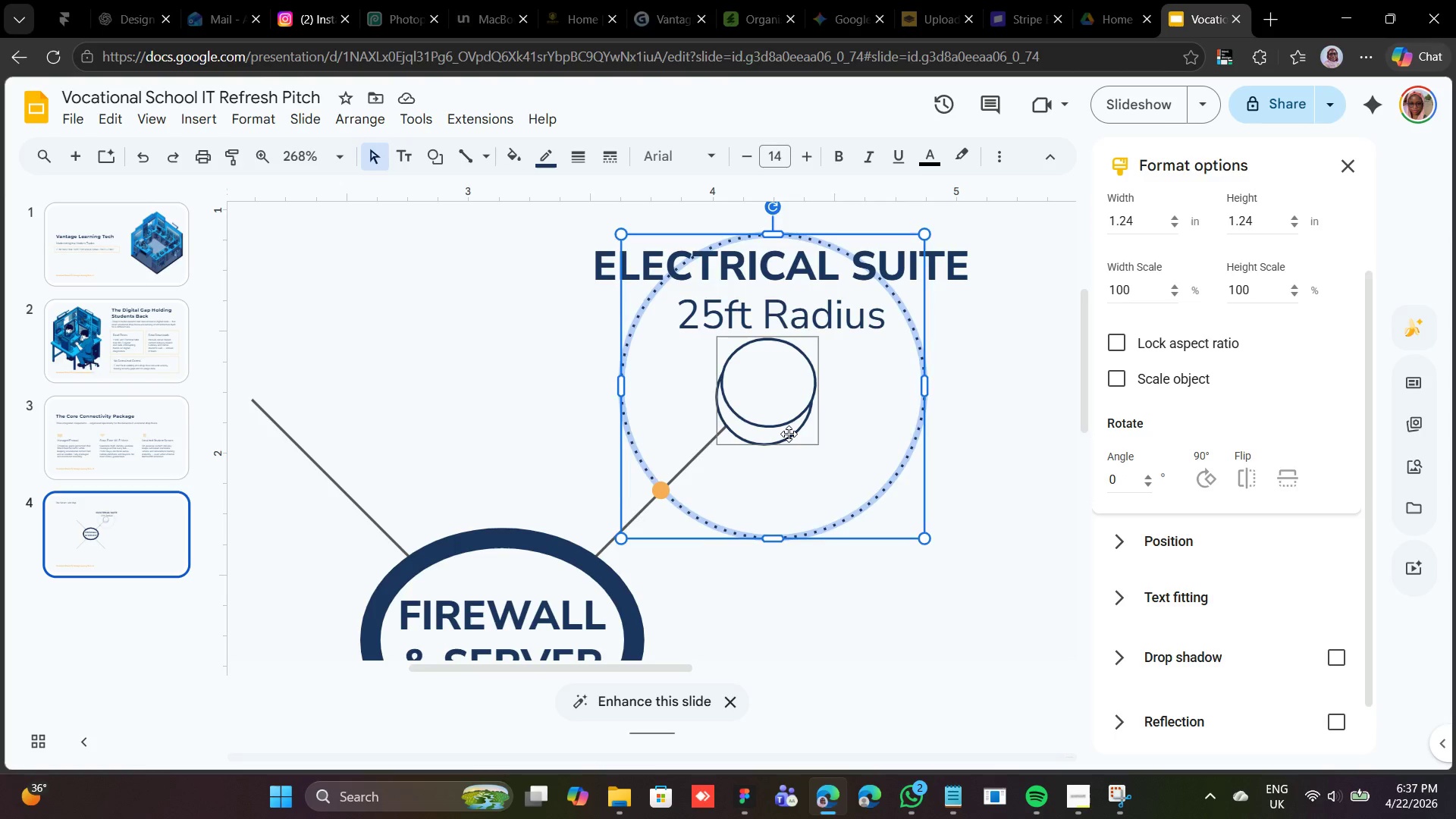 
double_click([789, 434])
 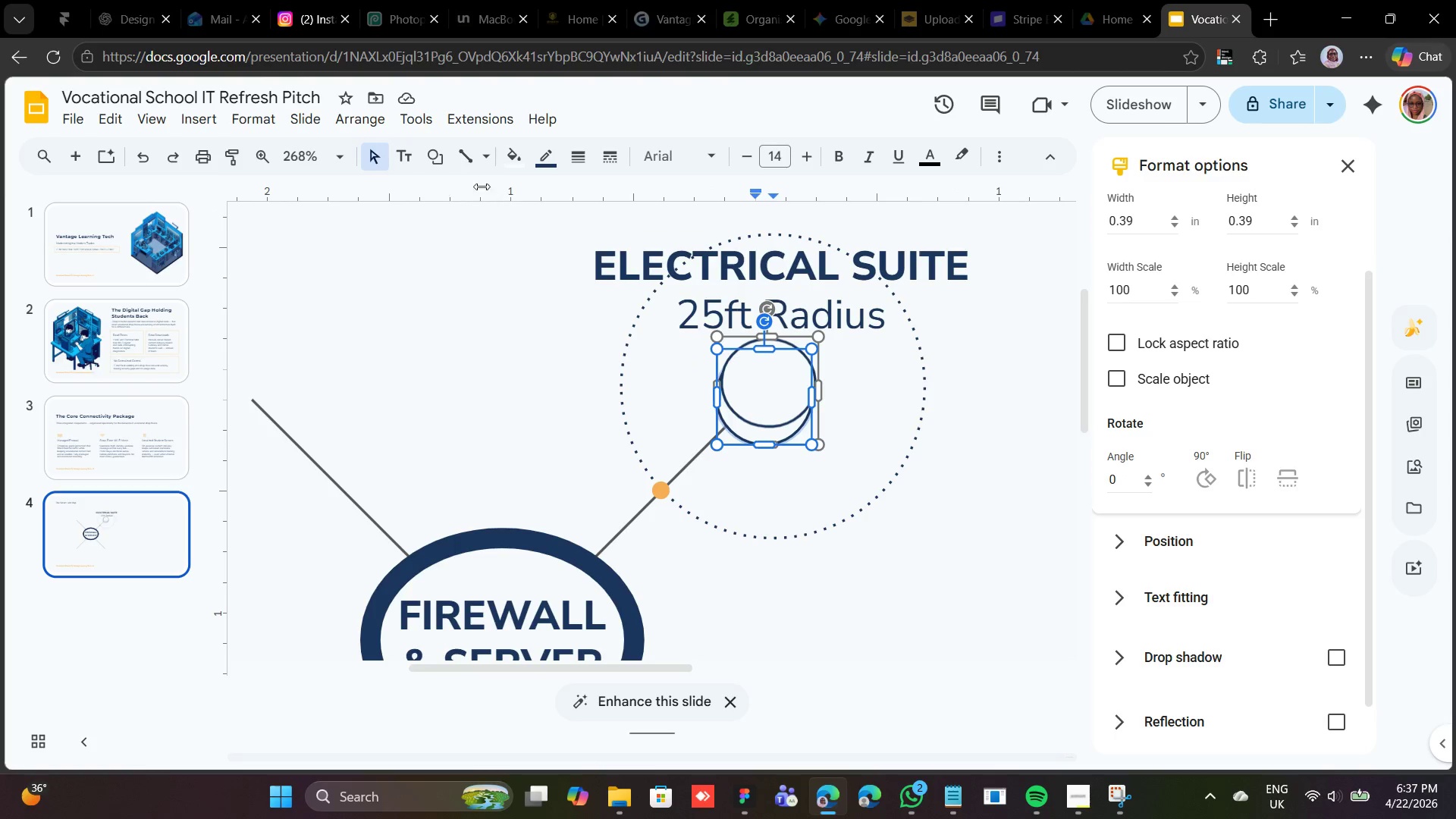 
left_click([523, 161])
 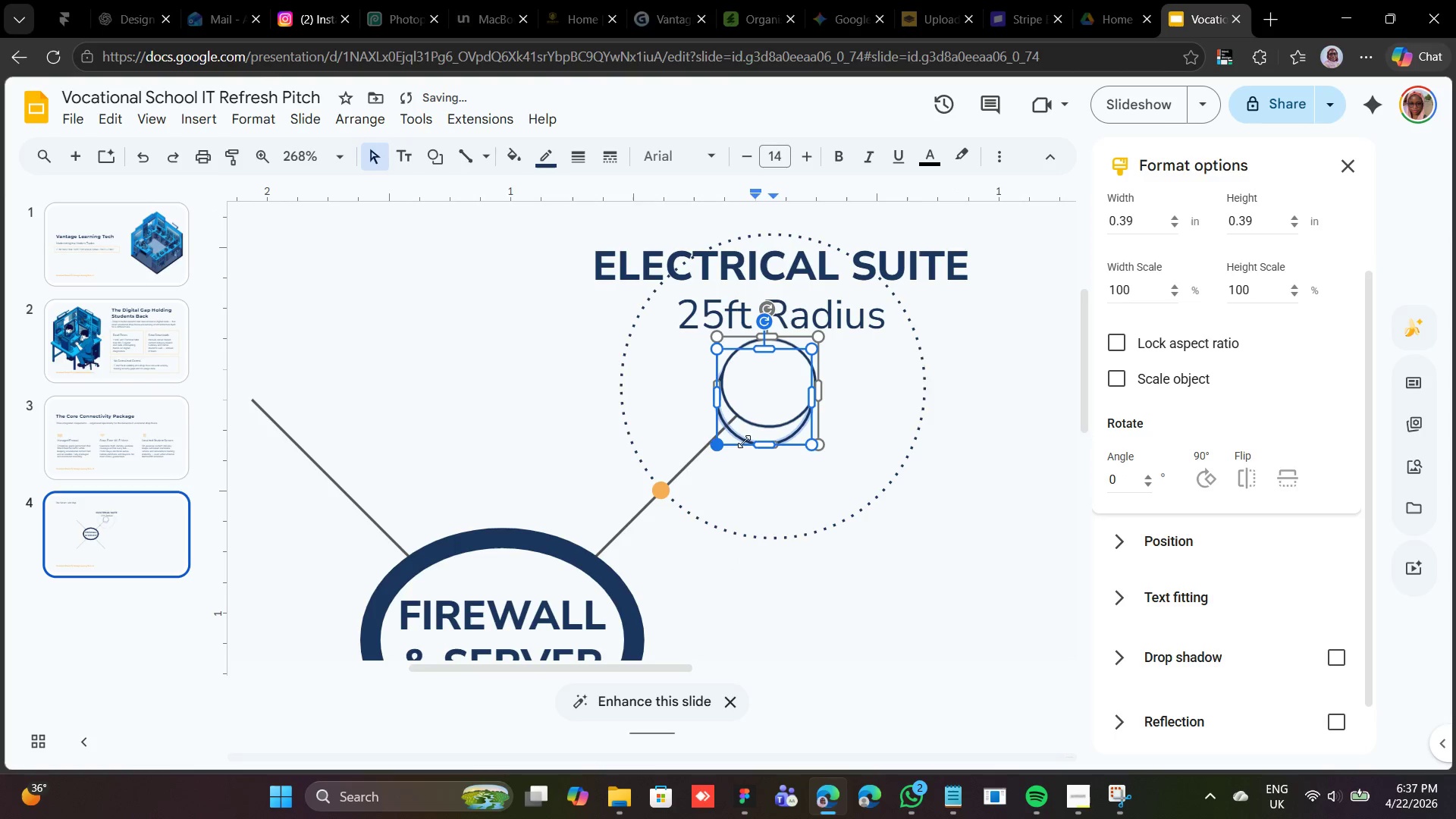 
left_click([856, 442])
 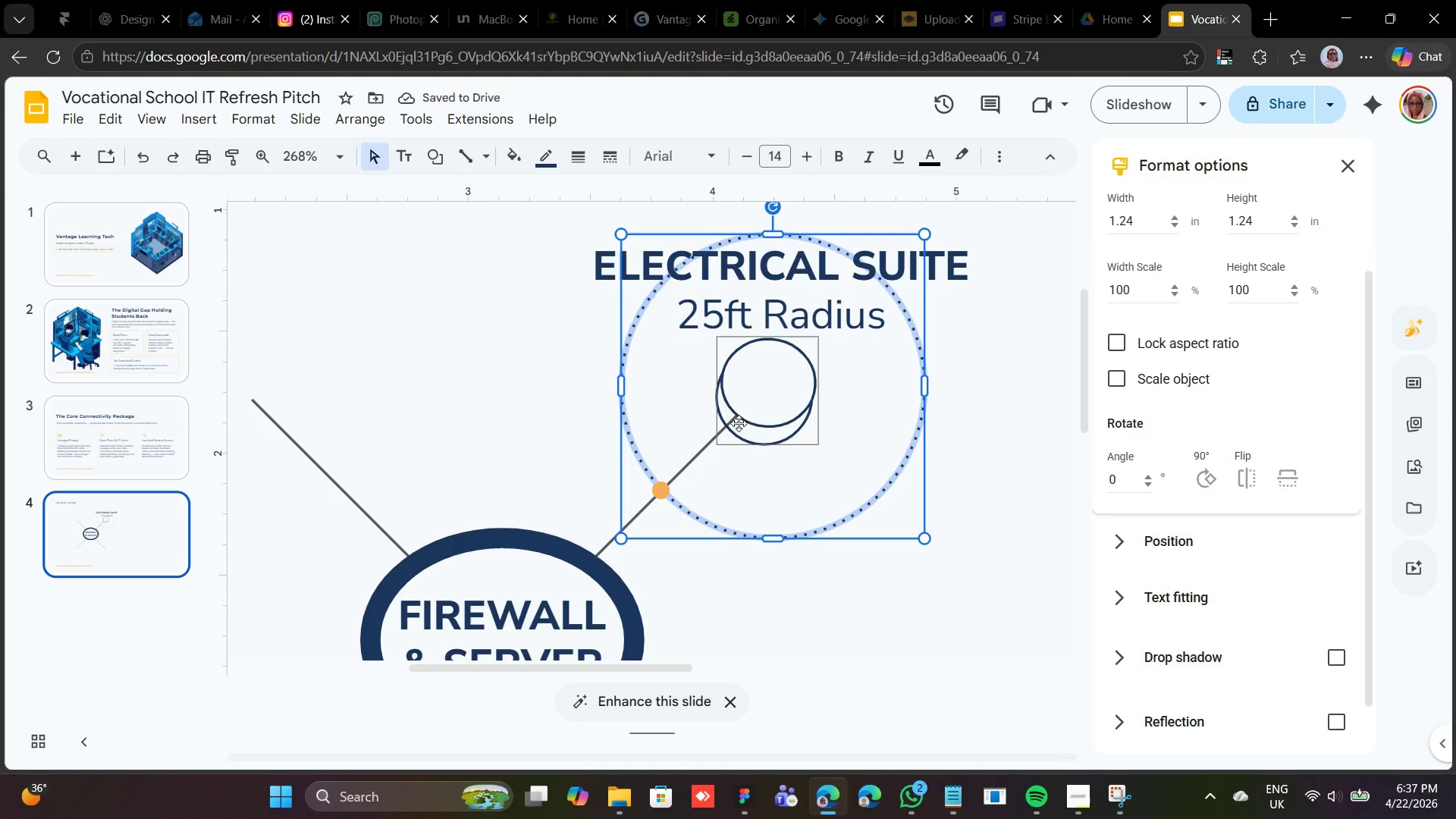 
left_click([738, 419])
 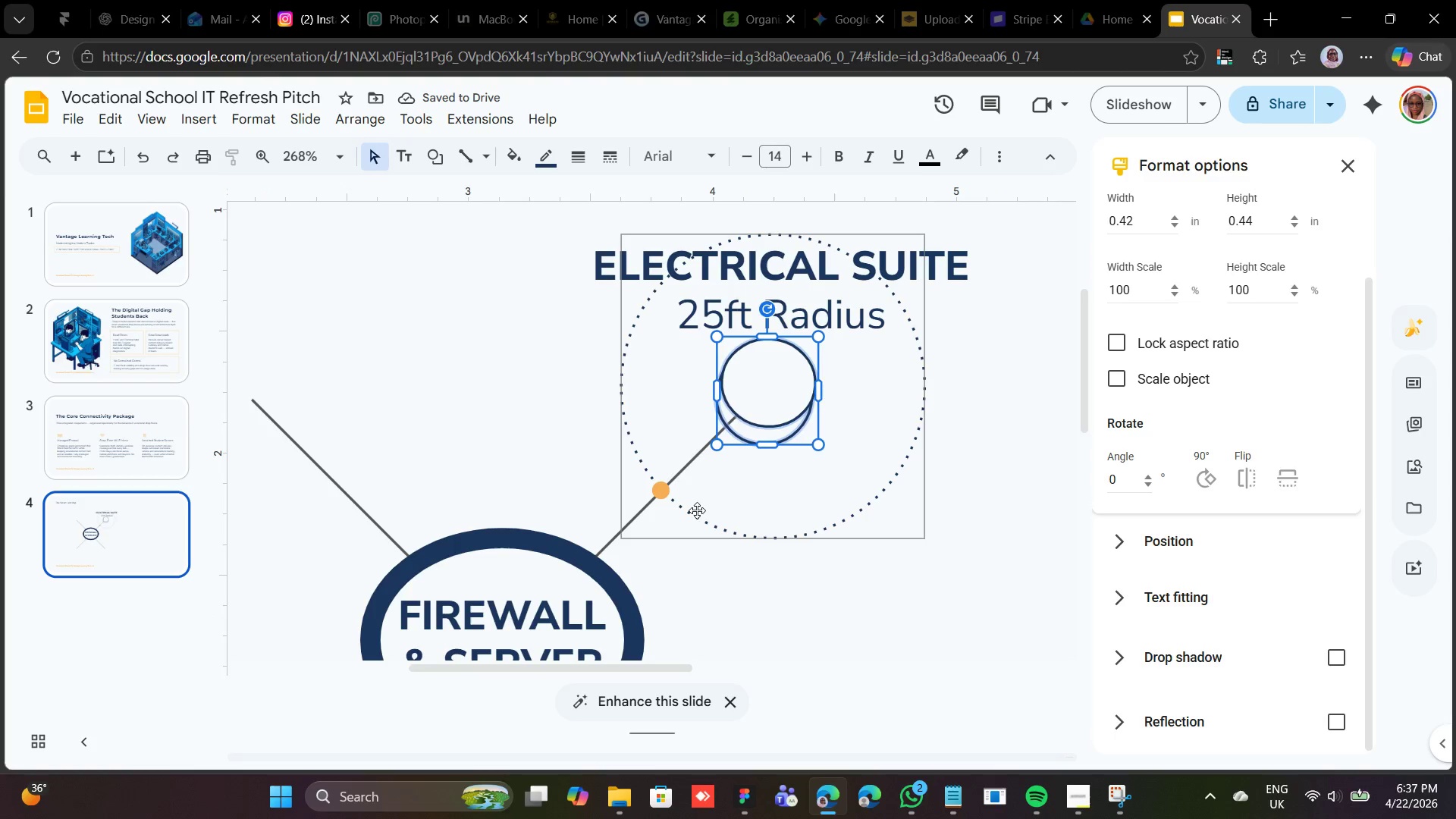 
hold_key(key=ShiftLeft, duration=2.33)
left_click([697, 510])
 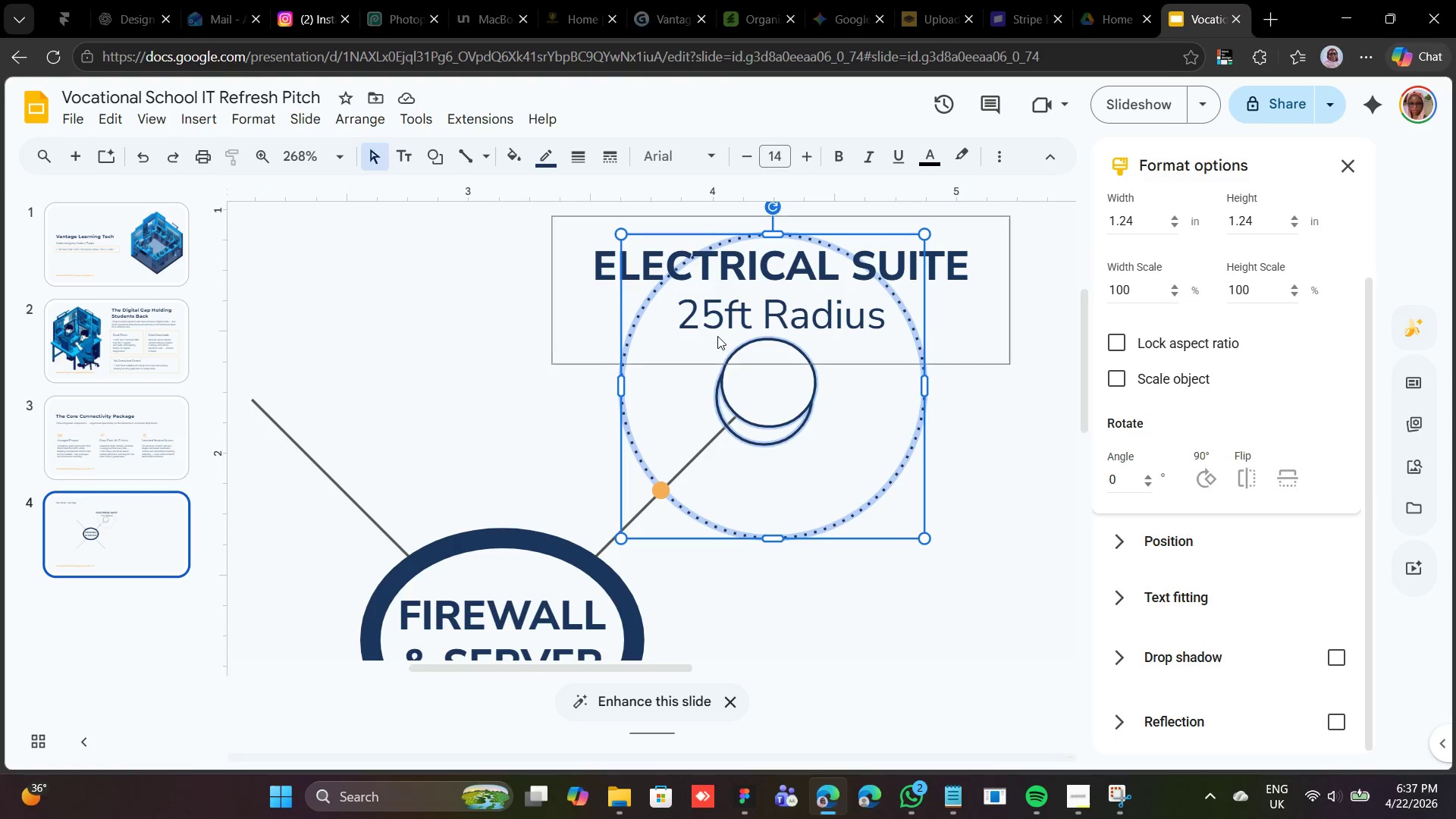 
left_click([710, 318])
 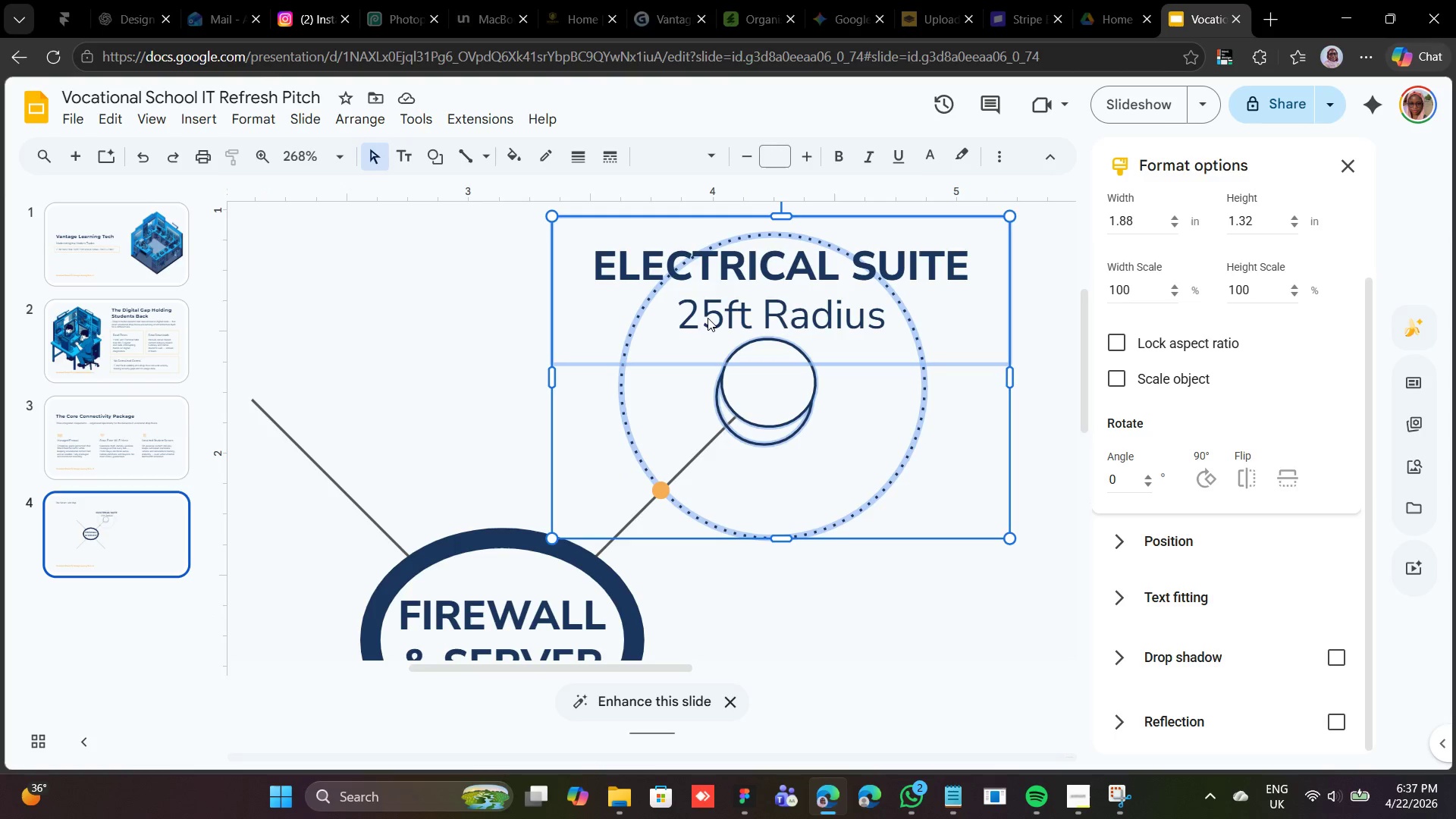 
right_click([708, 318])
 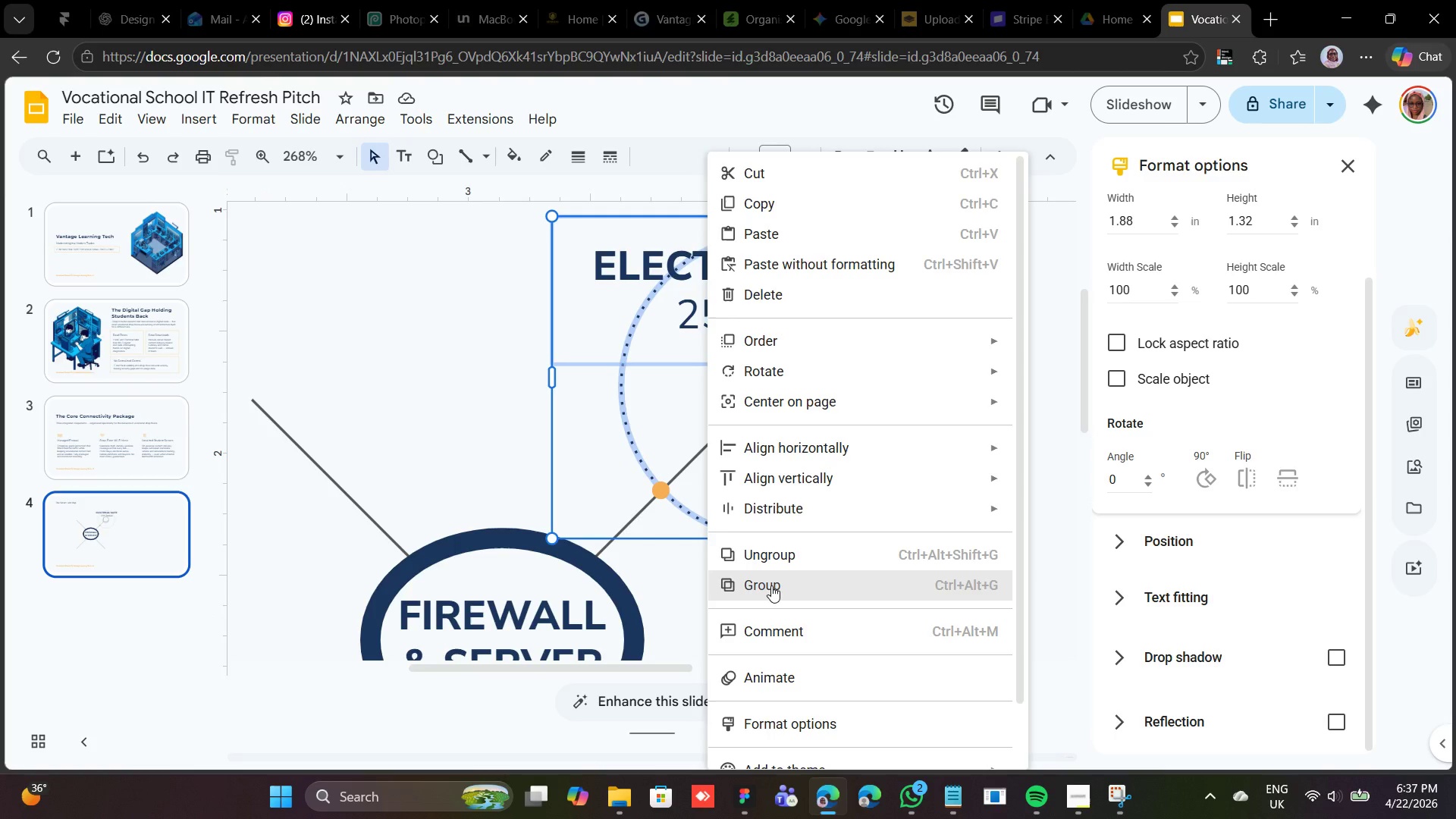 
left_click([771, 585])
 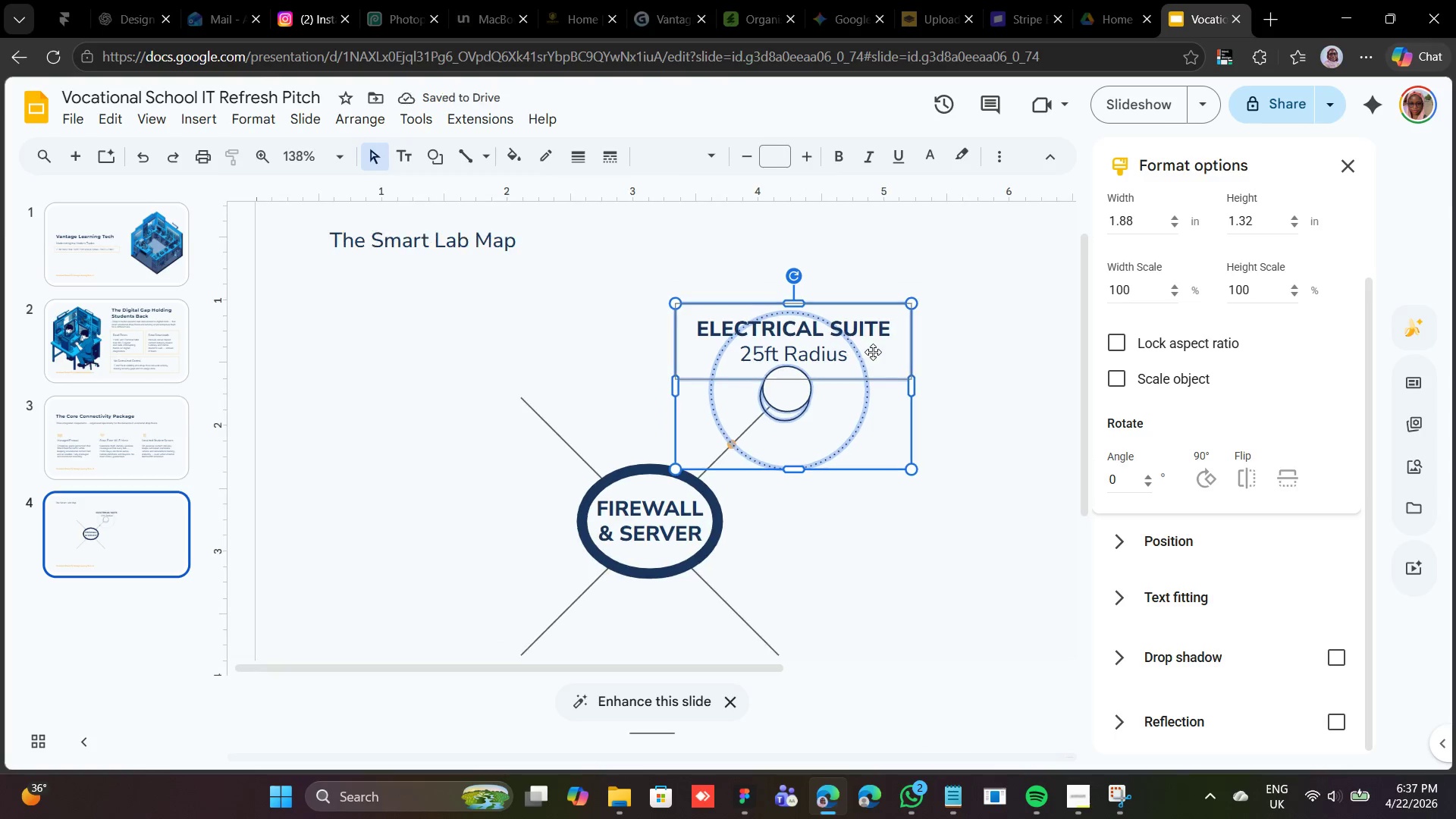 
key(Control+D)
 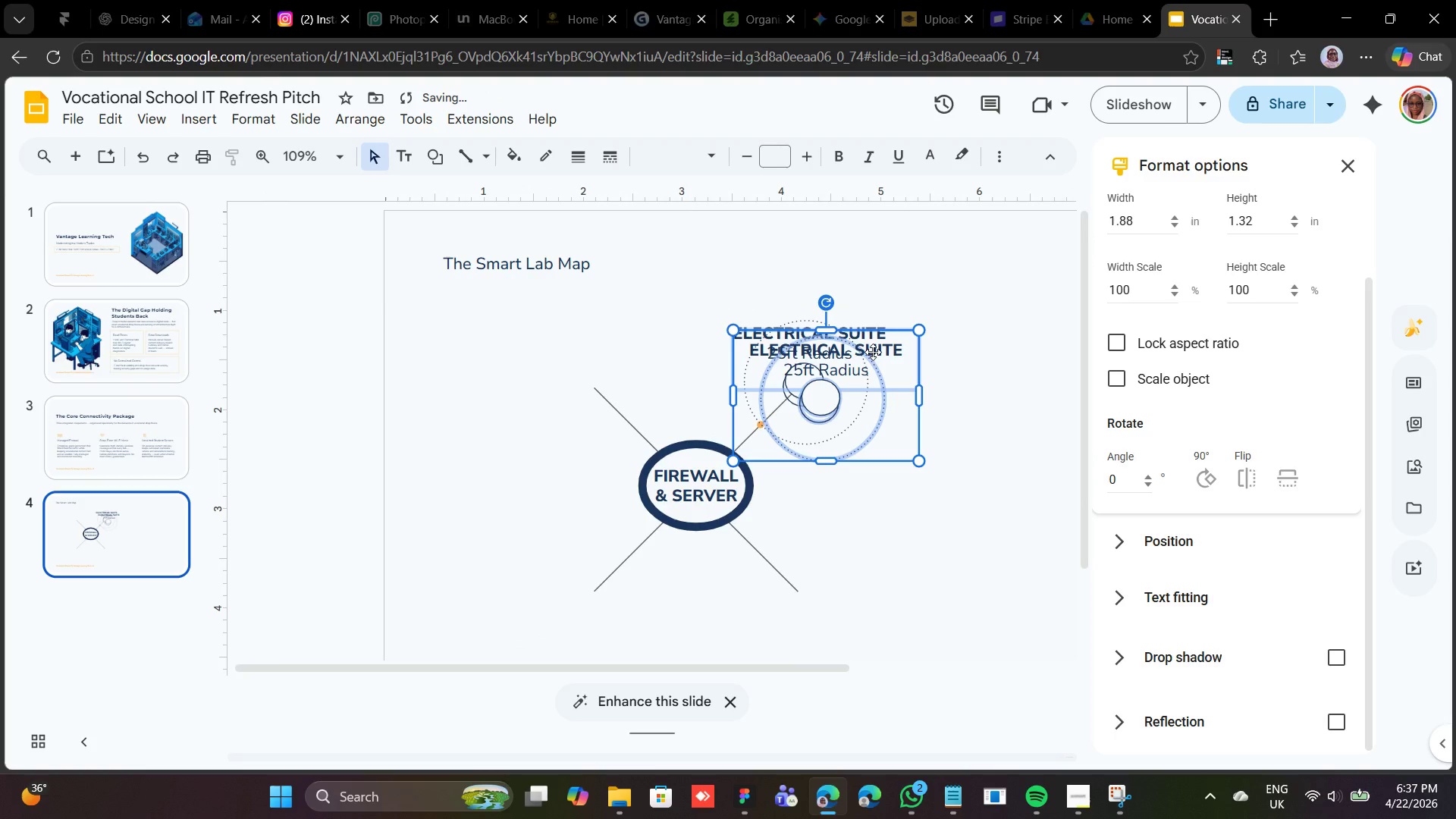 
hold_key(key=ShiftLeft, duration=3.0)
 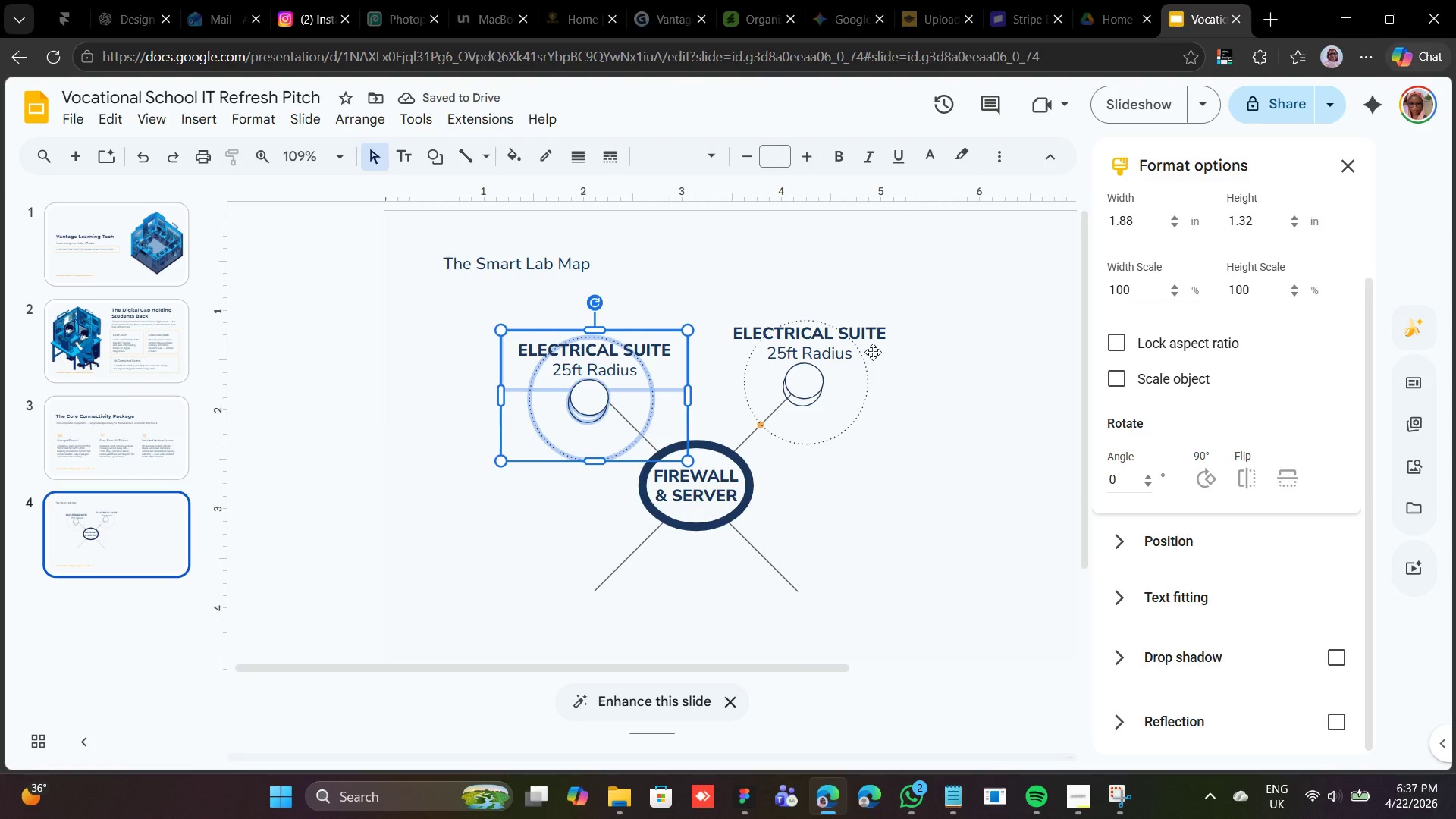 
hold_key(key=ArrowLeft, duration=1.36)
 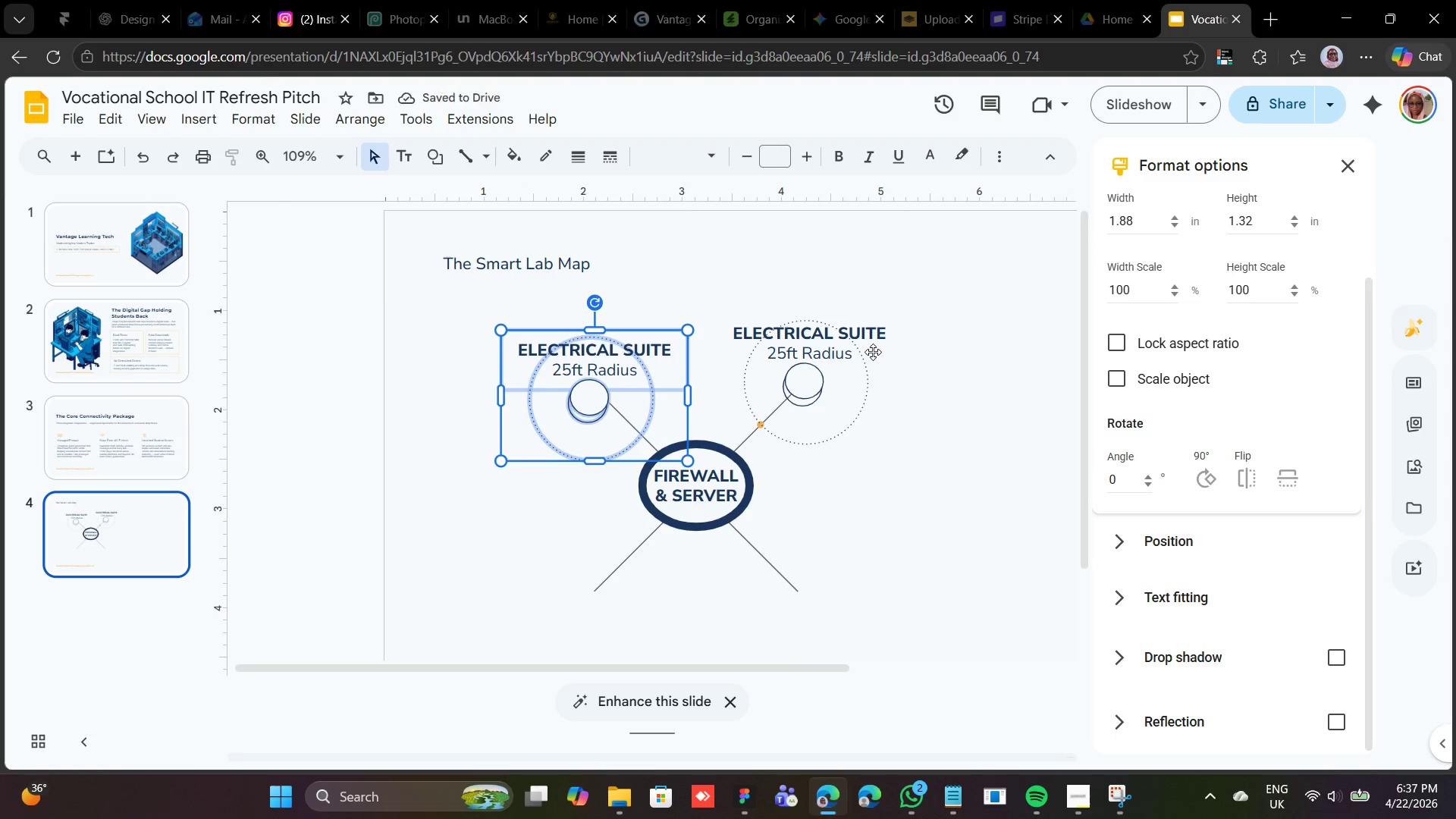 
key(Shift+ArrowUp)
 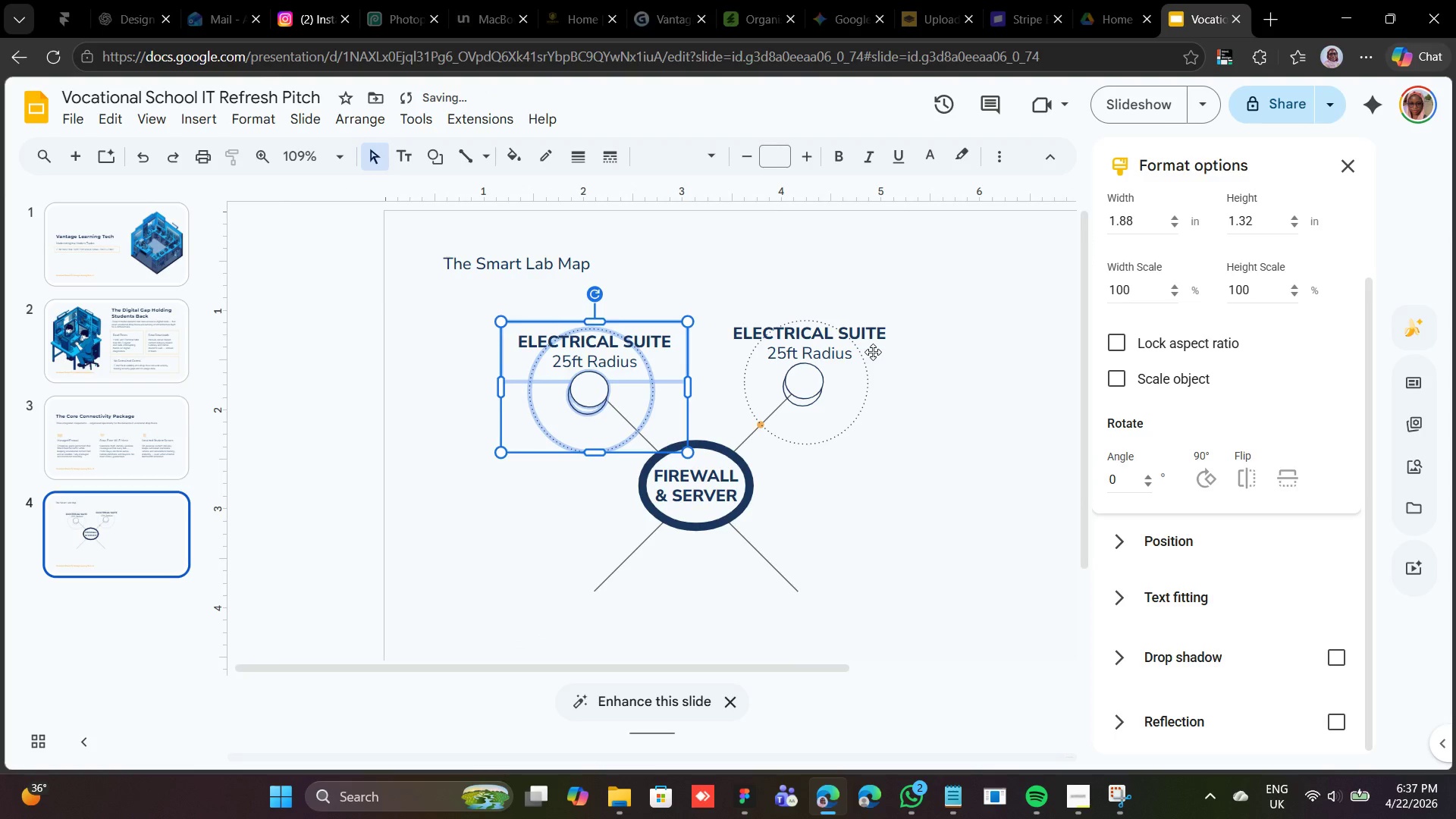 
key(Shift+ArrowUp)
 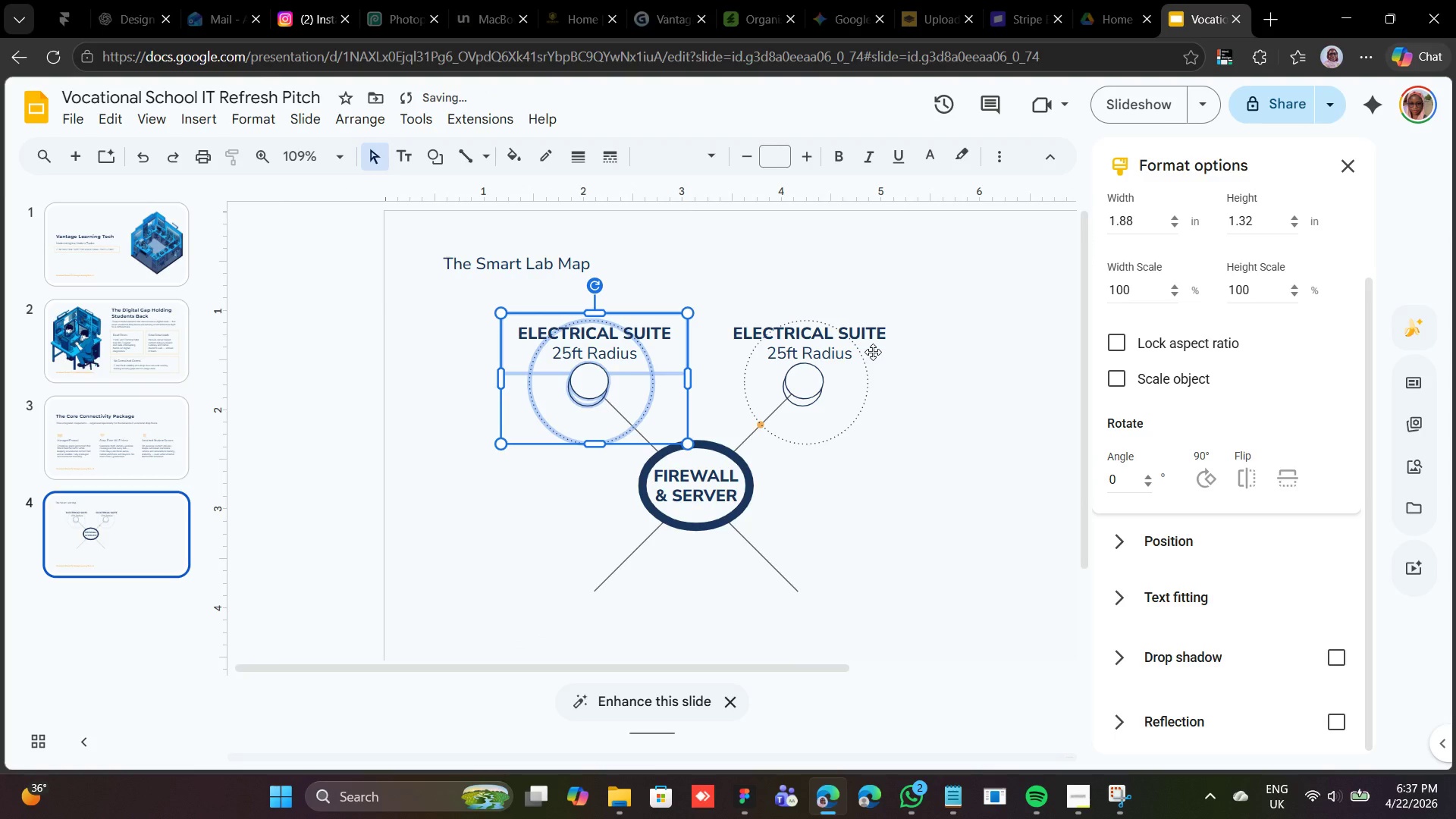 
key(Shift+ArrowDown)
 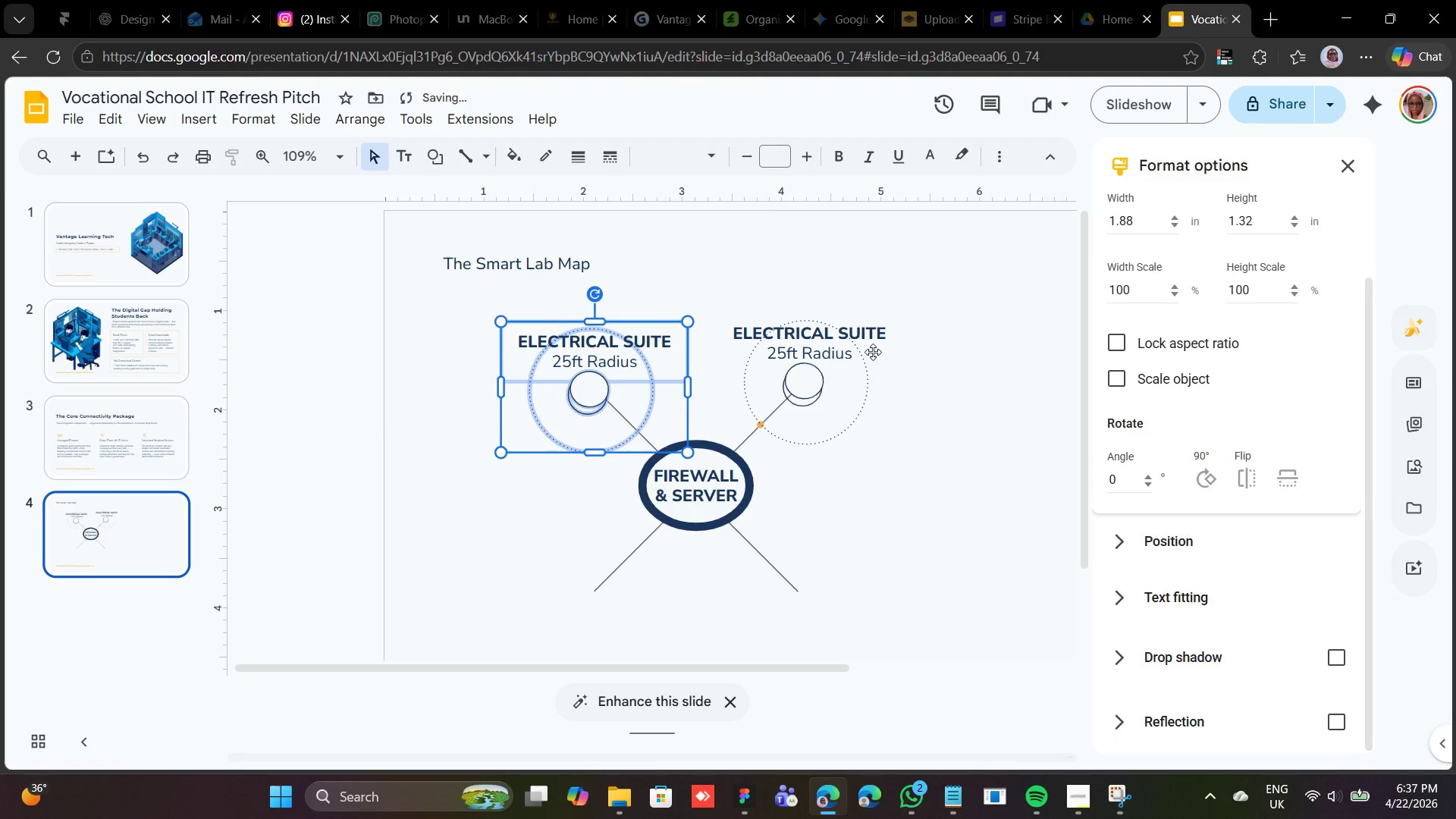 
key(Shift+ArrowDown)
 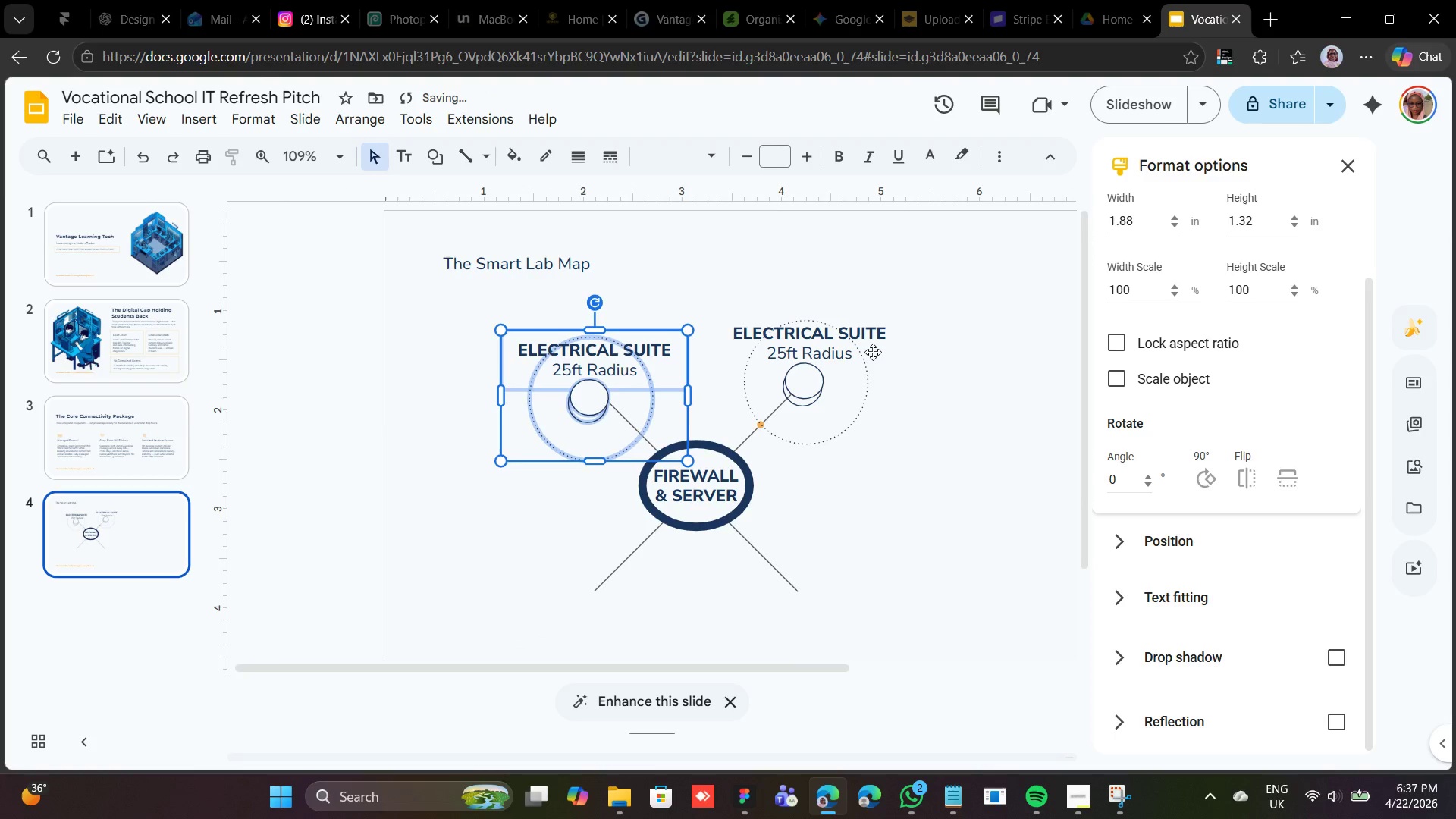 
key(Shift+ArrowRight)
 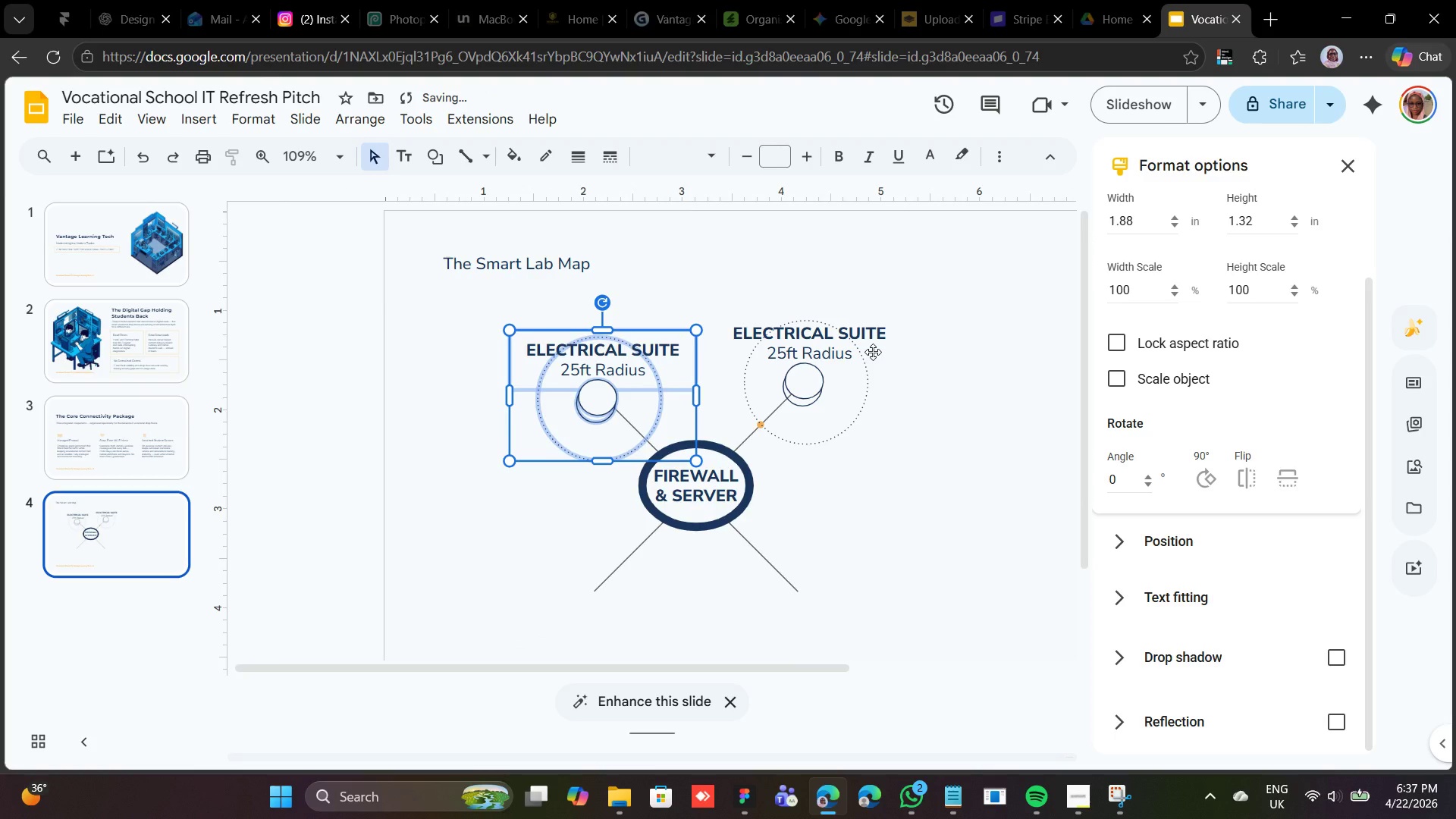 
key(Shift+ArrowUp)
 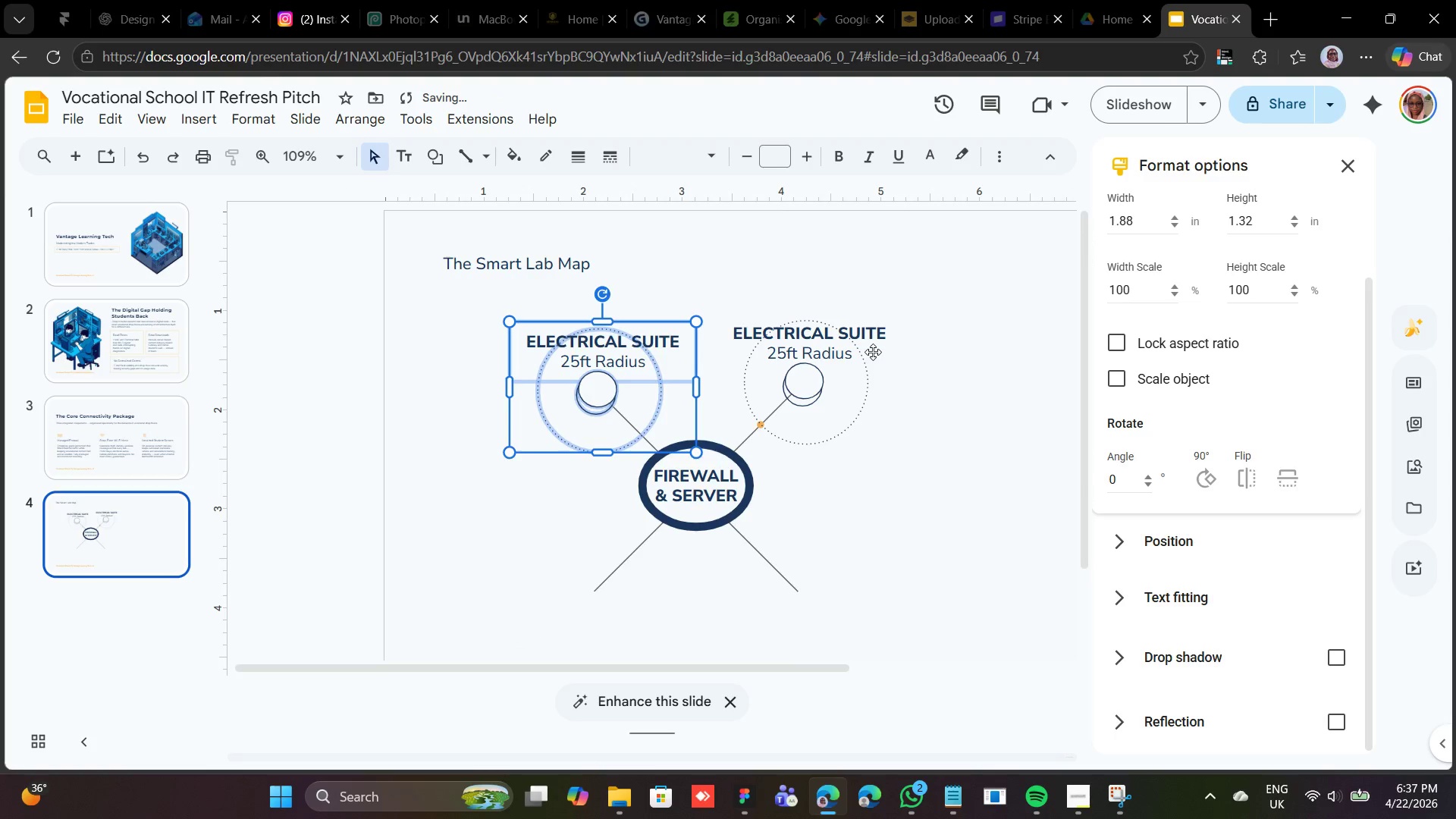 
key(Shift+ArrowRight)
 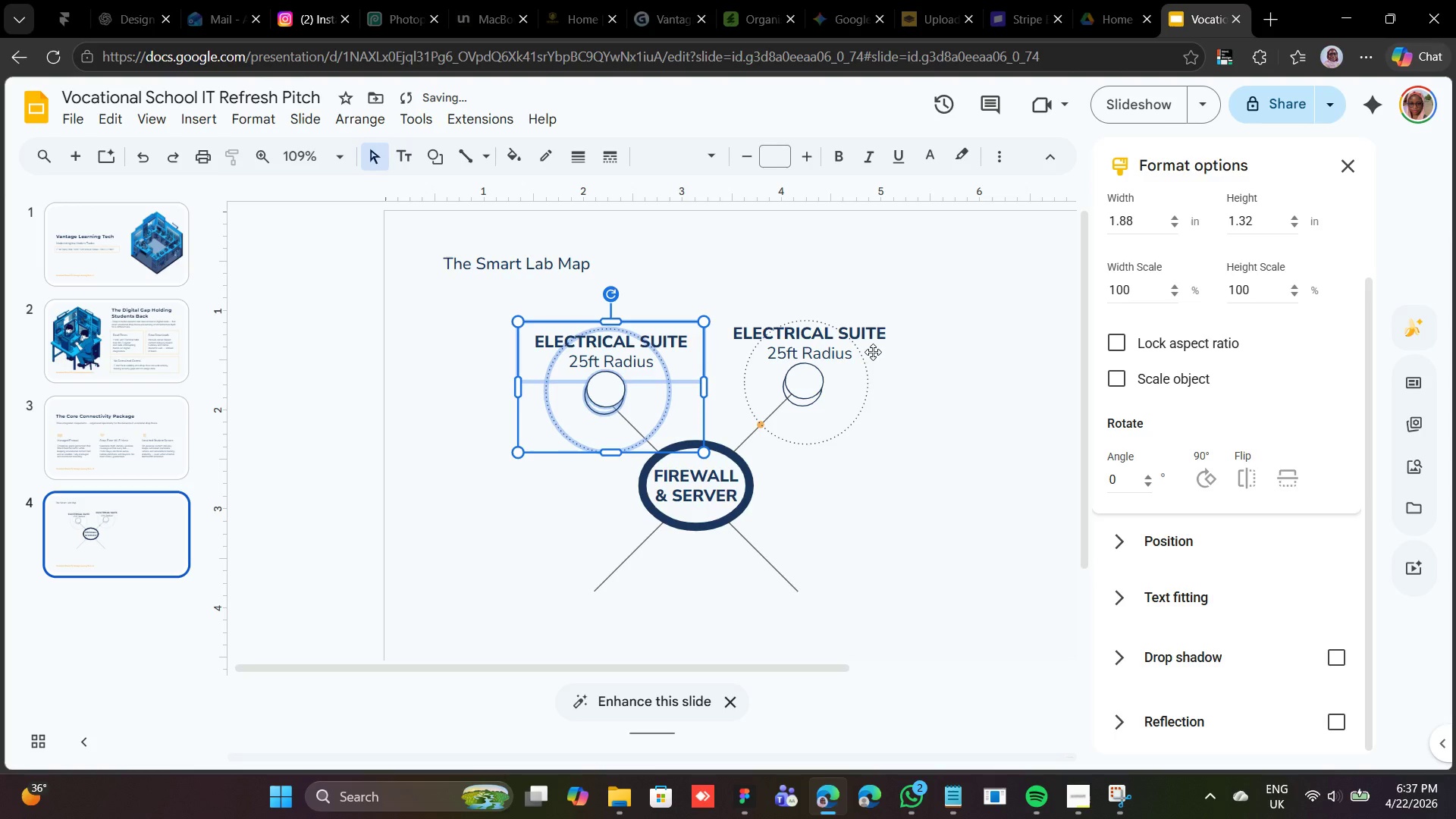 
key(ArrowLeft)
 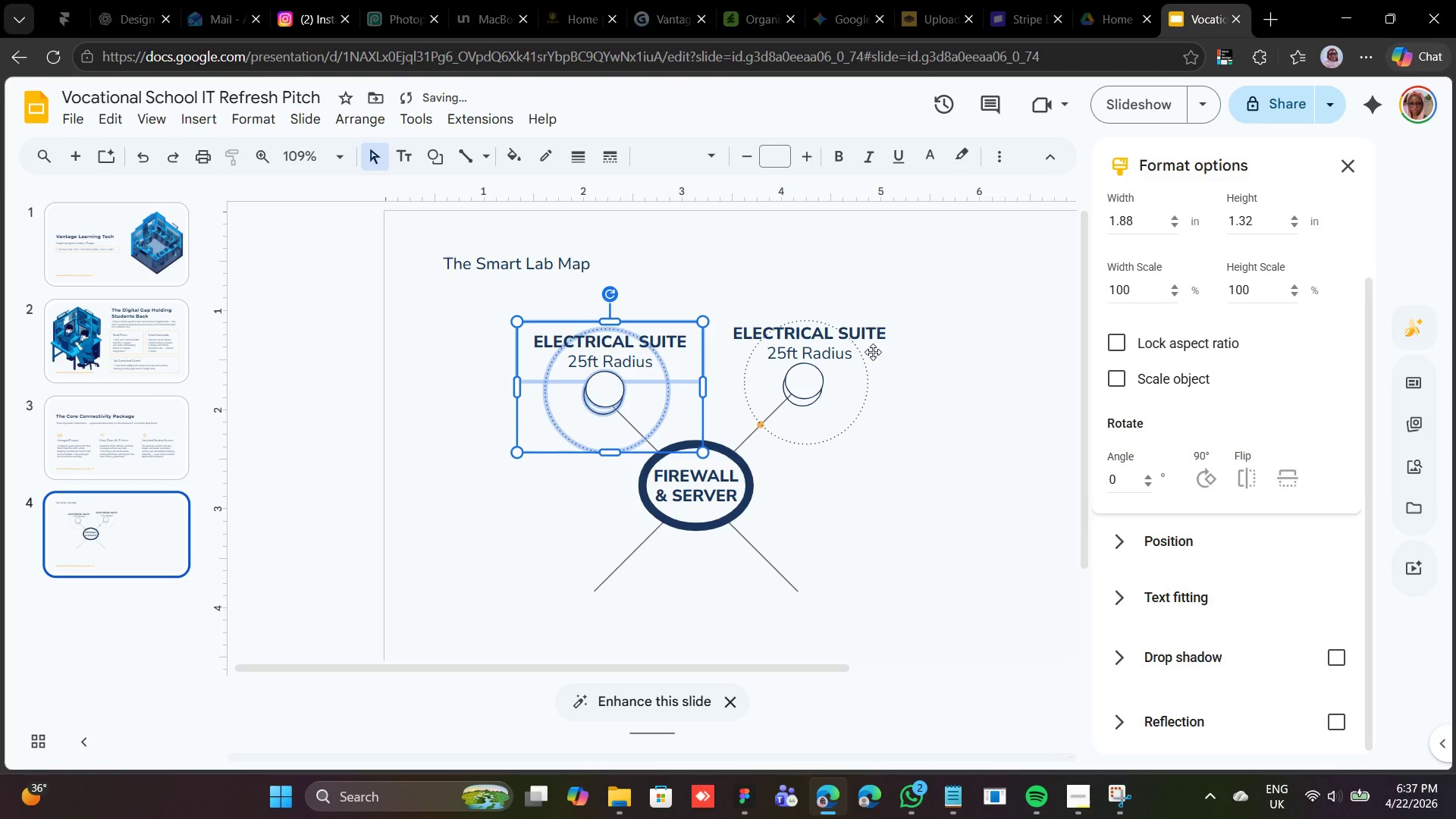 
key(ArrowLeft)
 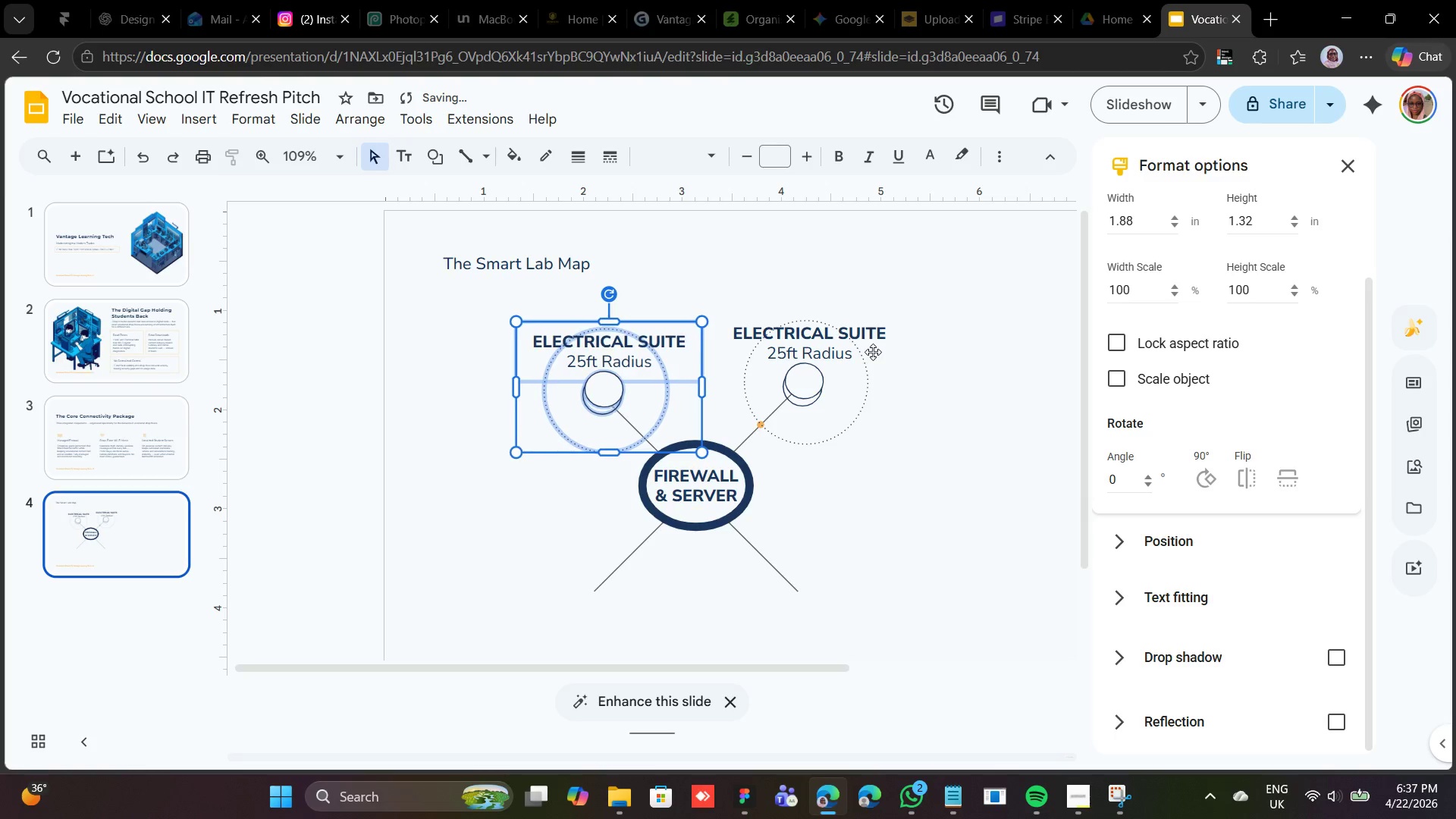 
key(ArrowLeft)
 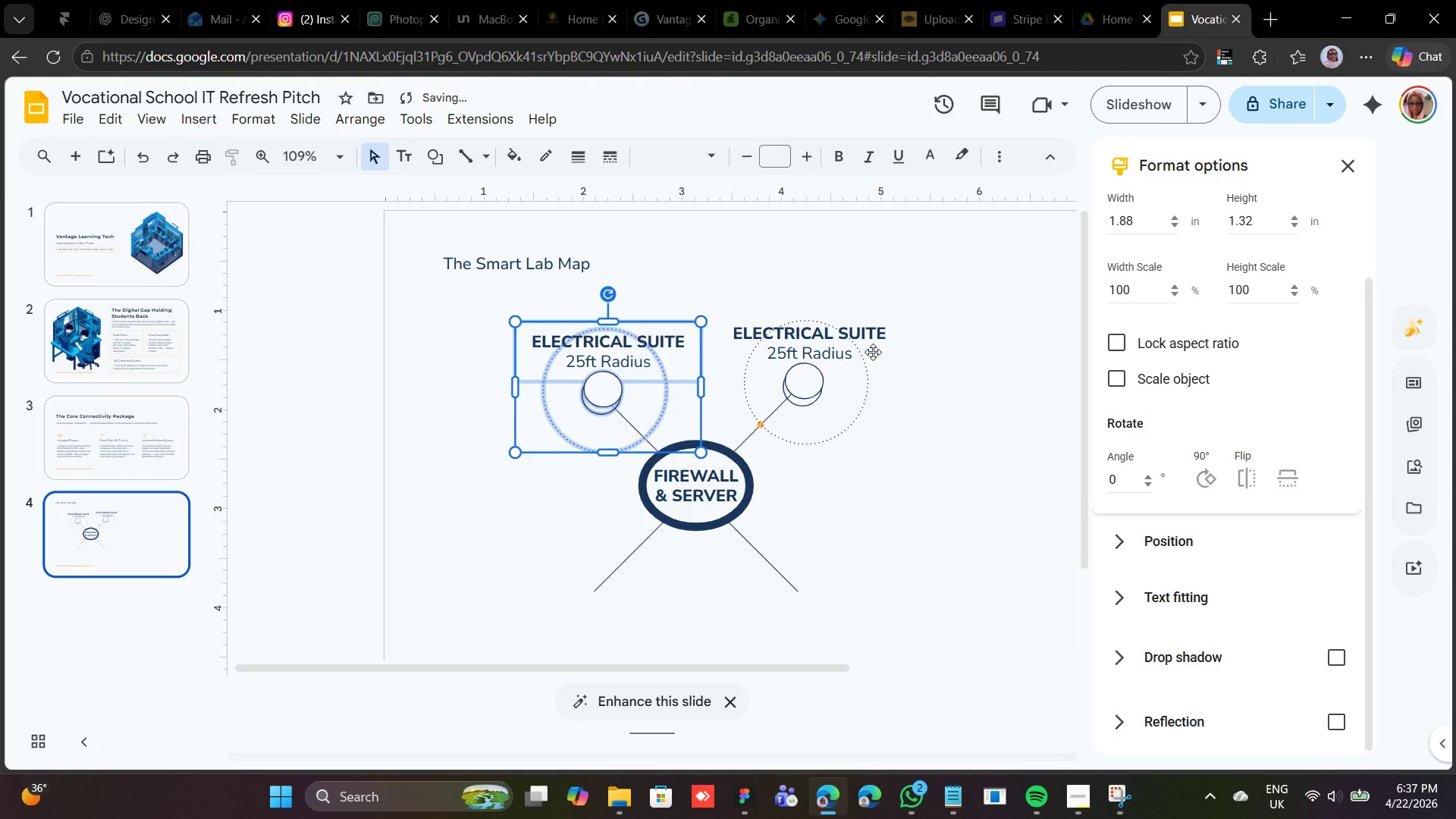 
key(ArrowLeft)
 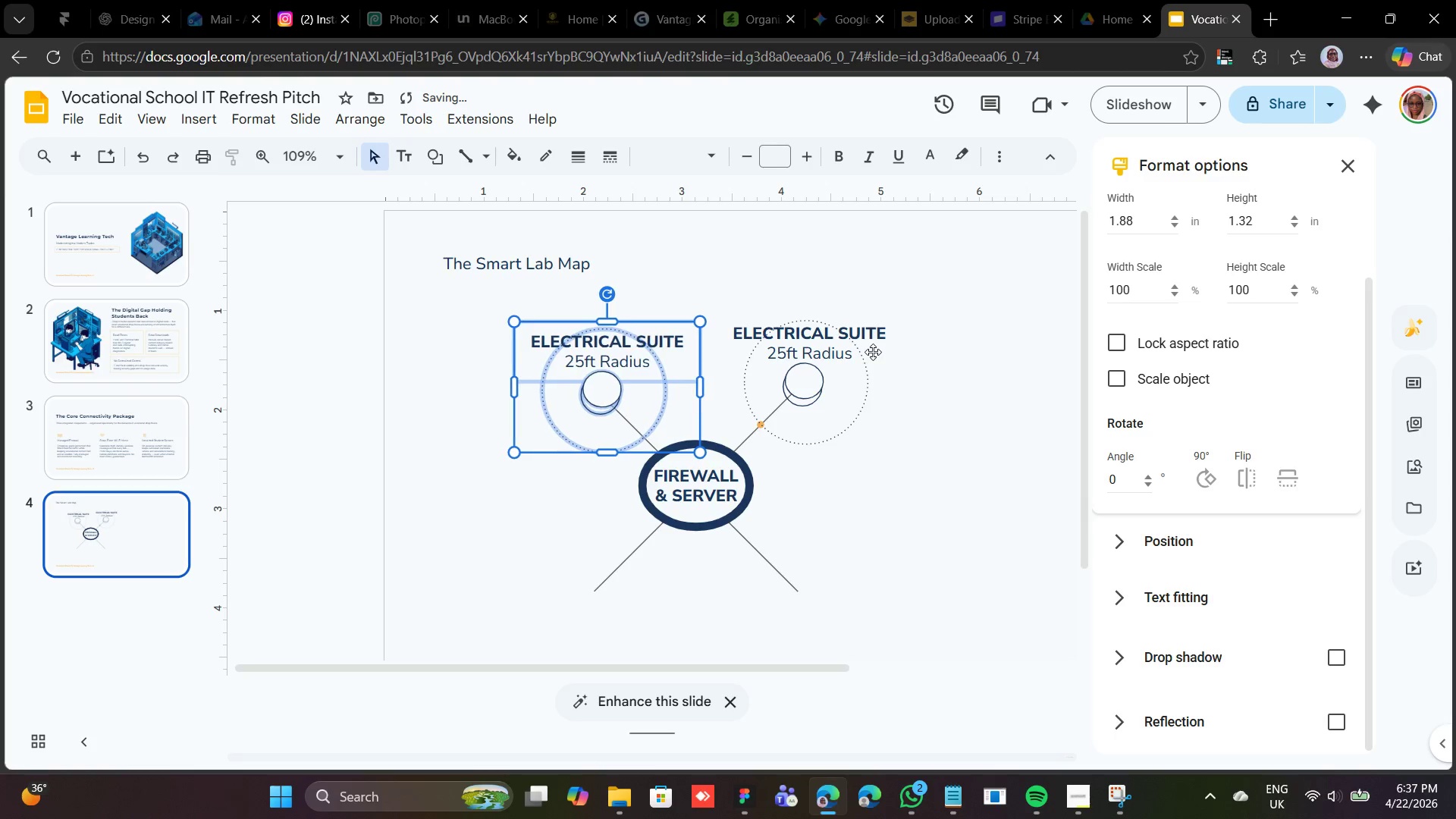 
key(ArrowLeft)
 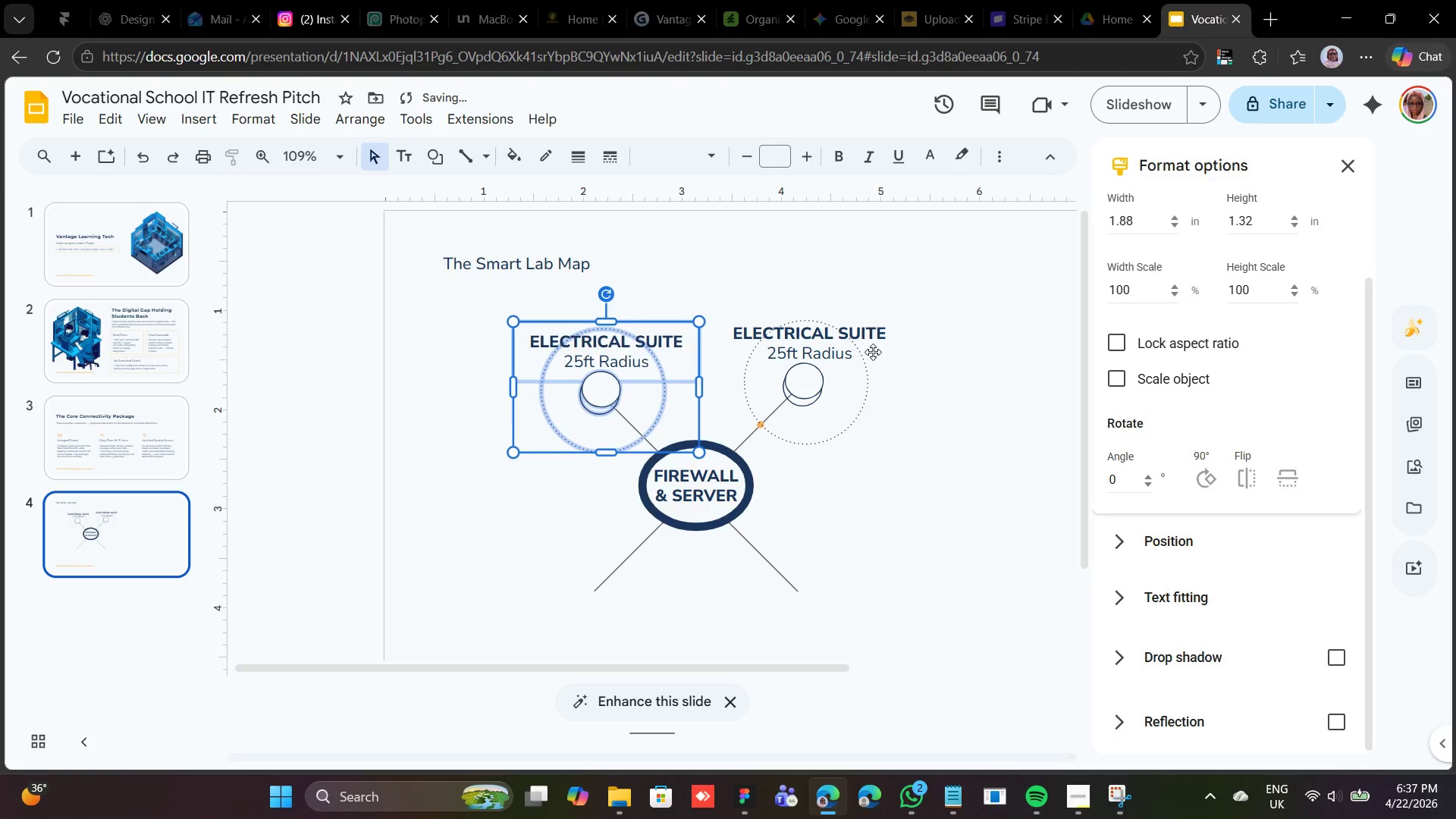 
key(ArrowLeft)
 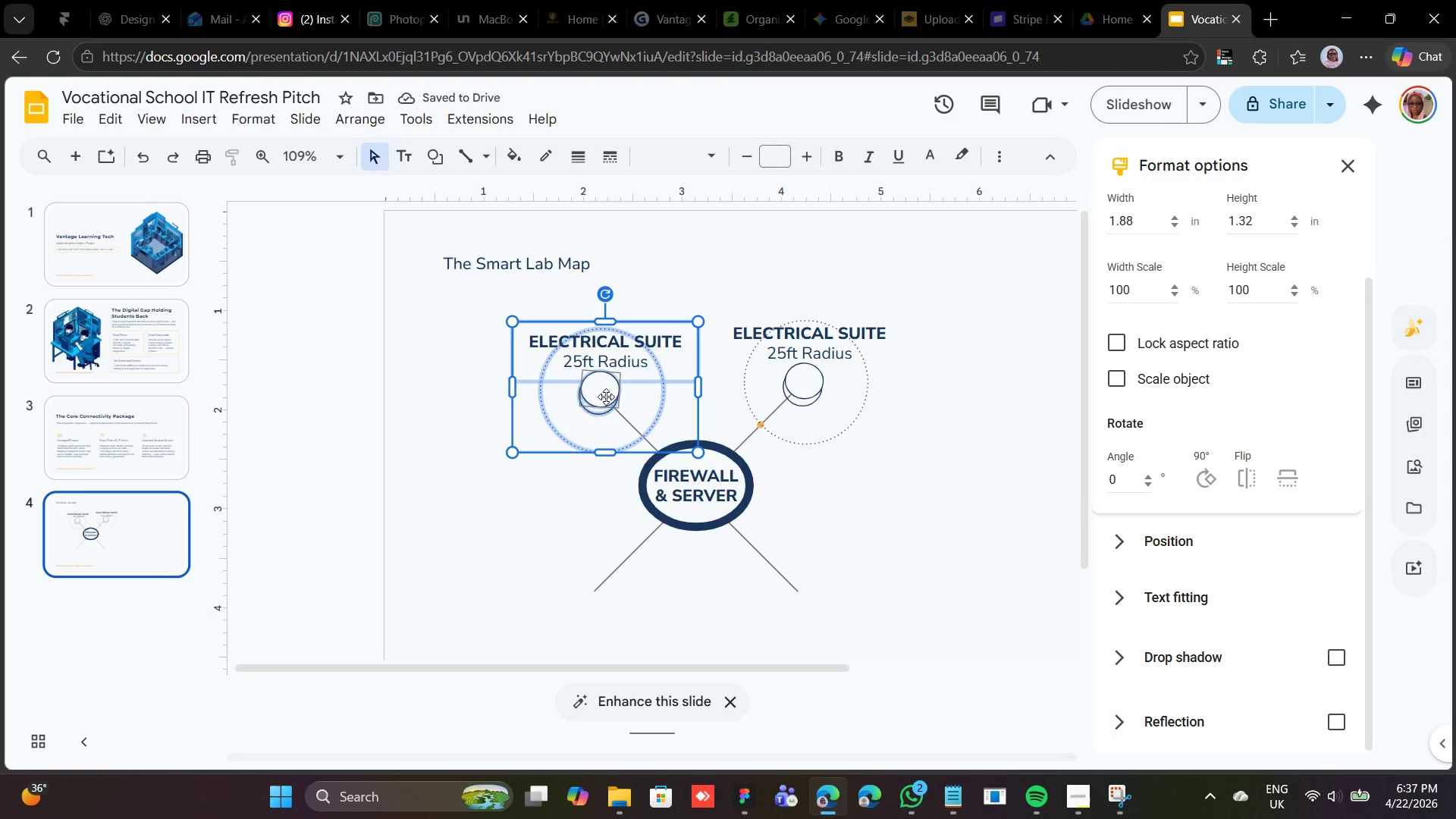 
left_click_drag(start_coordinate=[590, 430], to_coordinate=[587, 425])
 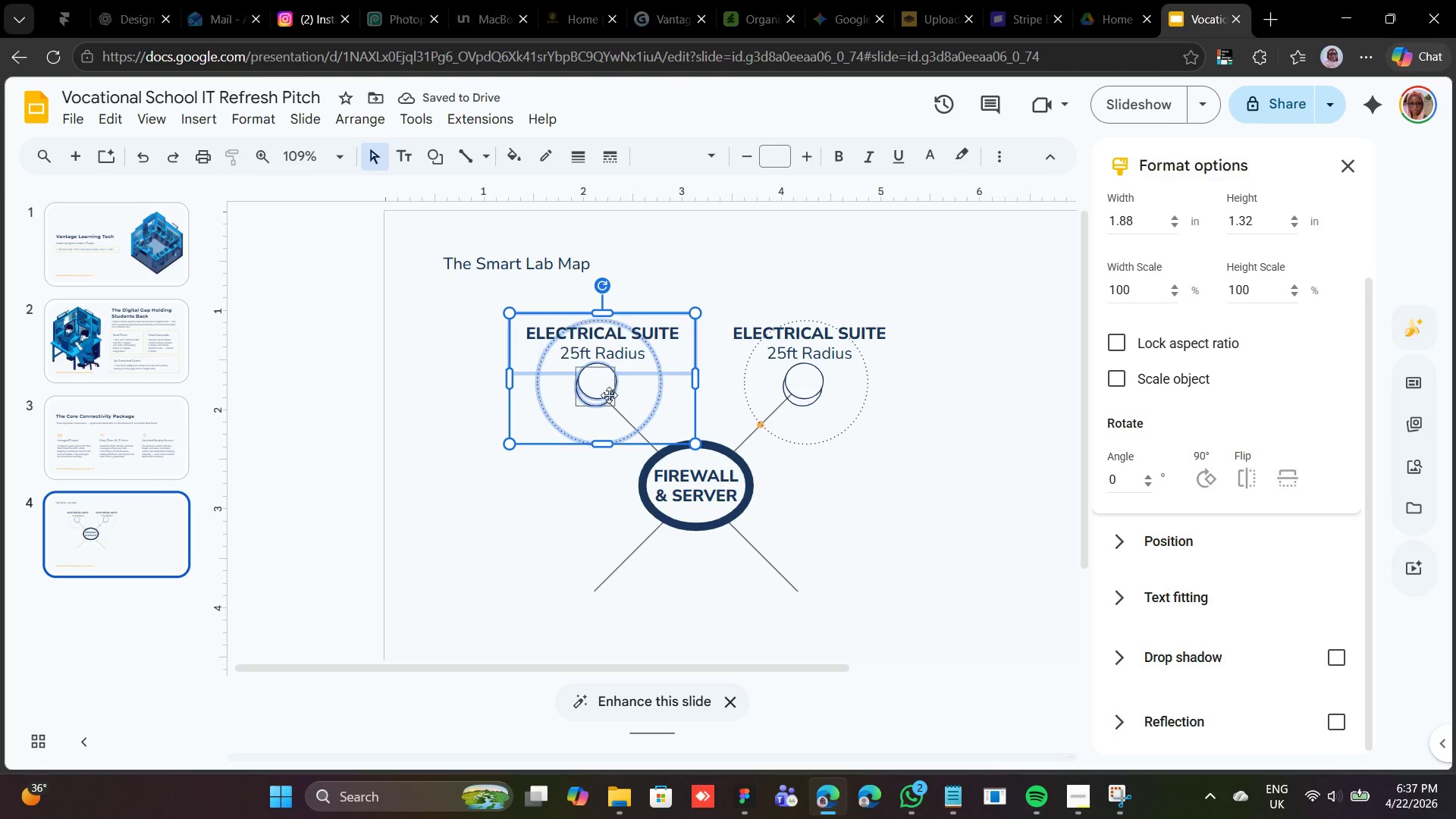 
wait(5.52)
 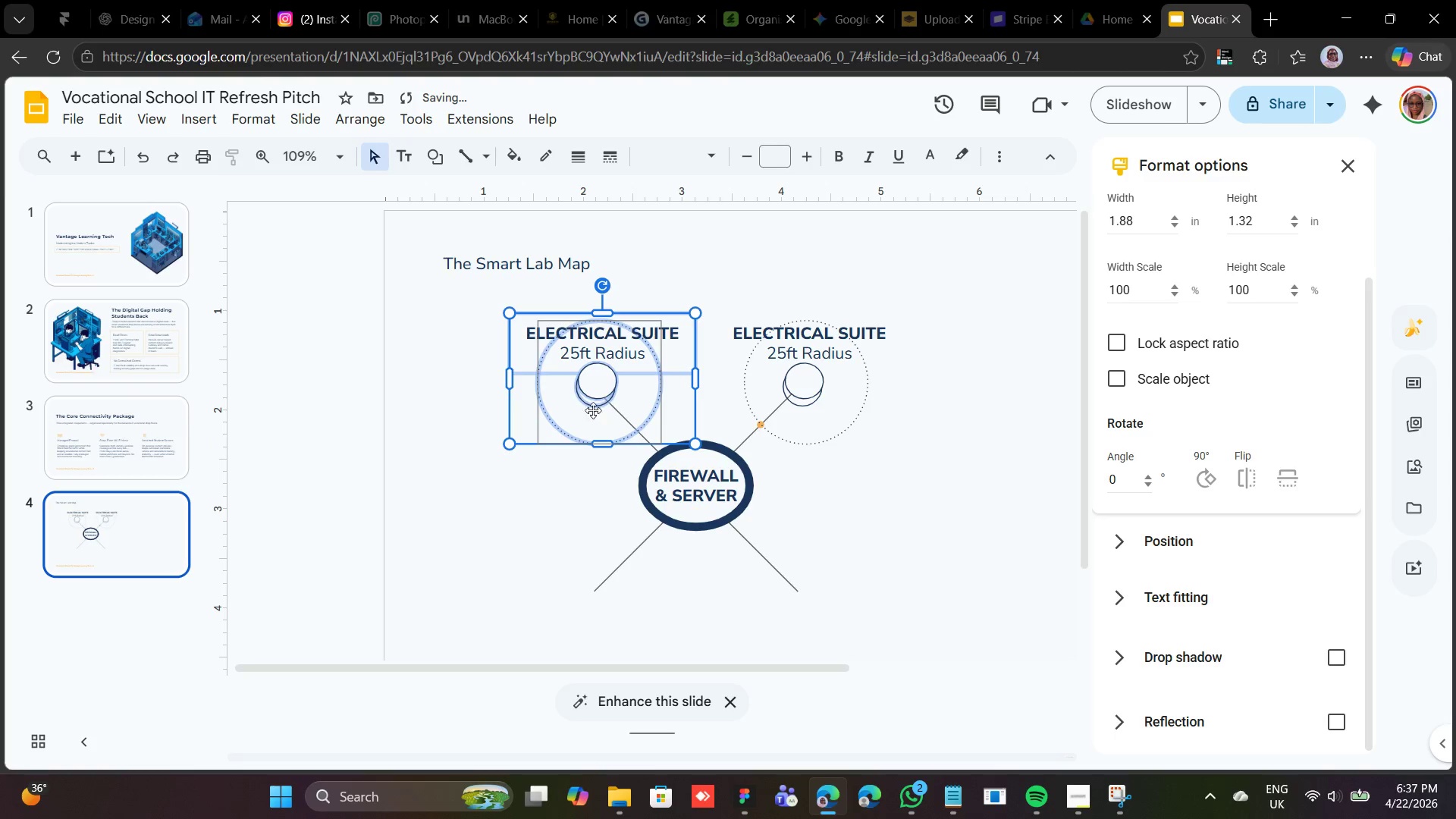 
left_click_drag(start_coordinate=[592, 419], to_coordinate=[577, 420])
 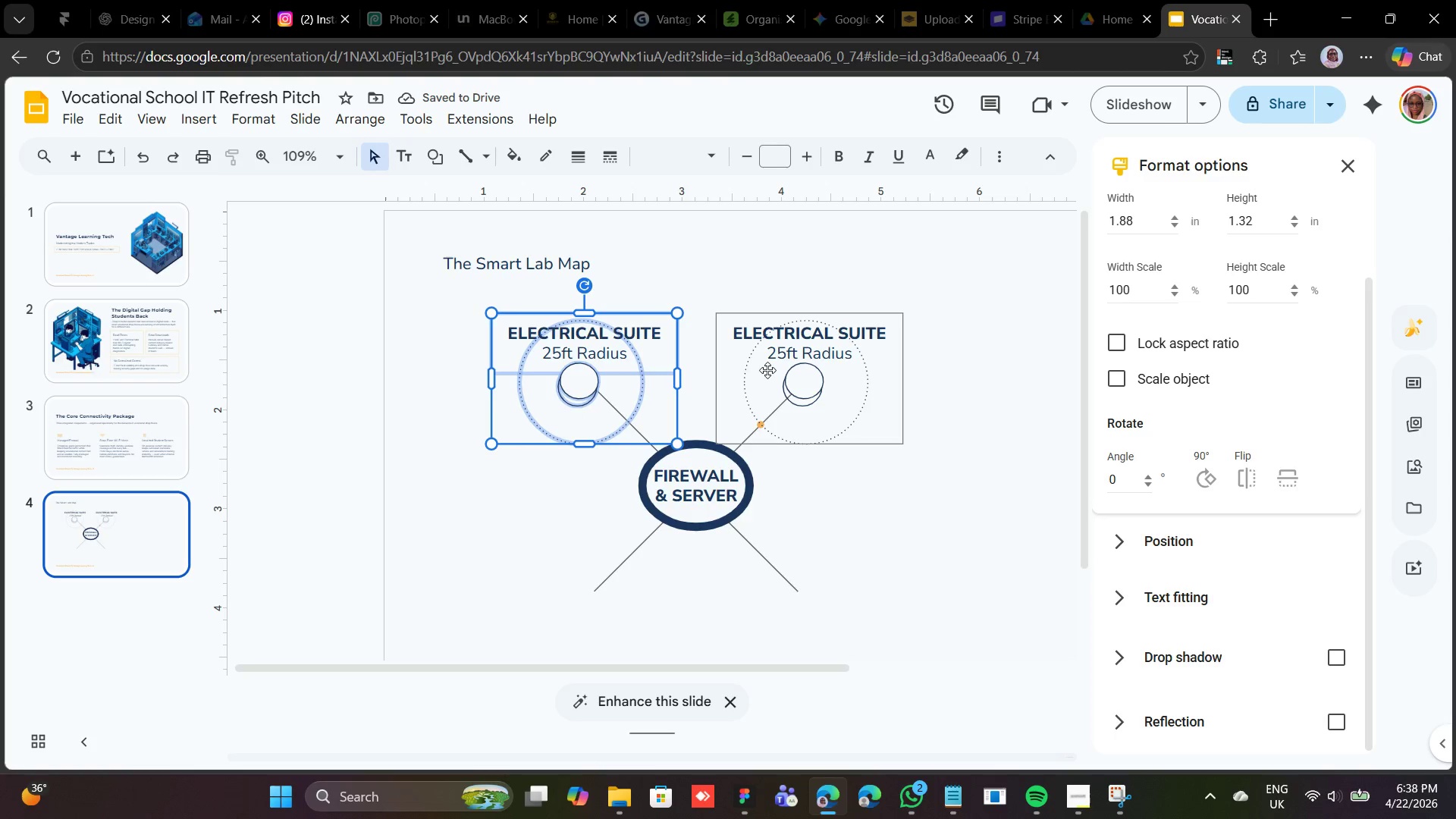 
wait(9.14)
 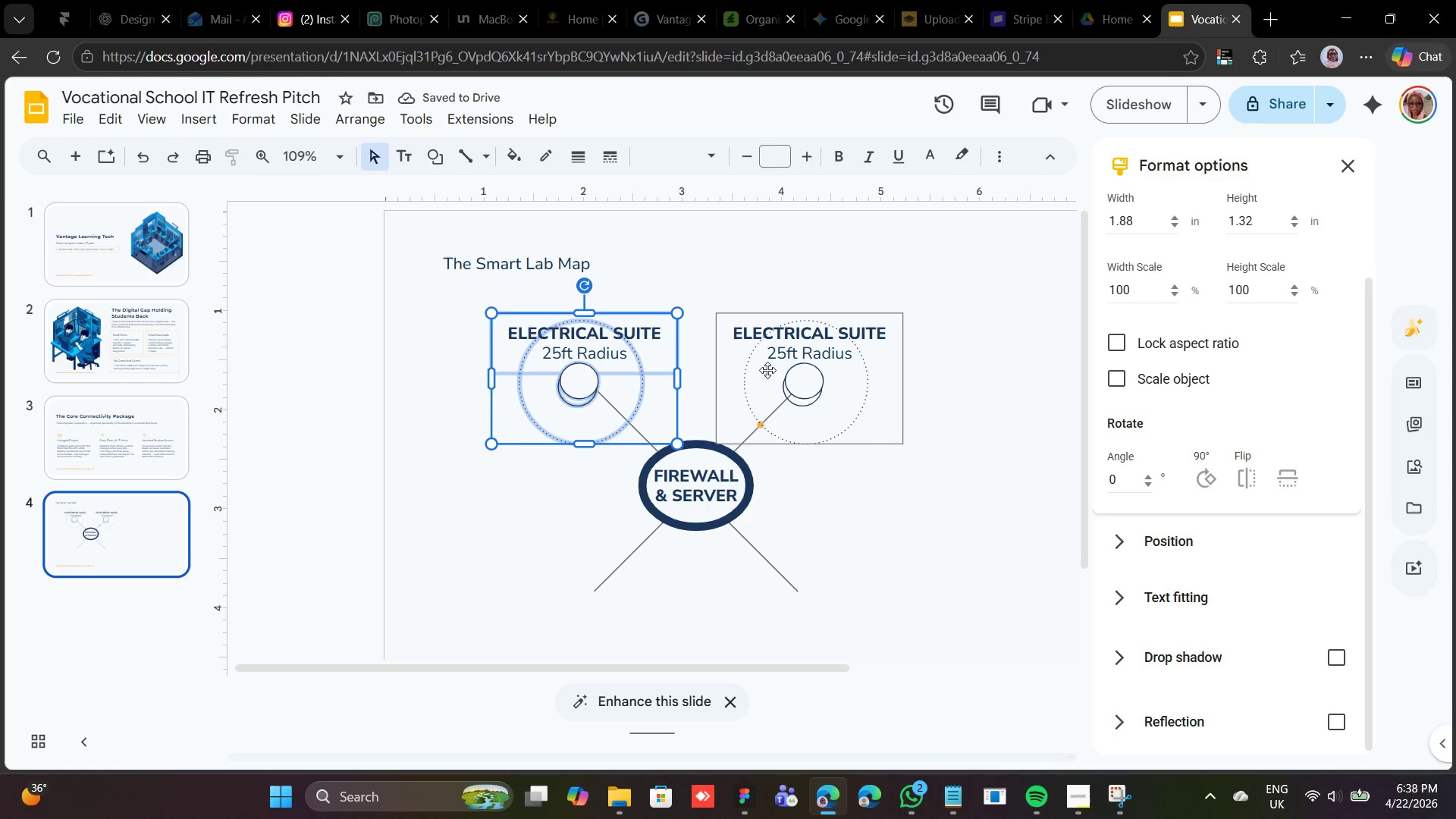 
left_click([353, 392])
 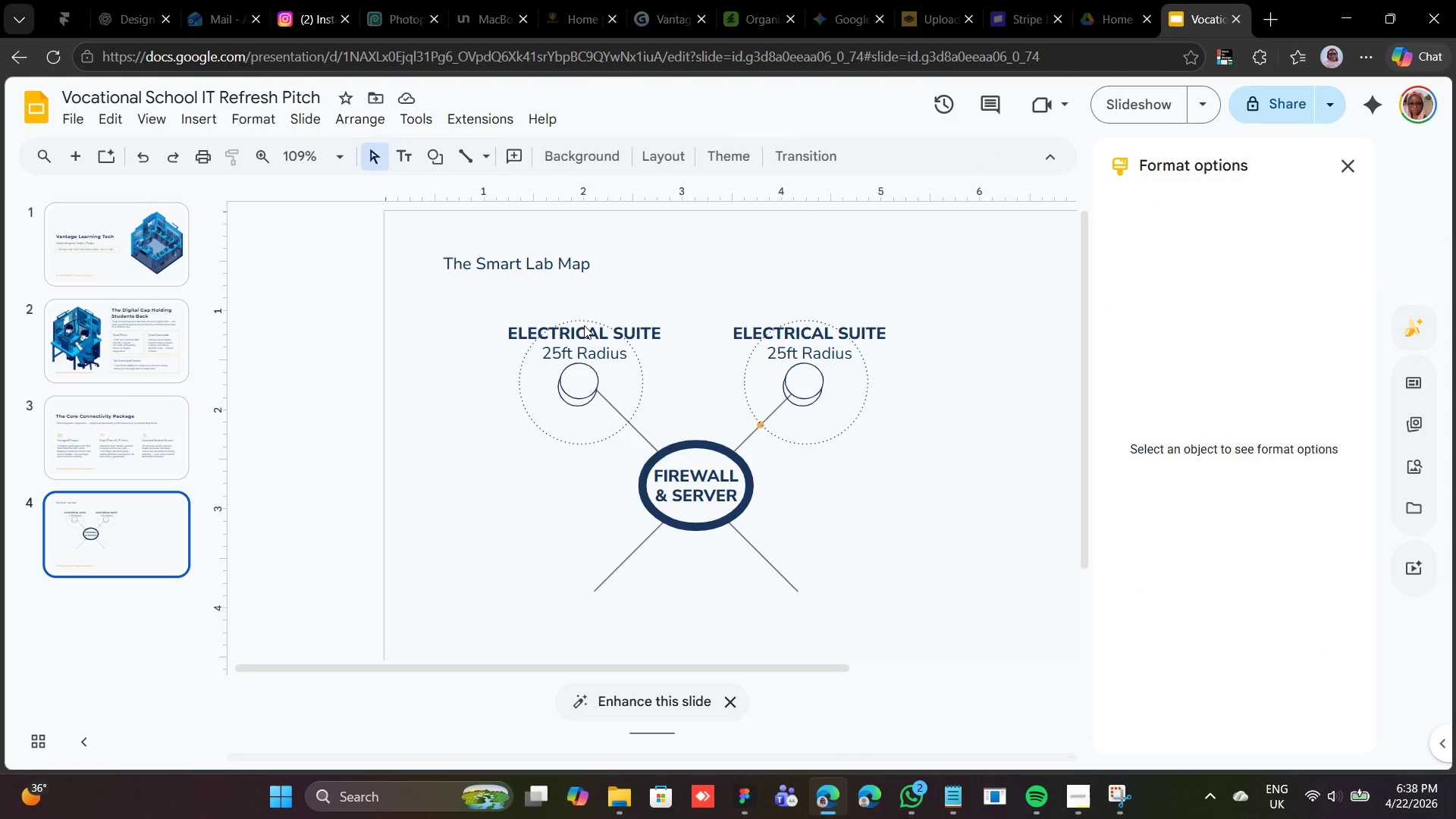 
double_click([584, 325])
 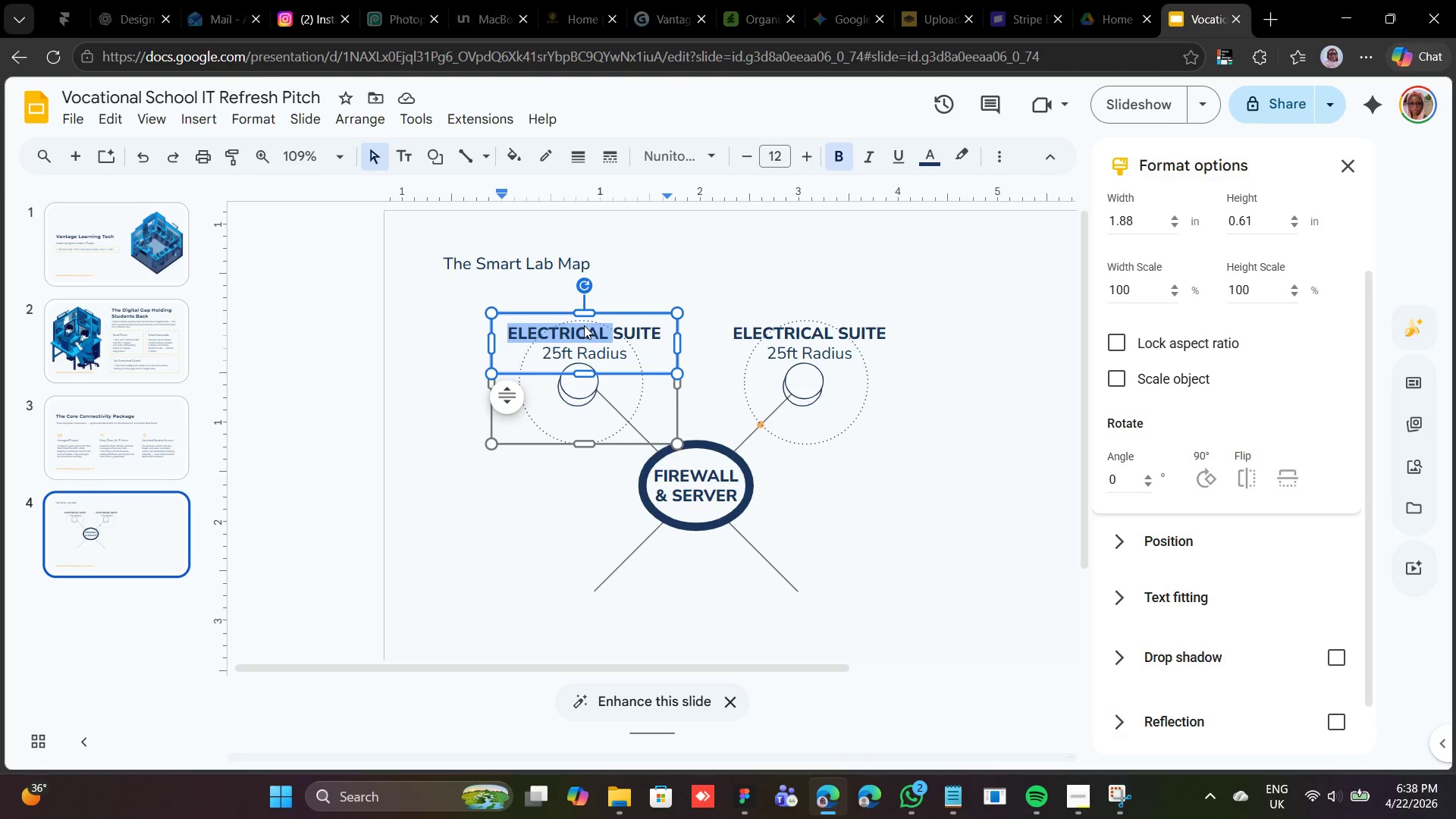 
triple_click([584, 325])
 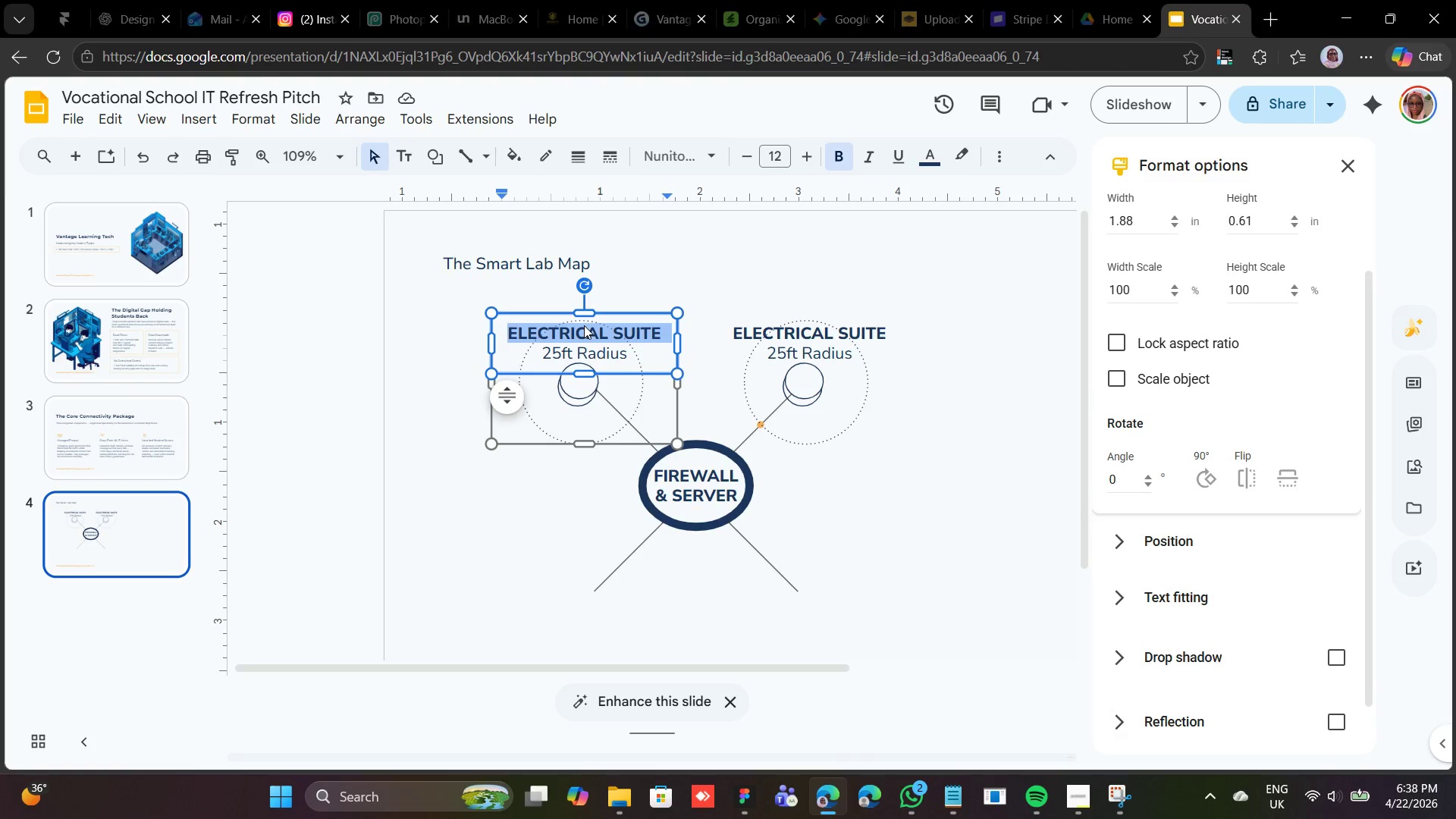 
triple_click([584, 325])
 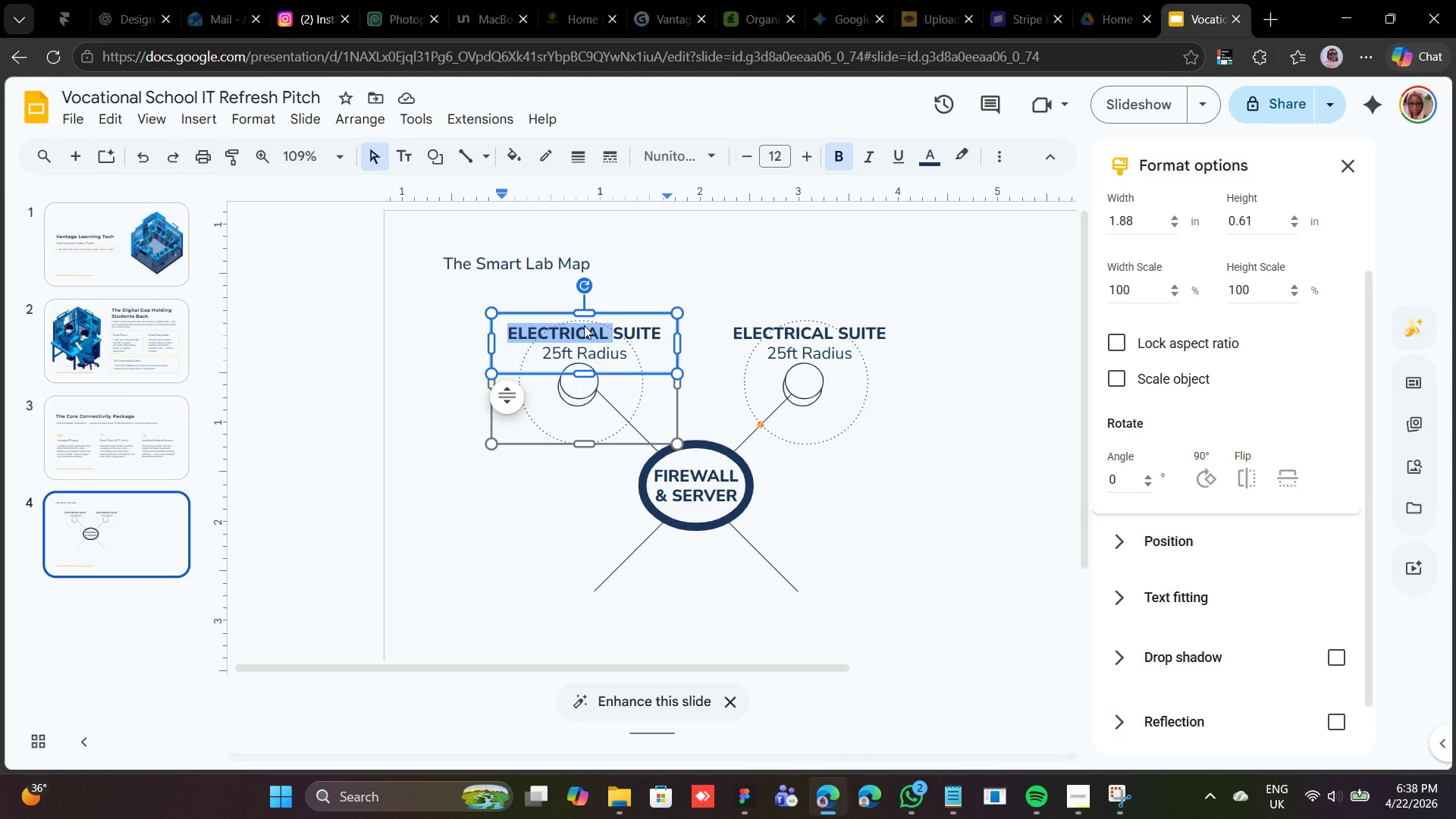 
triple_click([584, 325])
 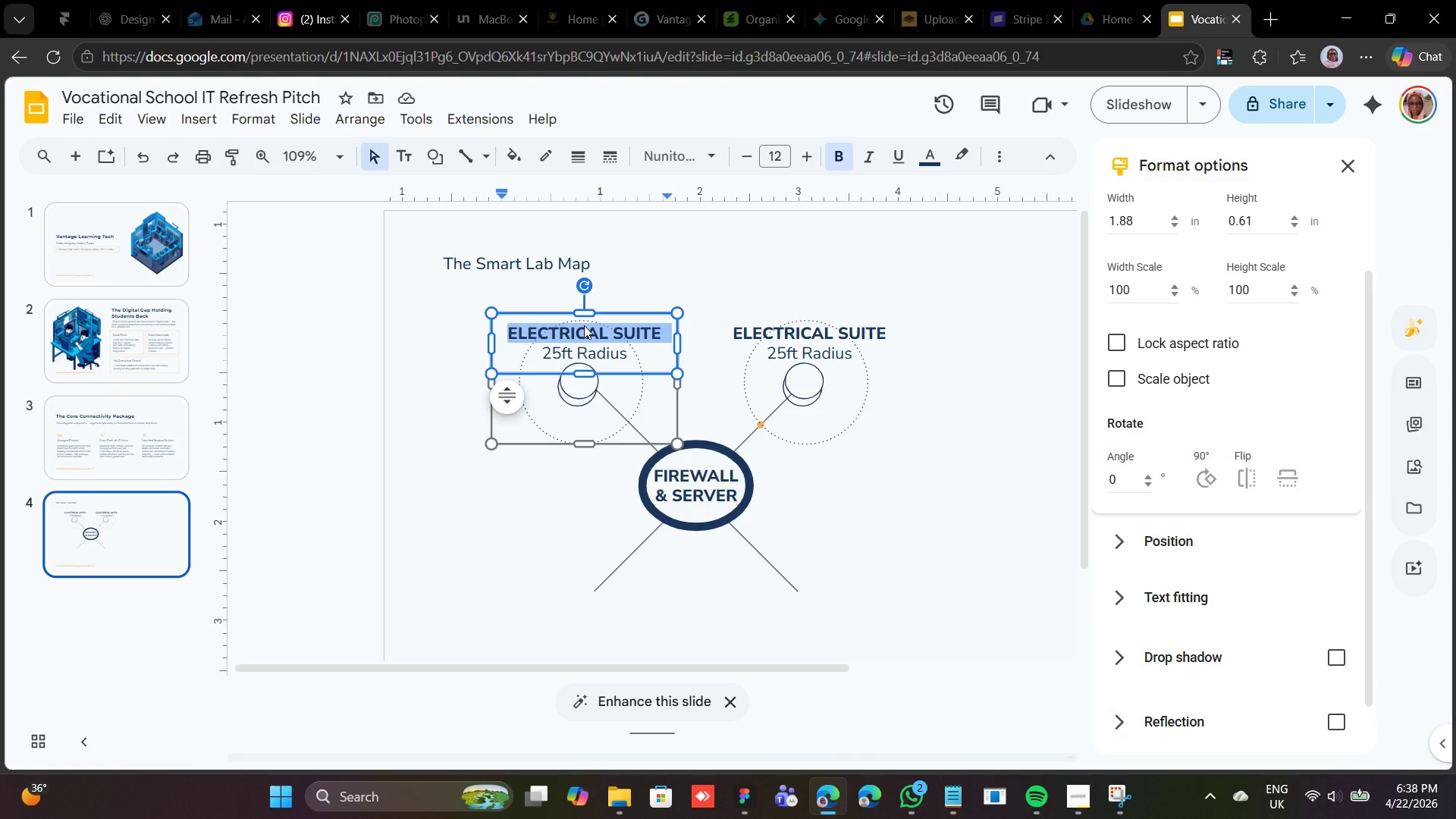 
type(HVAC BAY)
 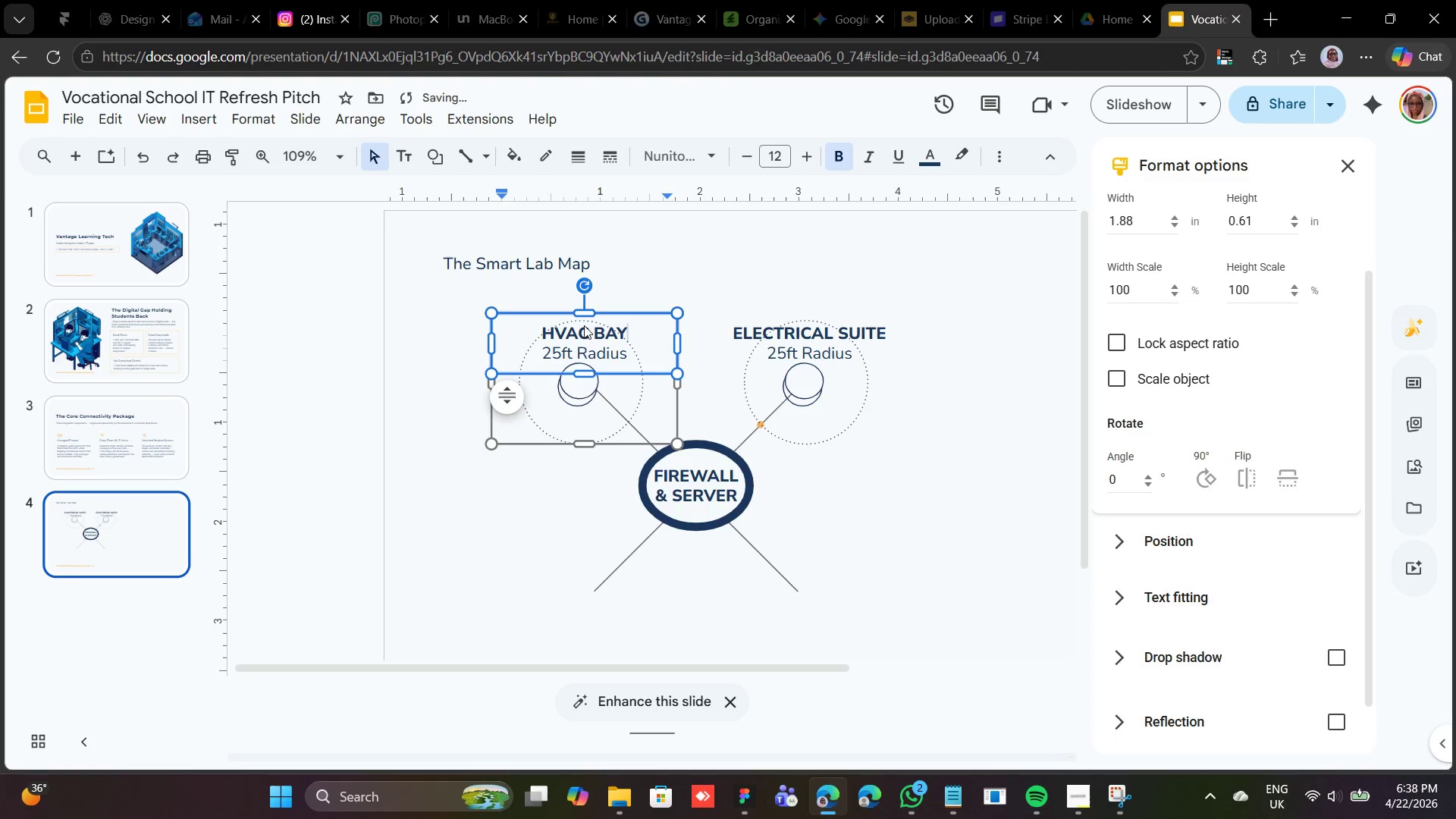 
double_click([556, 347])
 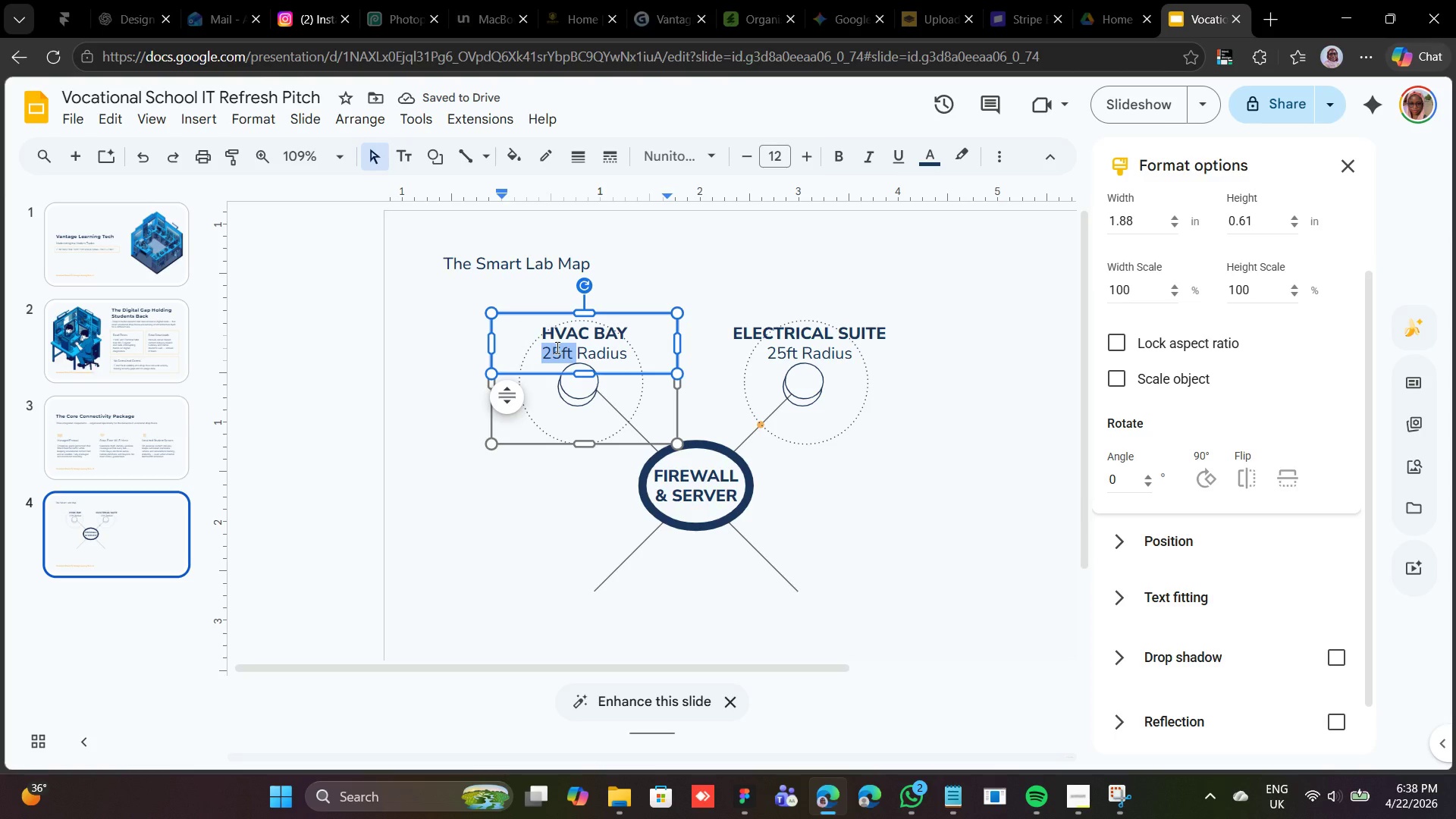 
type(30ft )
 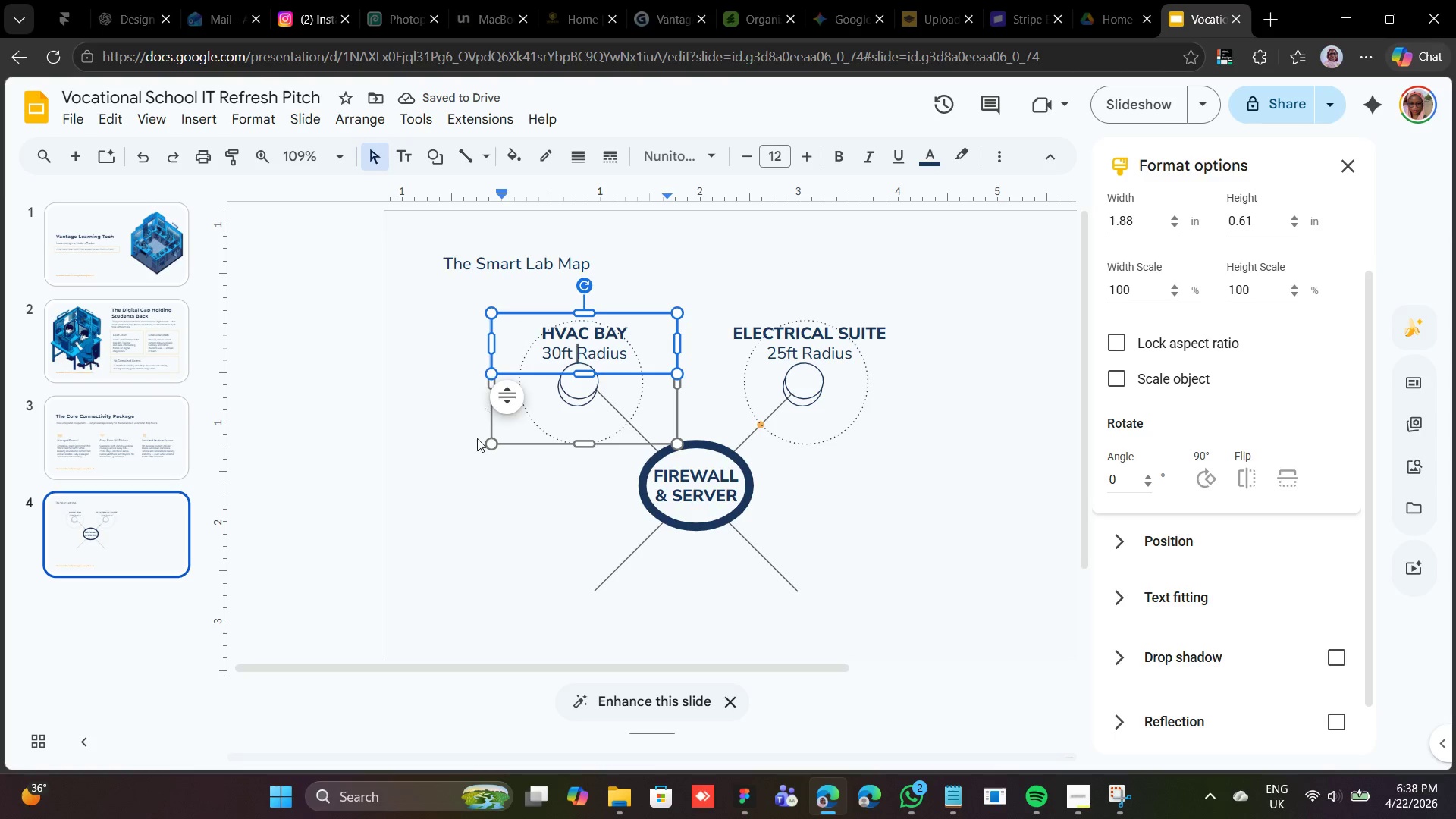 
left_click([502, 488])
 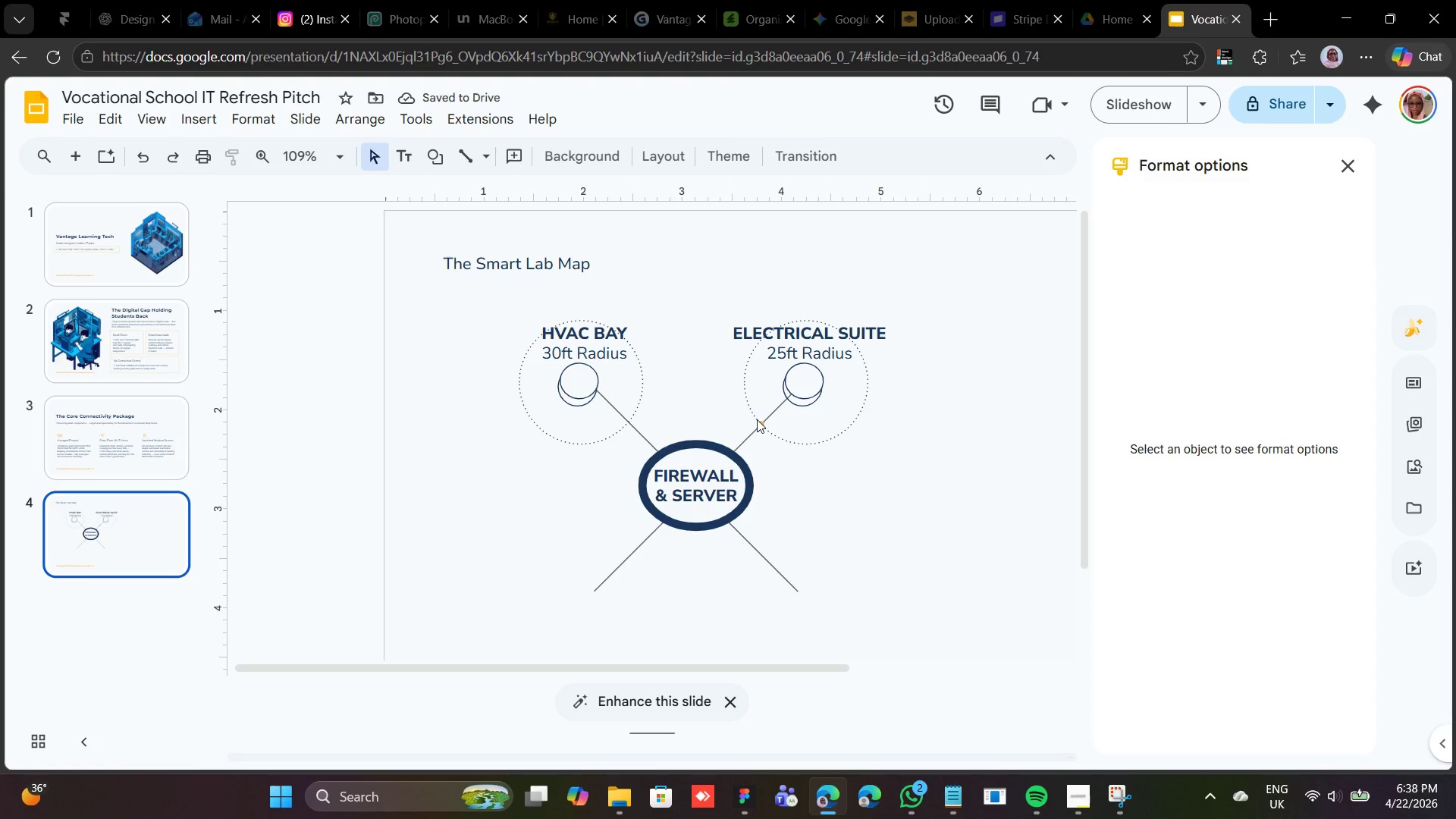 
left_click([758, 421])
 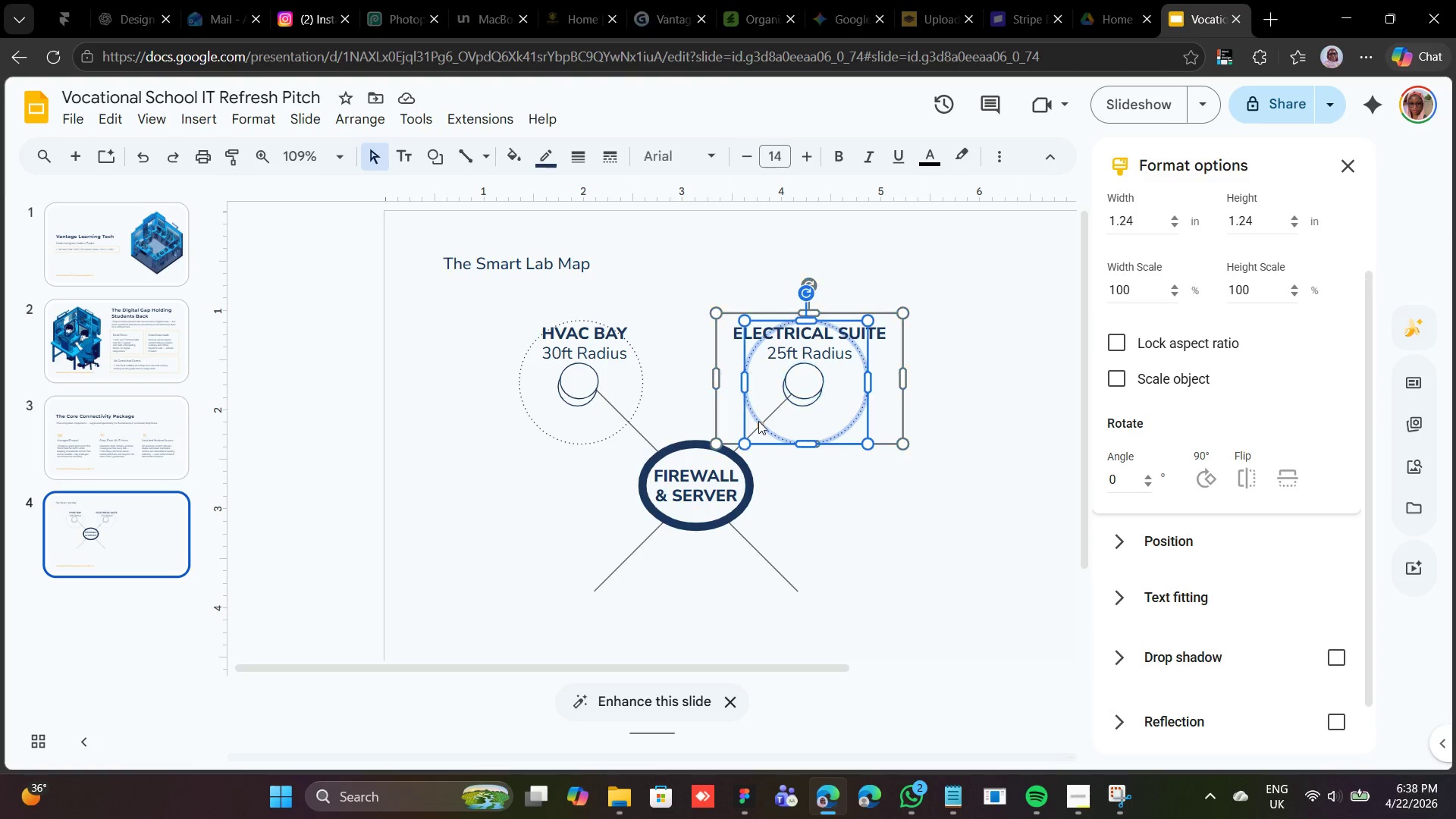 
double_click([758, 421])
 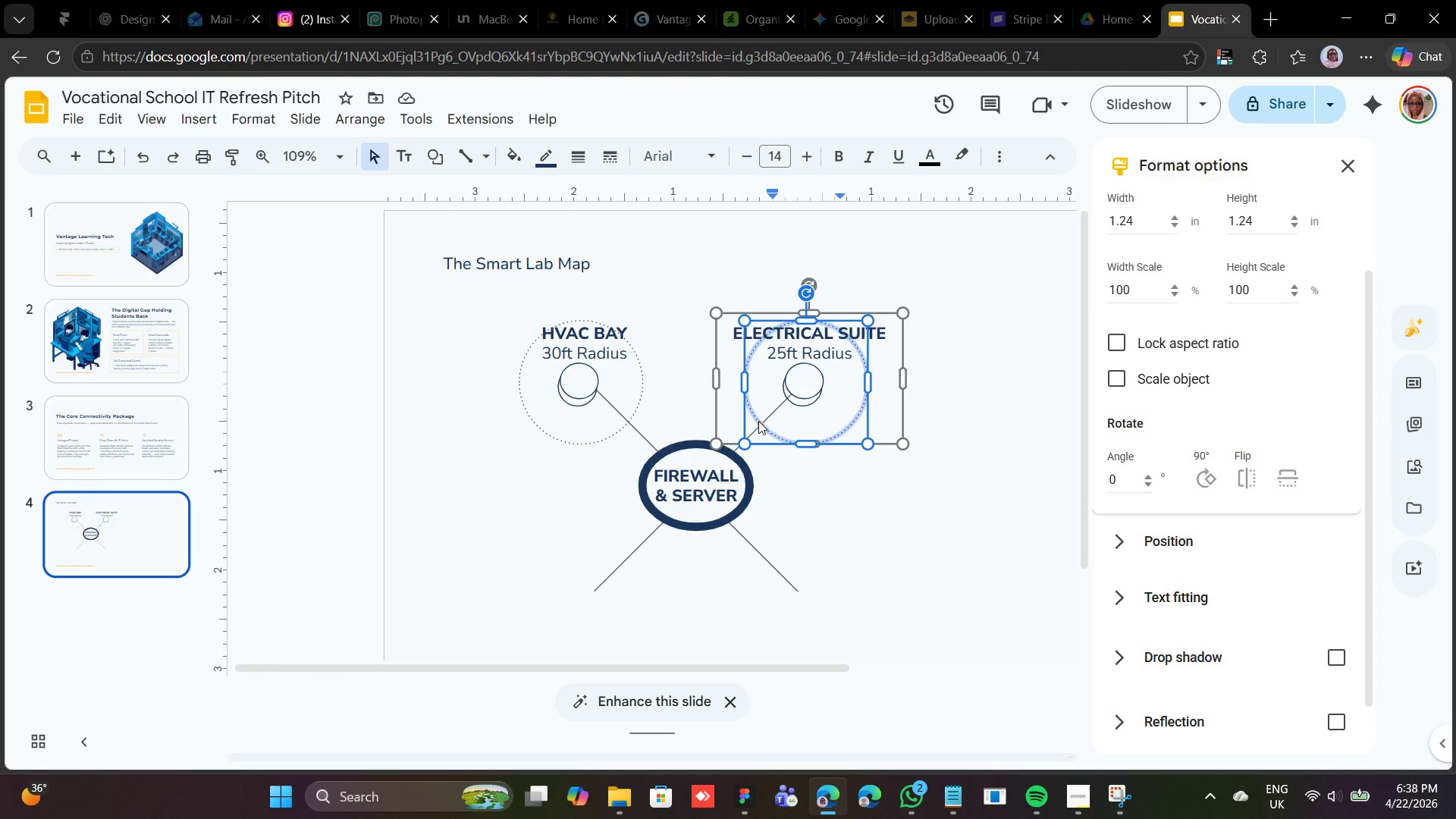 
triple_click([758, 421])
 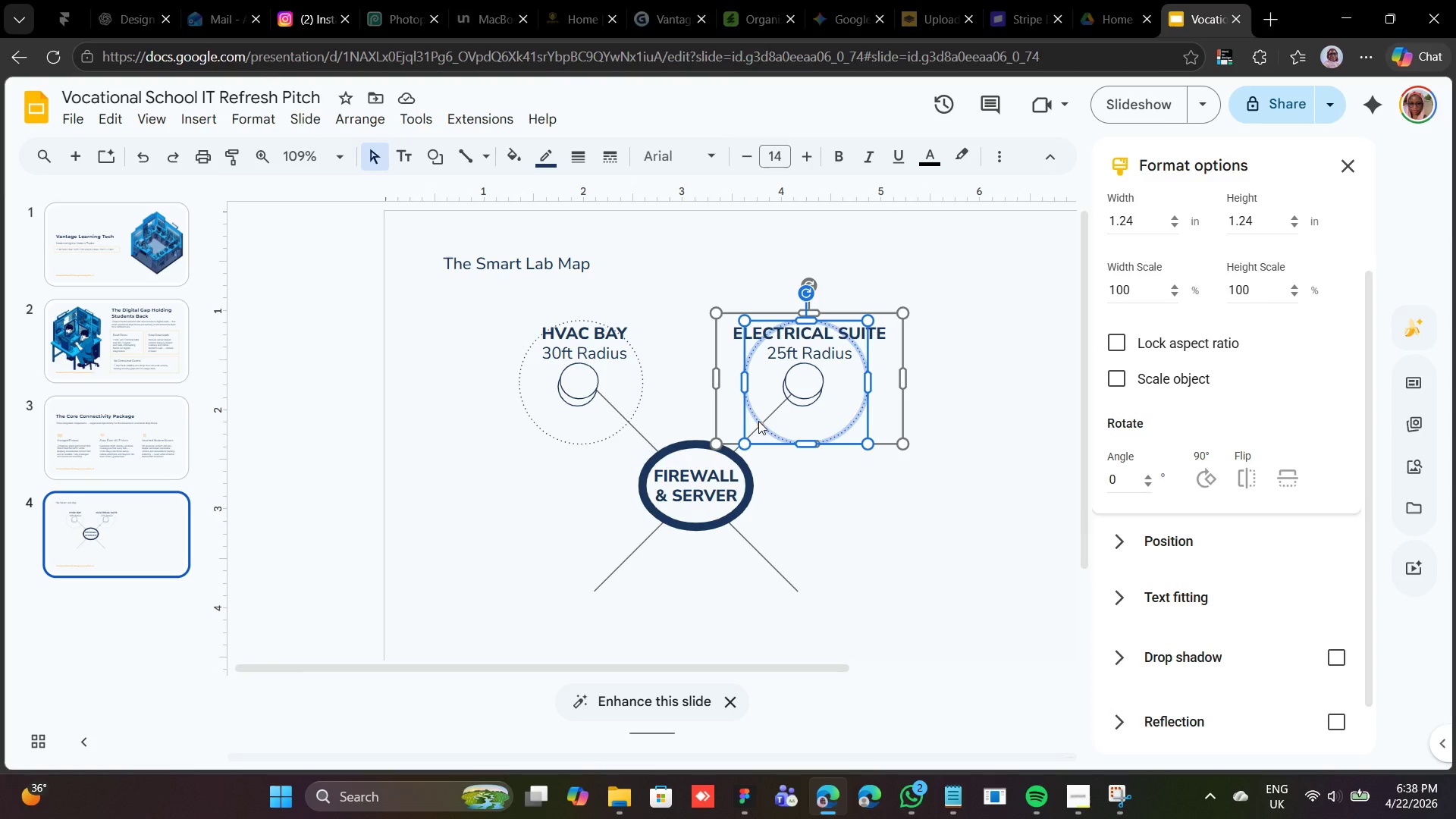 
triple_click([758, 421])
 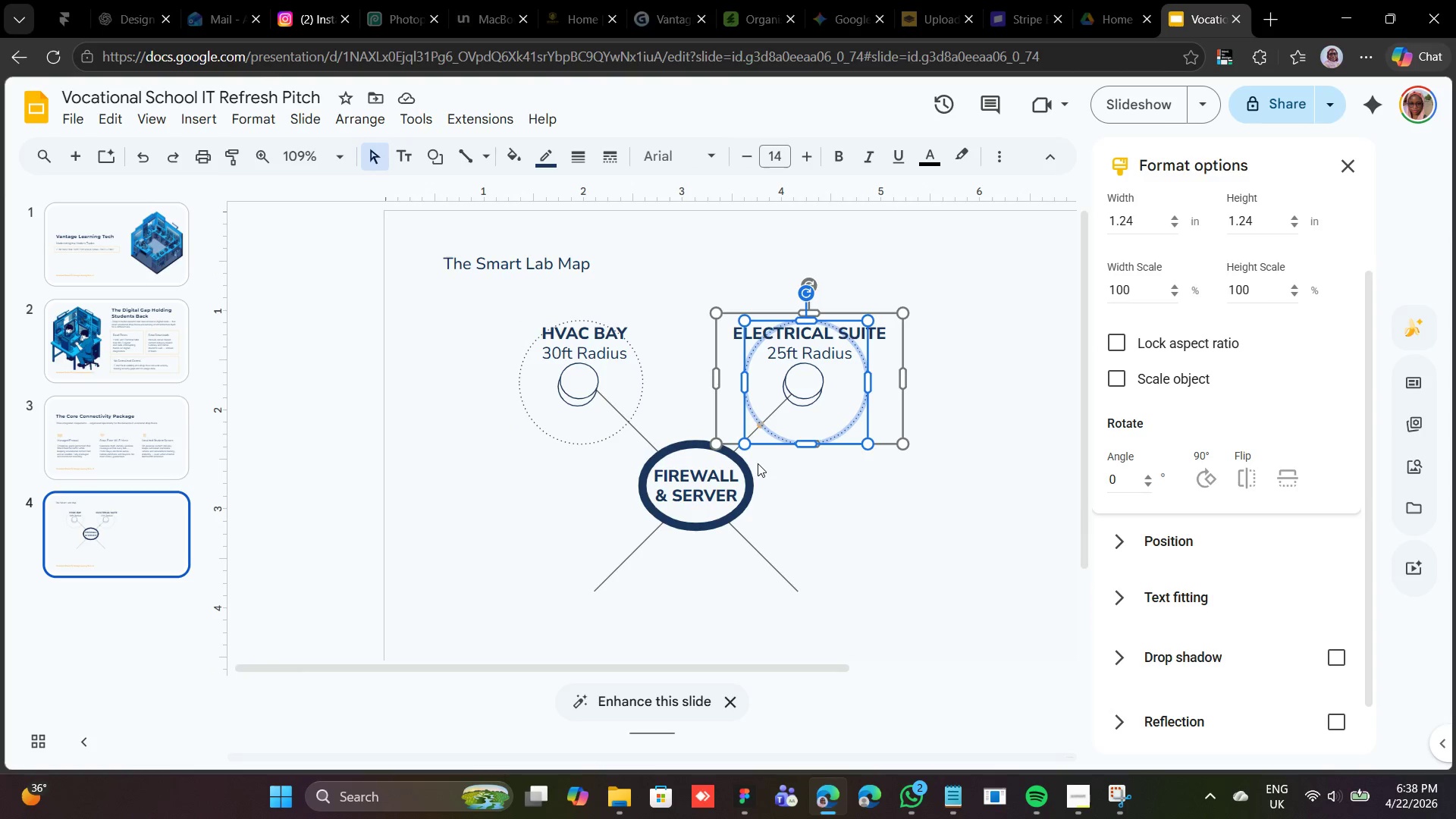 
left_click([764, 462])
 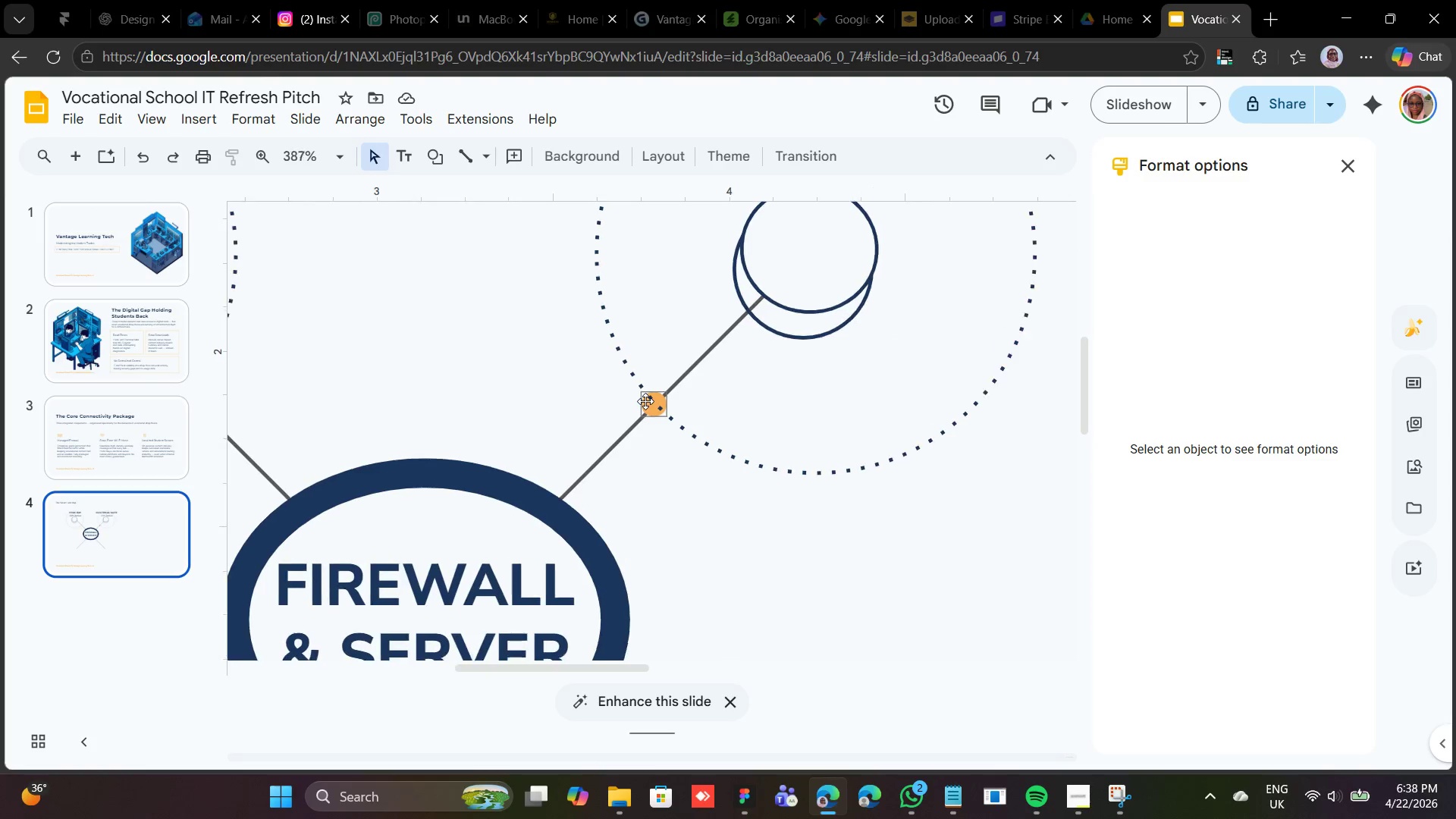 
wait(6.89)
 